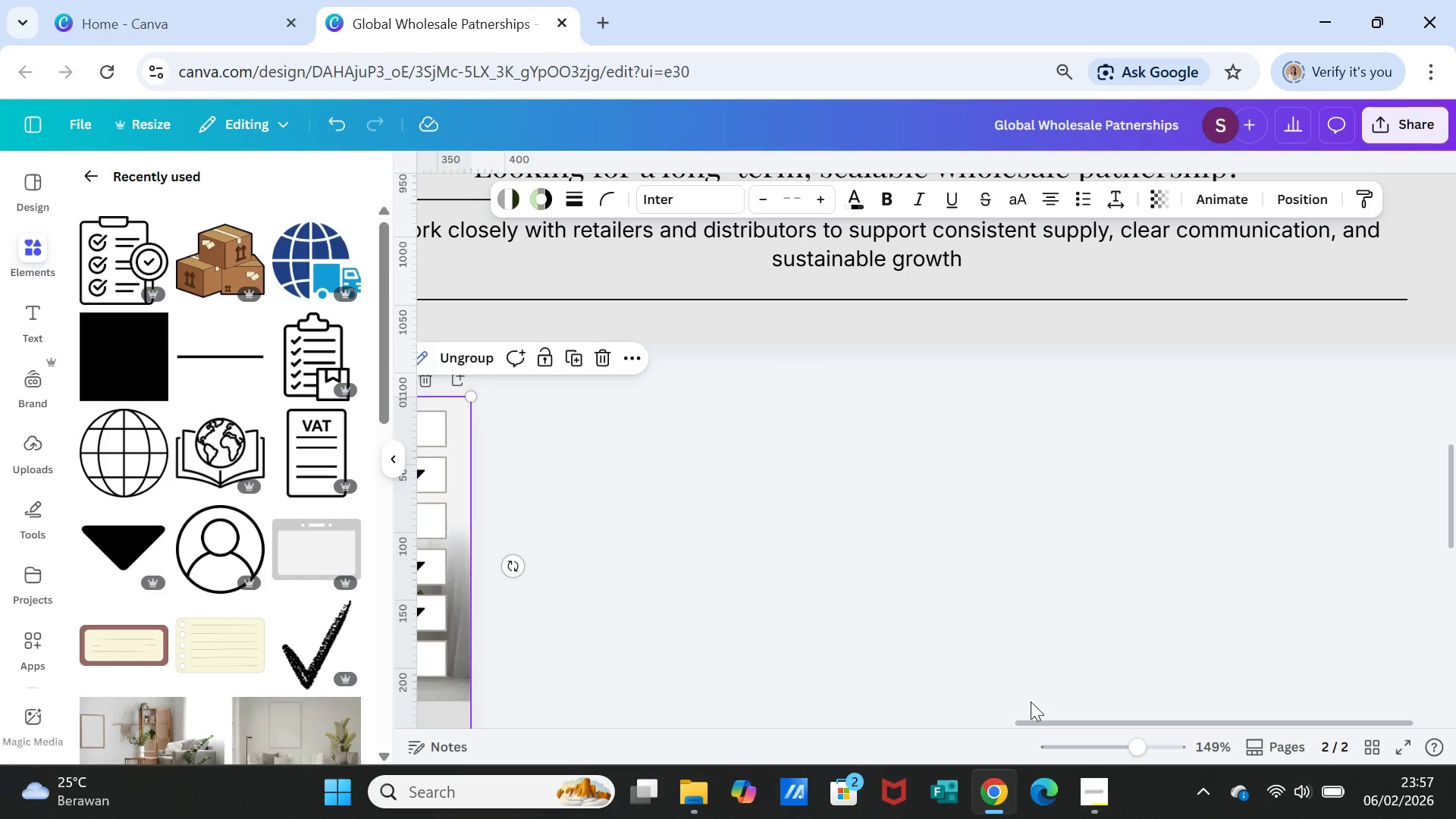 
left_click_drag(start_coordinate=[1141, 742], to_coordinate=[1128, 739])
 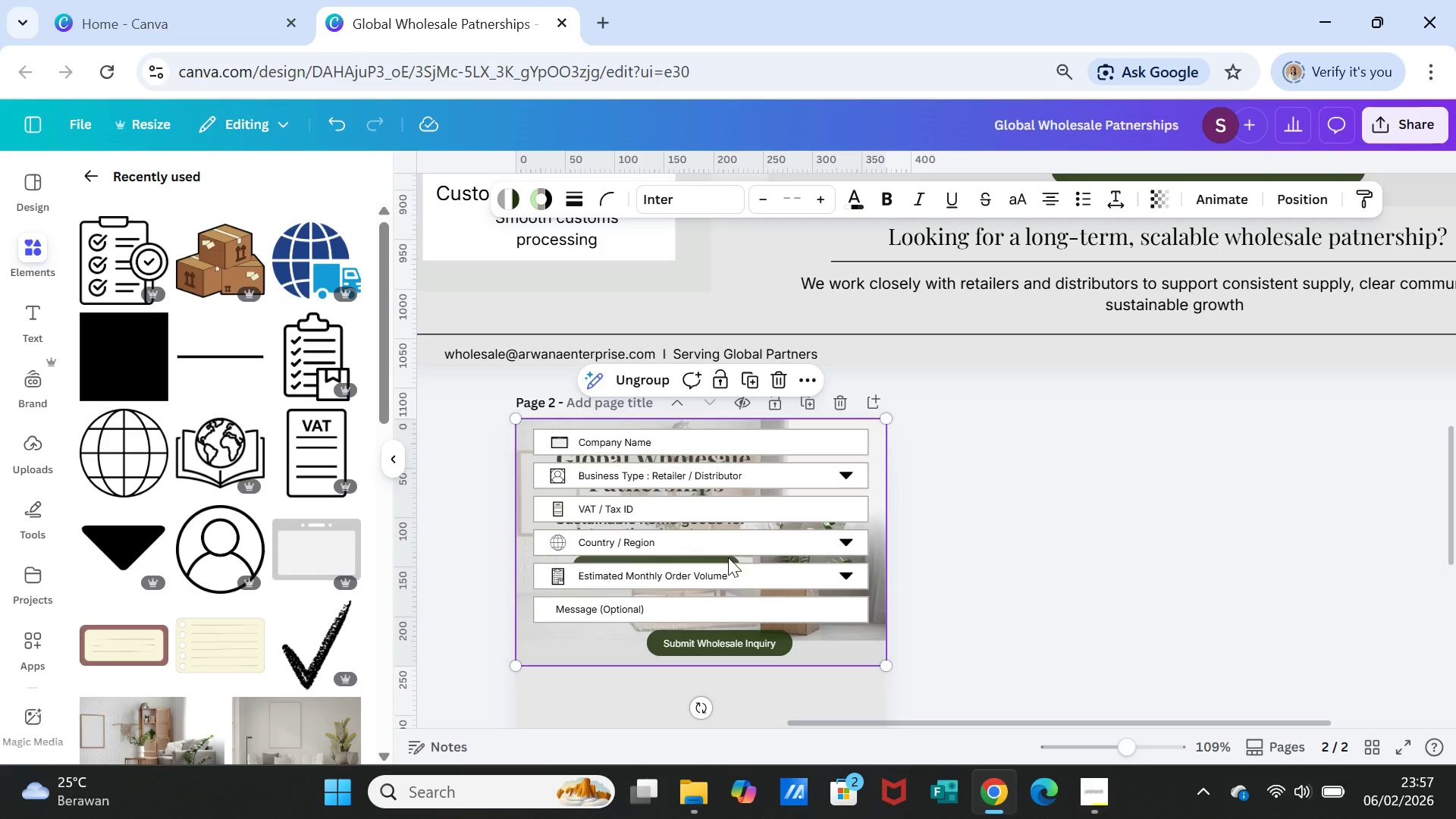 
left_click_drag(start_coordinate=[728, 557], to_coordinate=[737, 716])
 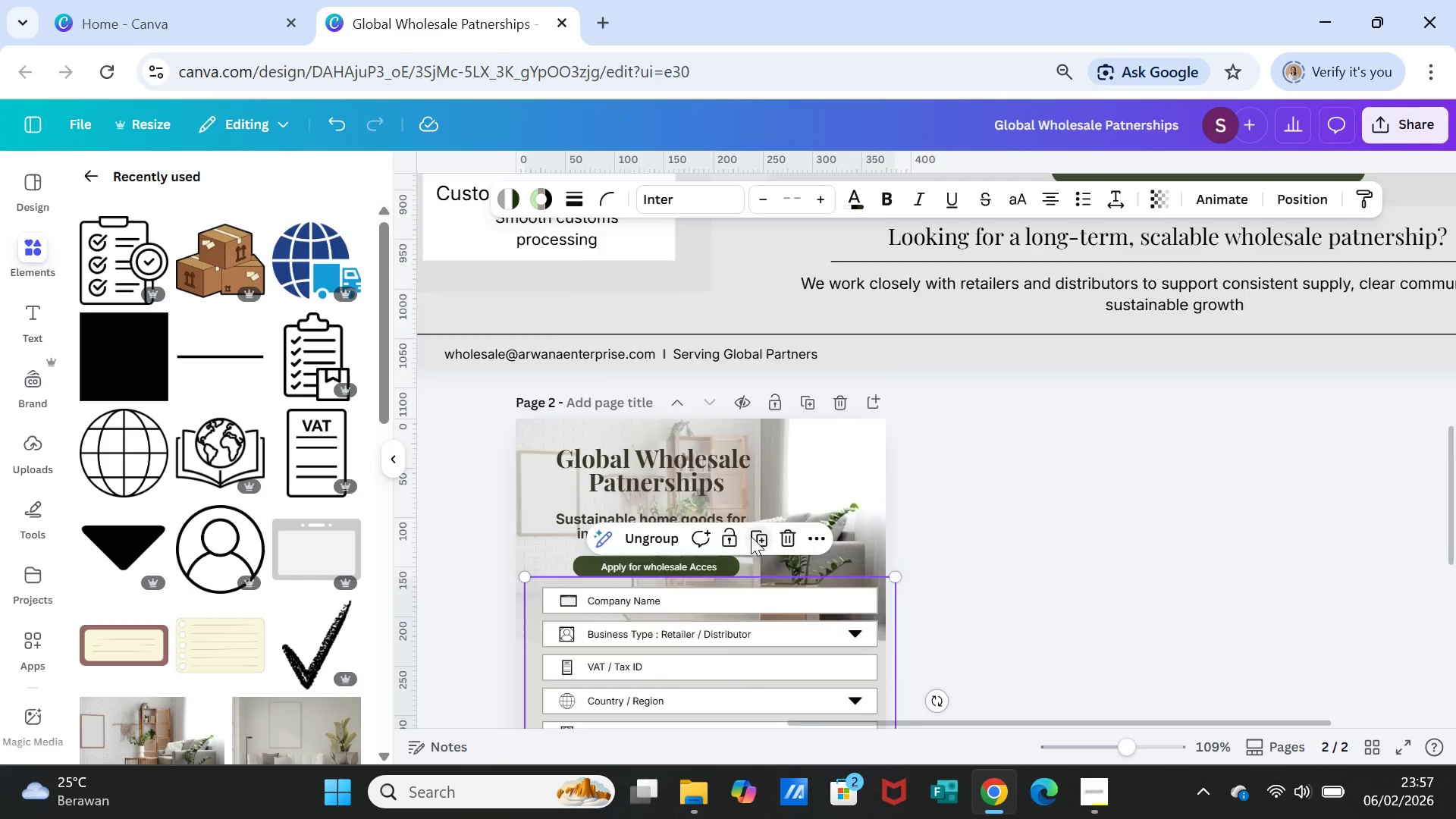 
scroll: coordinate [751, 536], scroll_direction: down, amount: 2.0
 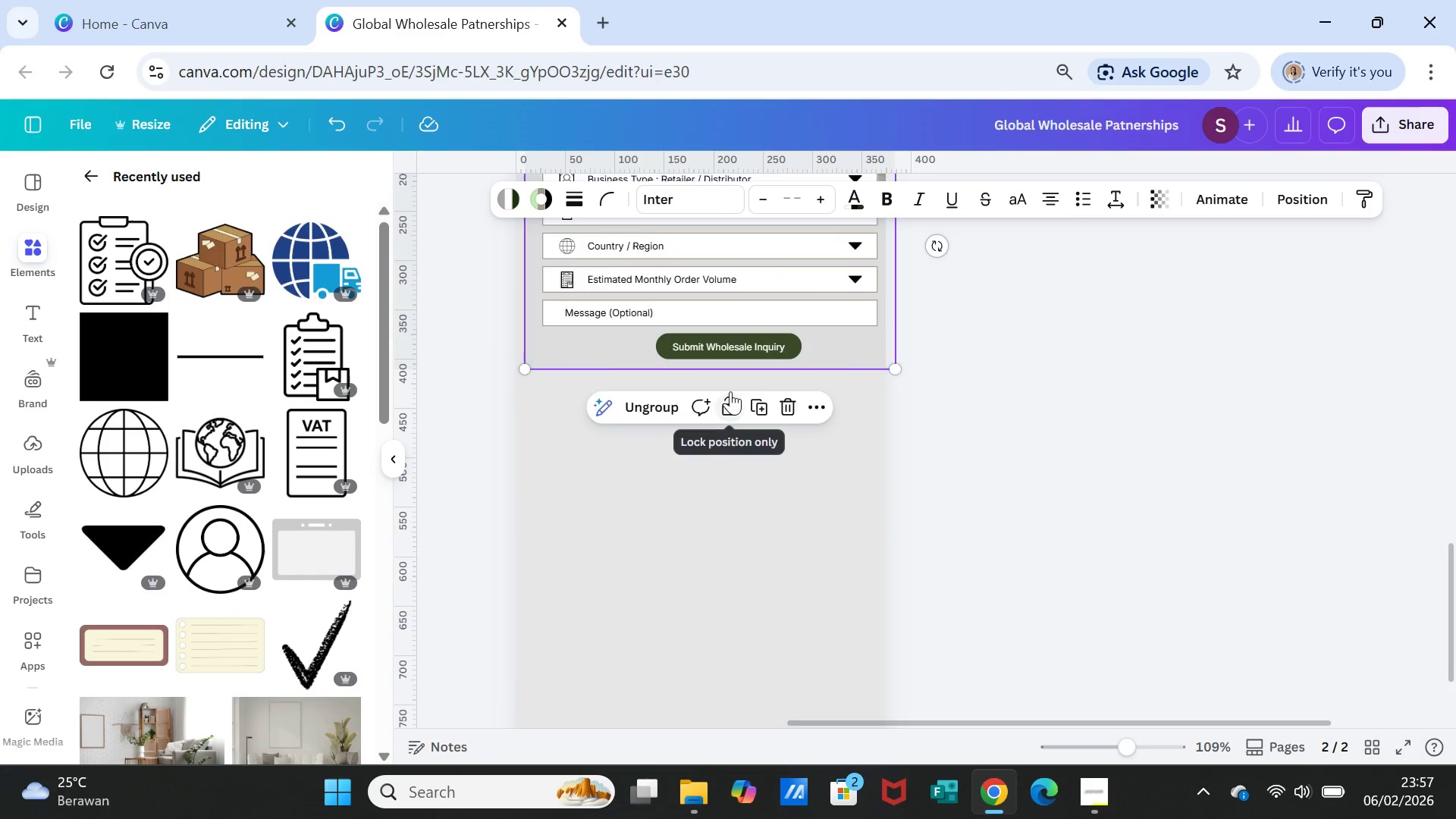 
scroll: coordinate [730, 391], scroll_direction: up, amount: 1.0
 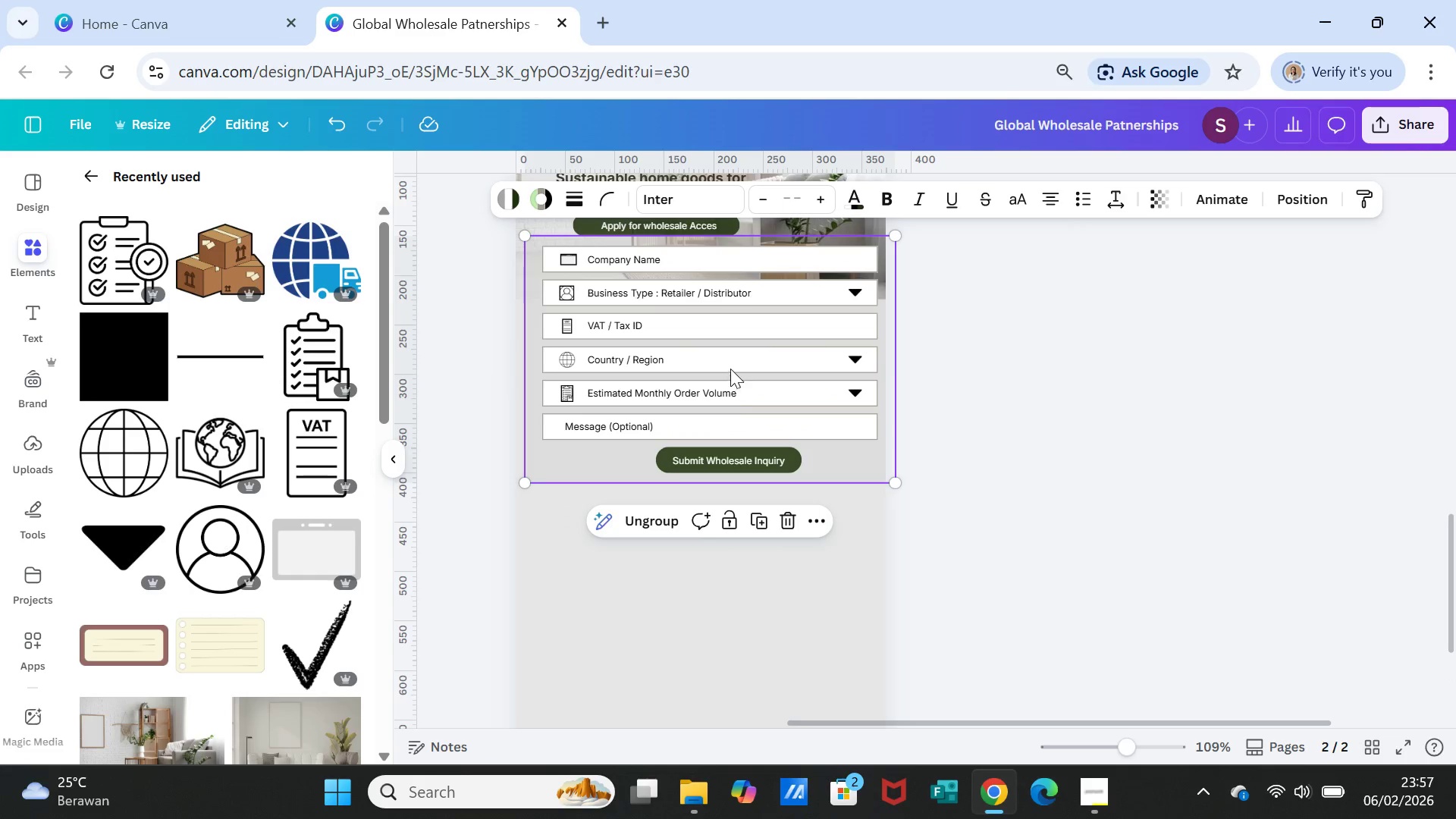 
left_click_drag(start_coordinate=[730, 369], to_coordinate=[722, 437])
 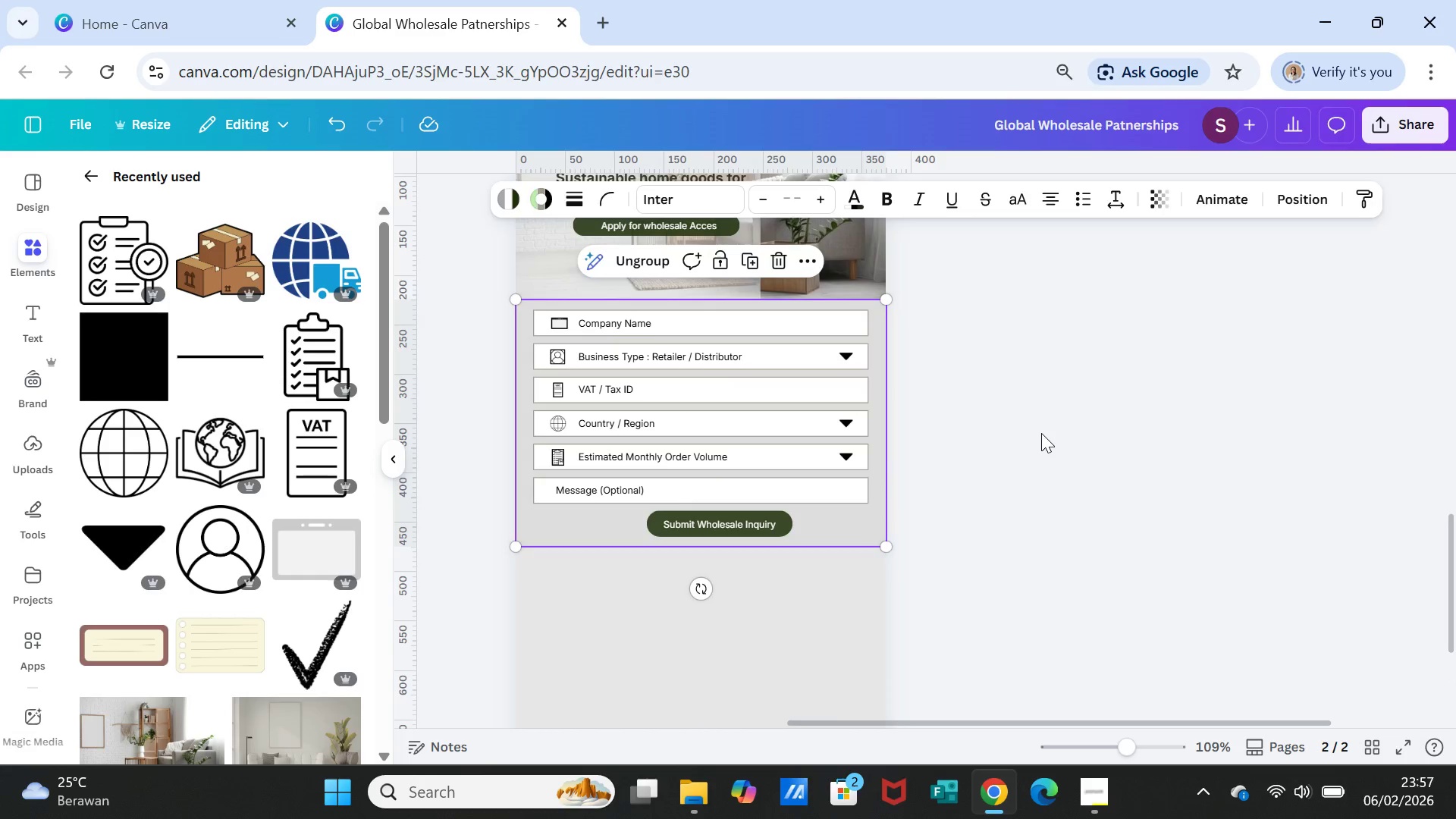 
left_click([1041, 433])
 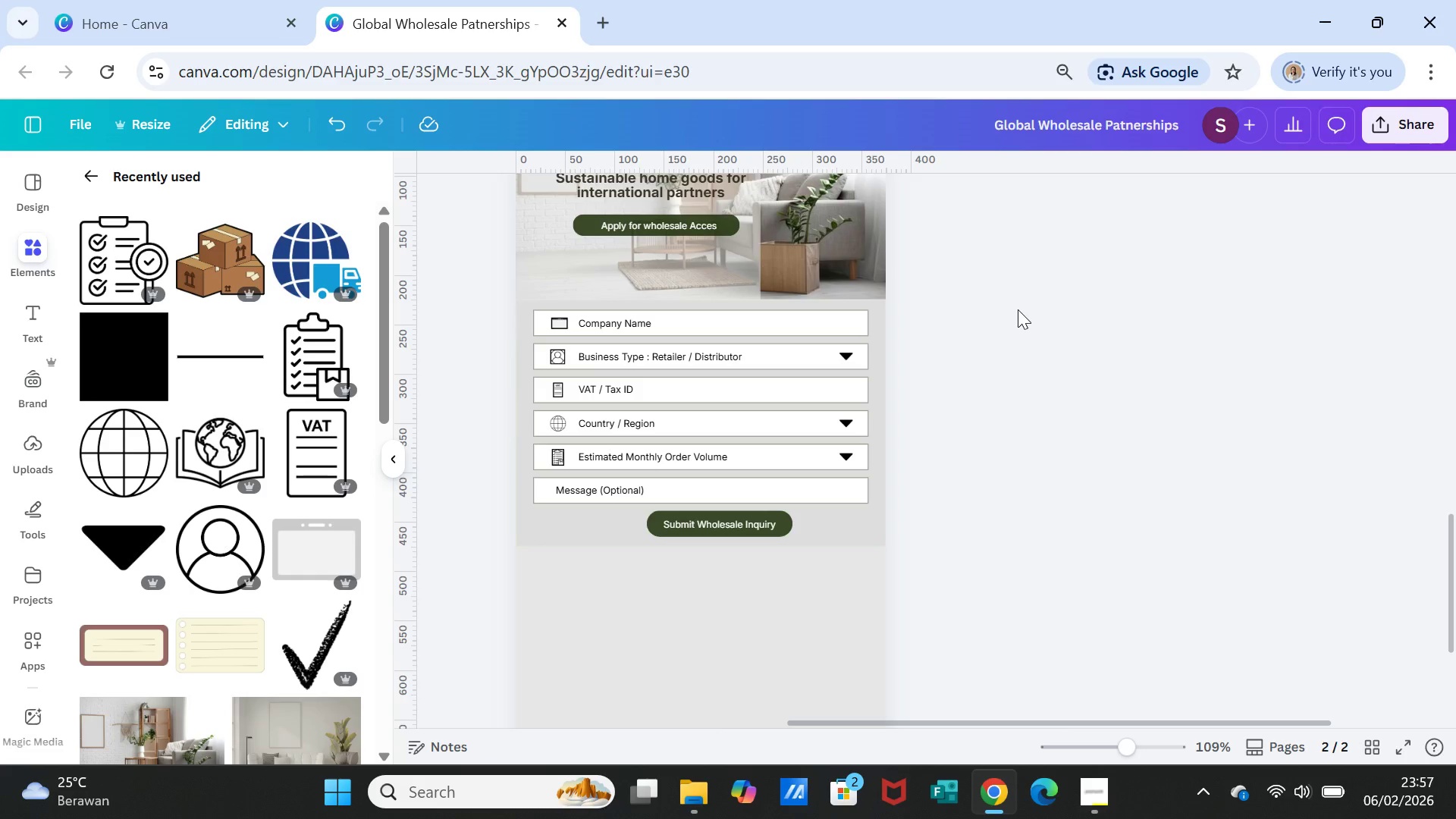 
wait(12.55)
 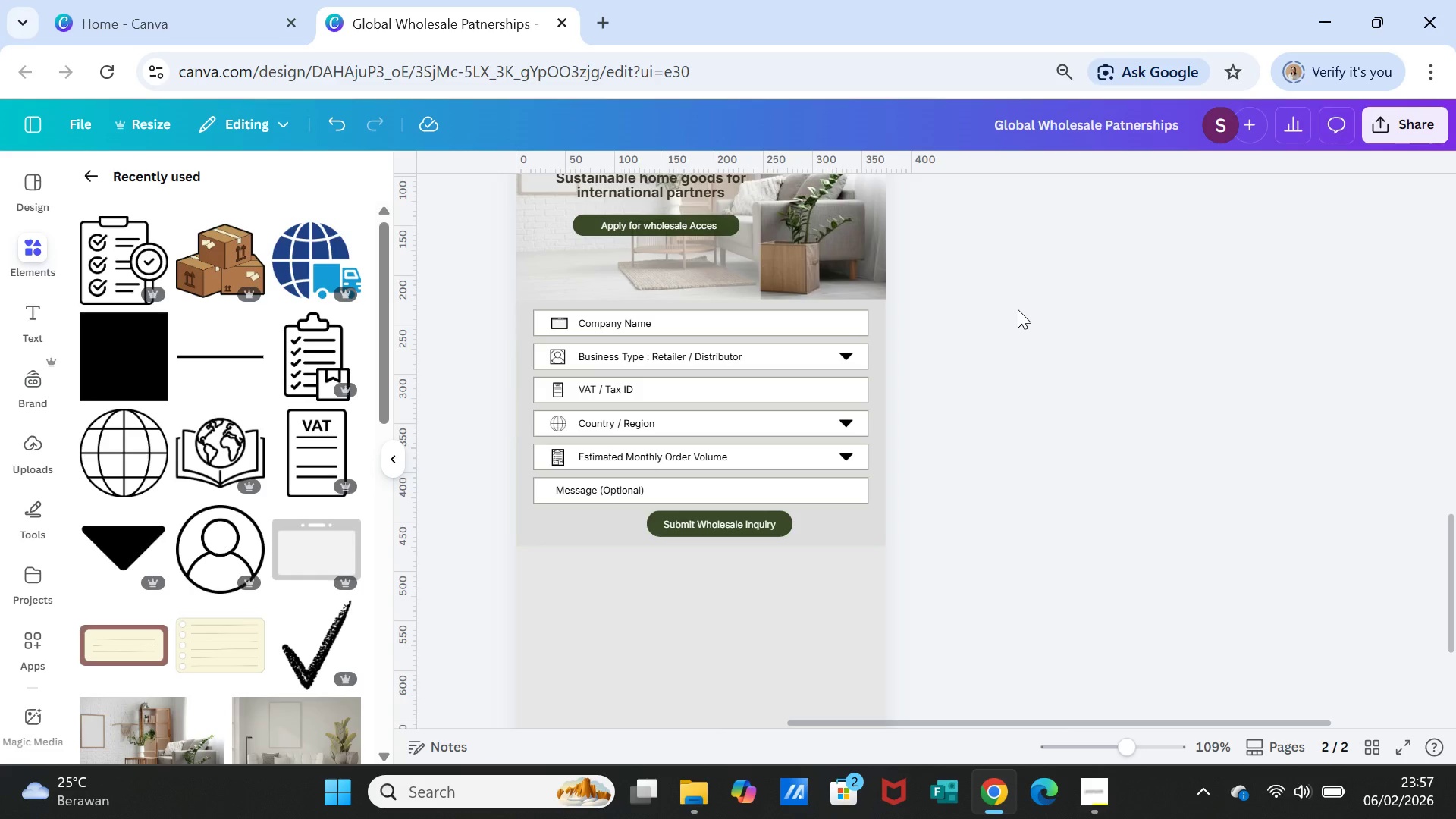 
left_click([724, 486])
 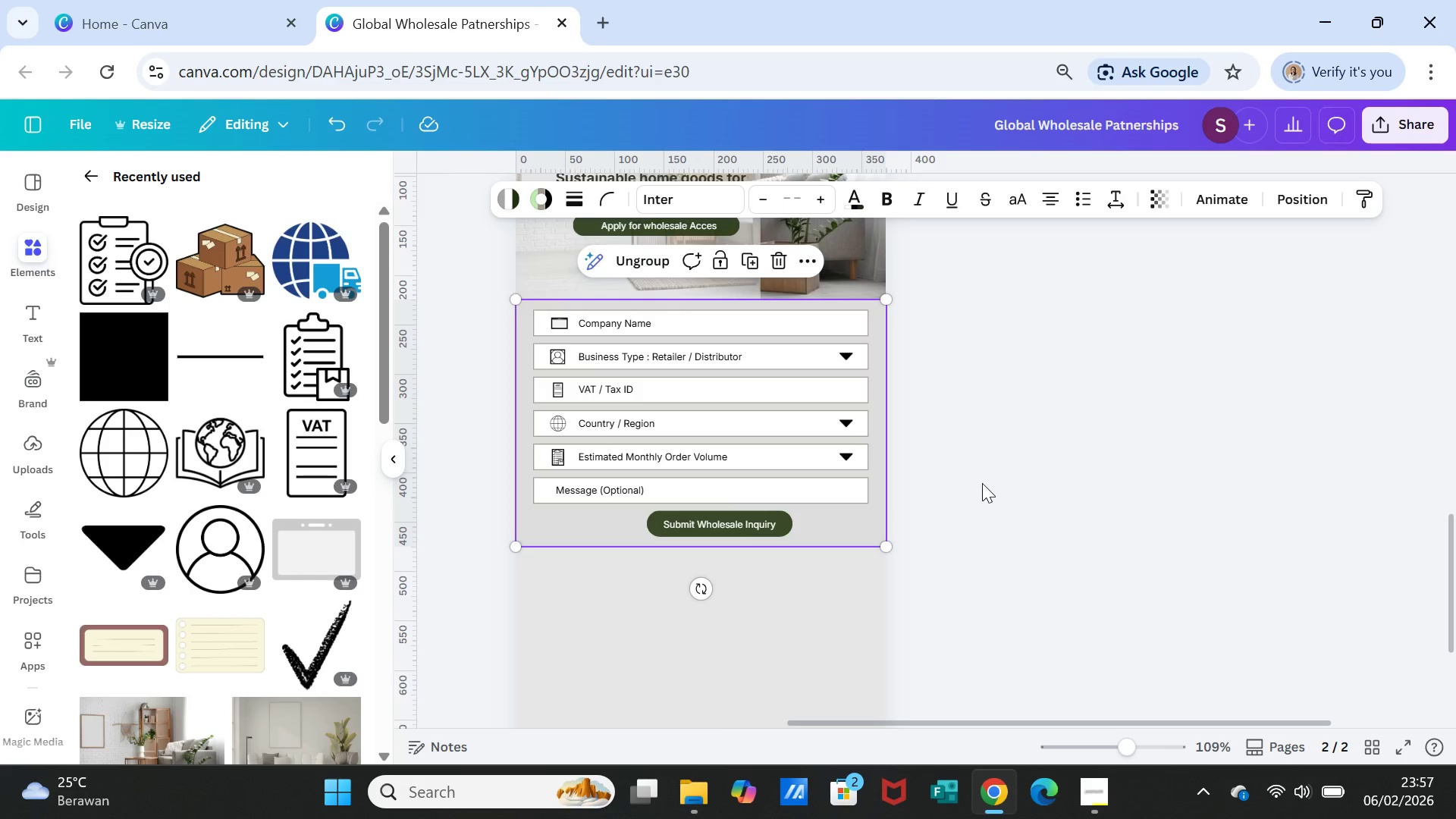 
wait(6.03)
 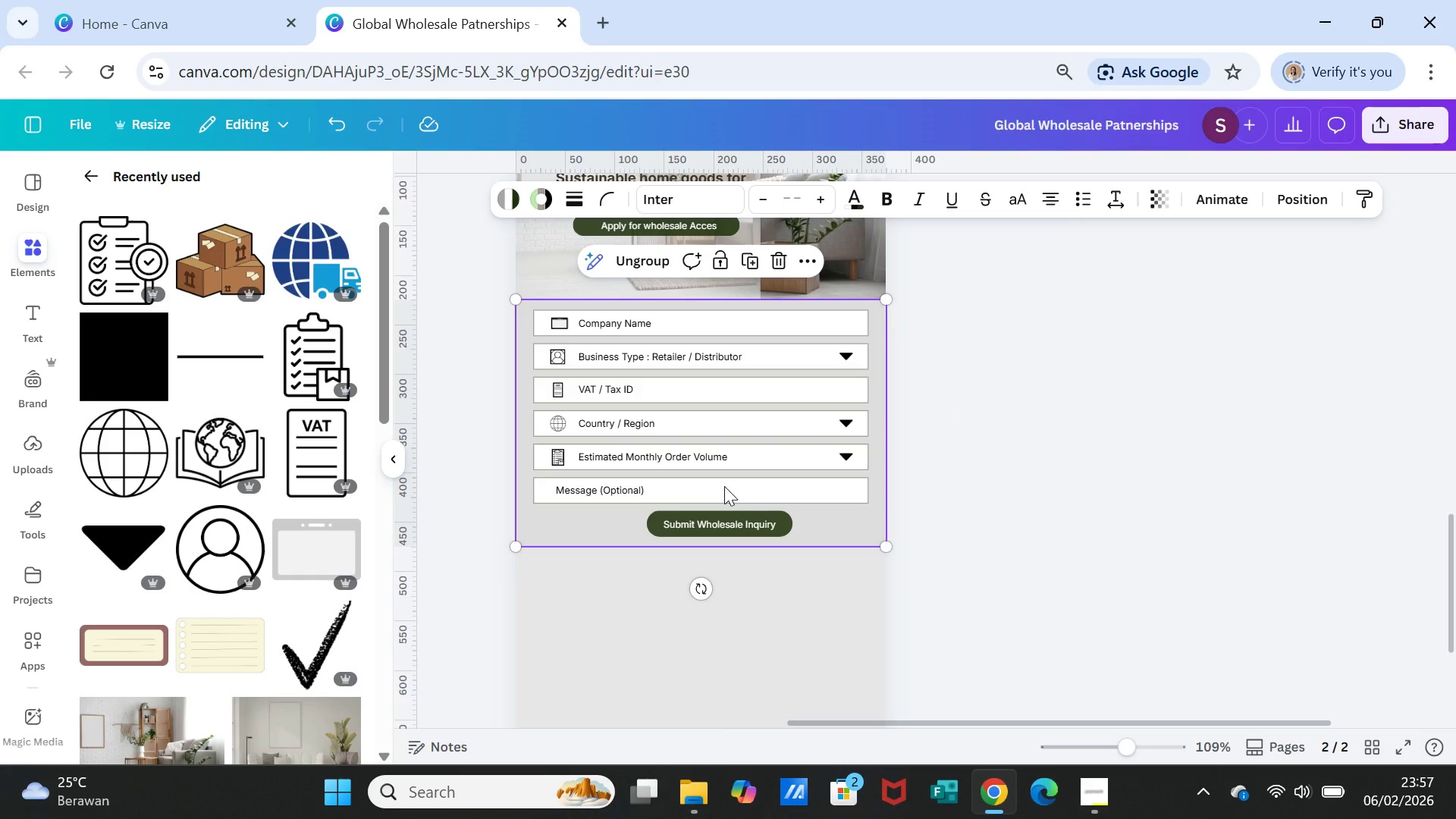 
scroll: coordinate [982, 483], scroll_direction: up, amount: 1.0
 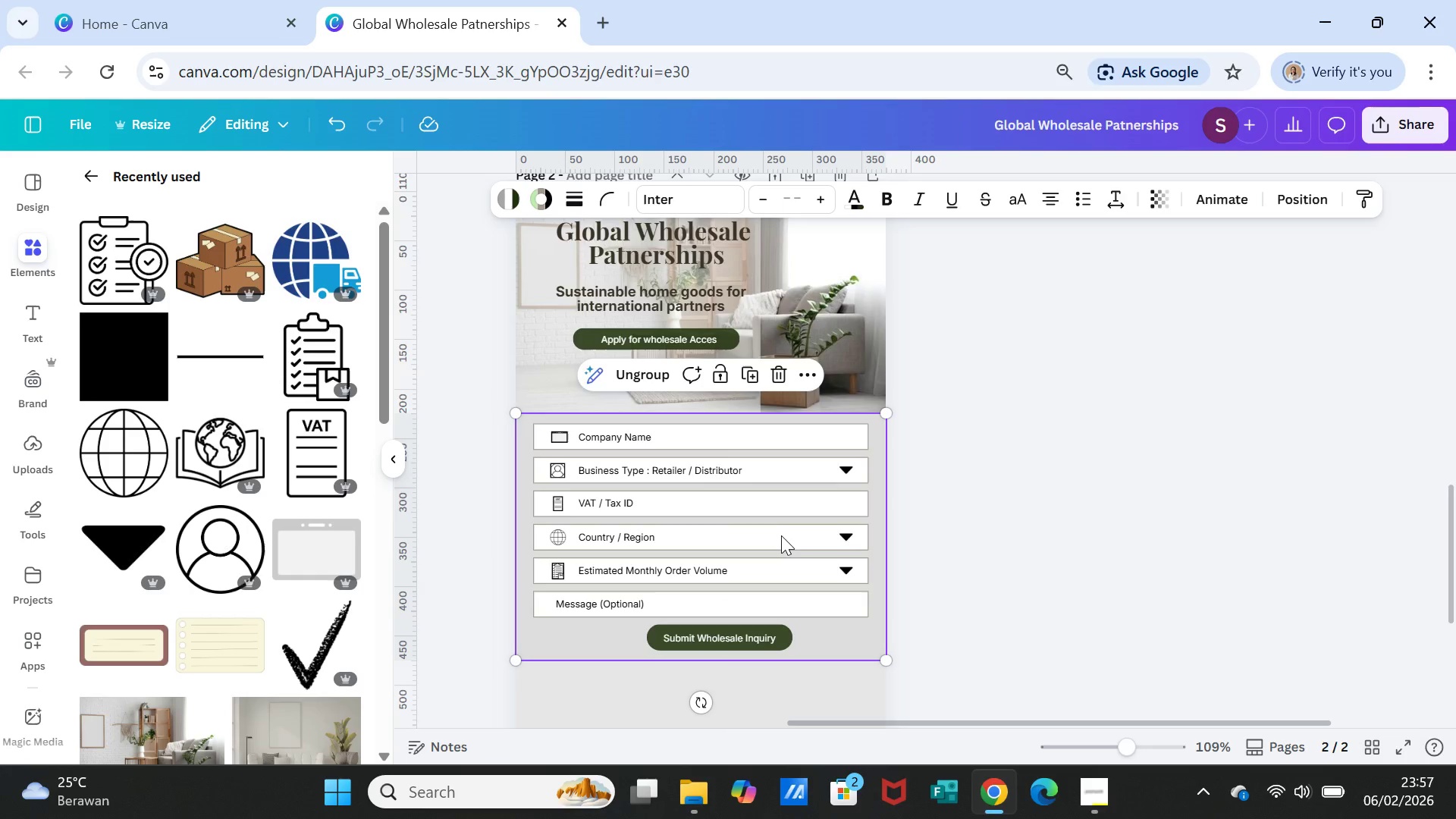 
left_click_drag(start_coordinate=[781, 535], to_coordinate=[783, 580])
 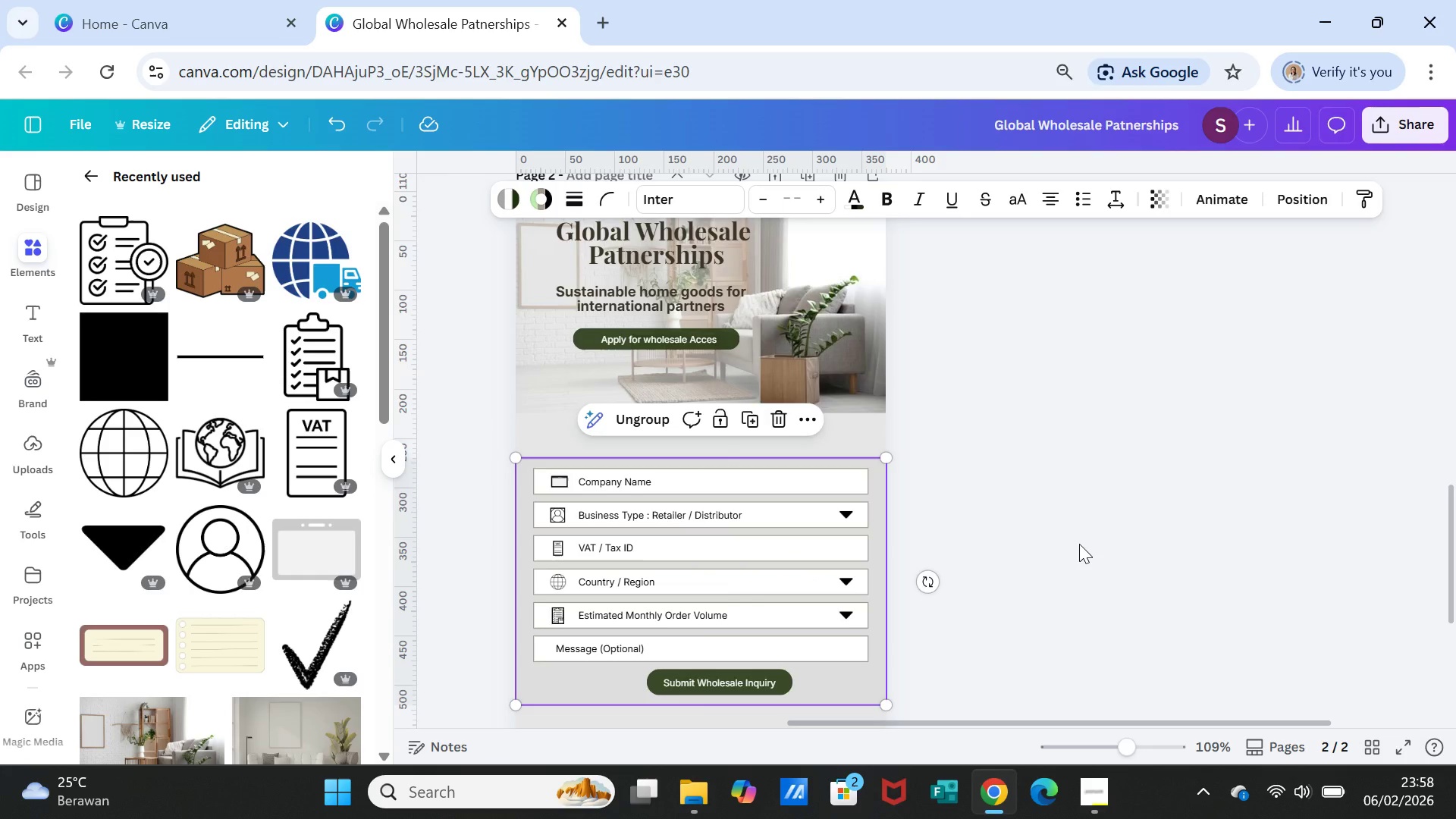 
left_click([1079, 544])
 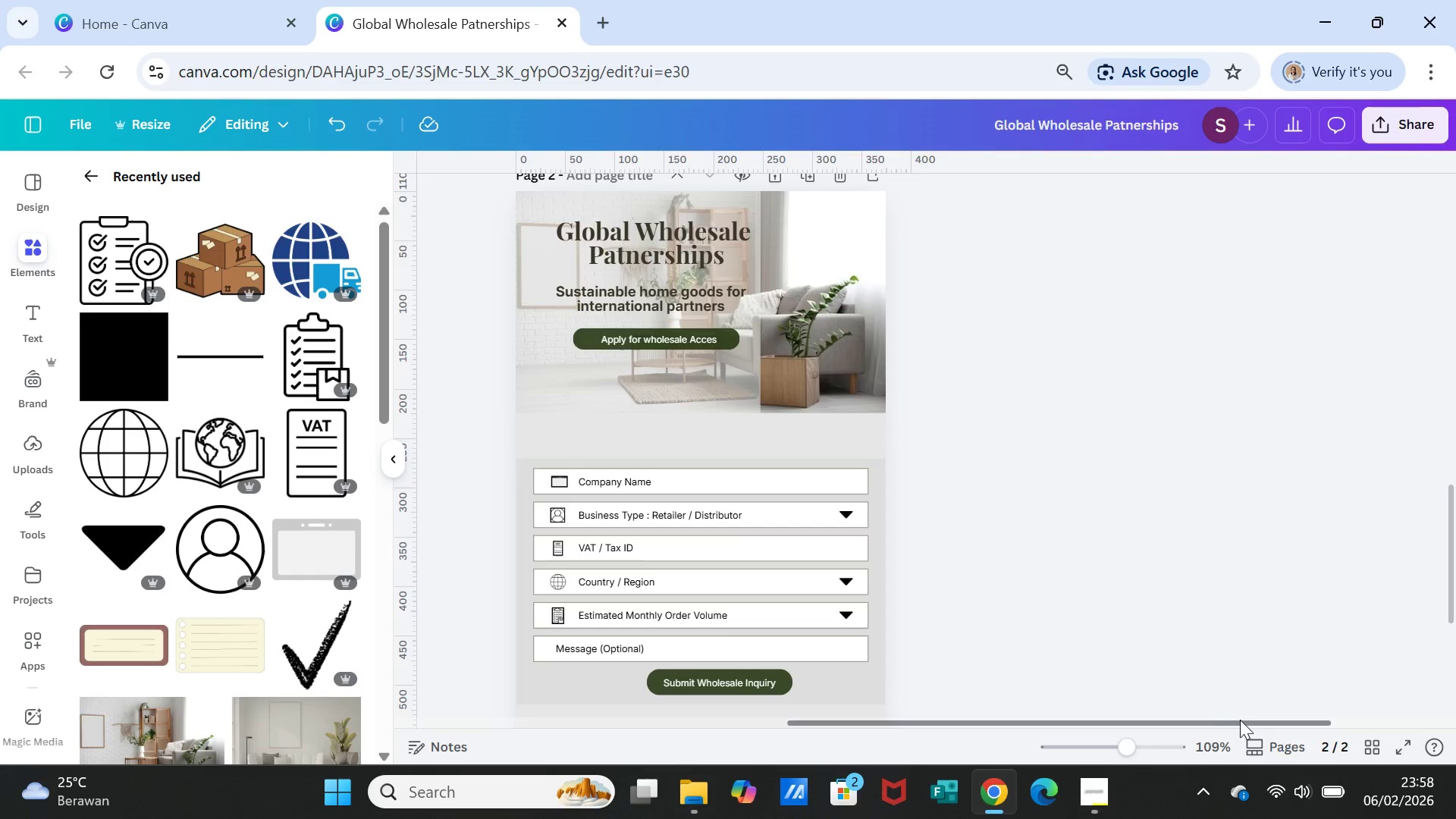 
wait(6.64)
 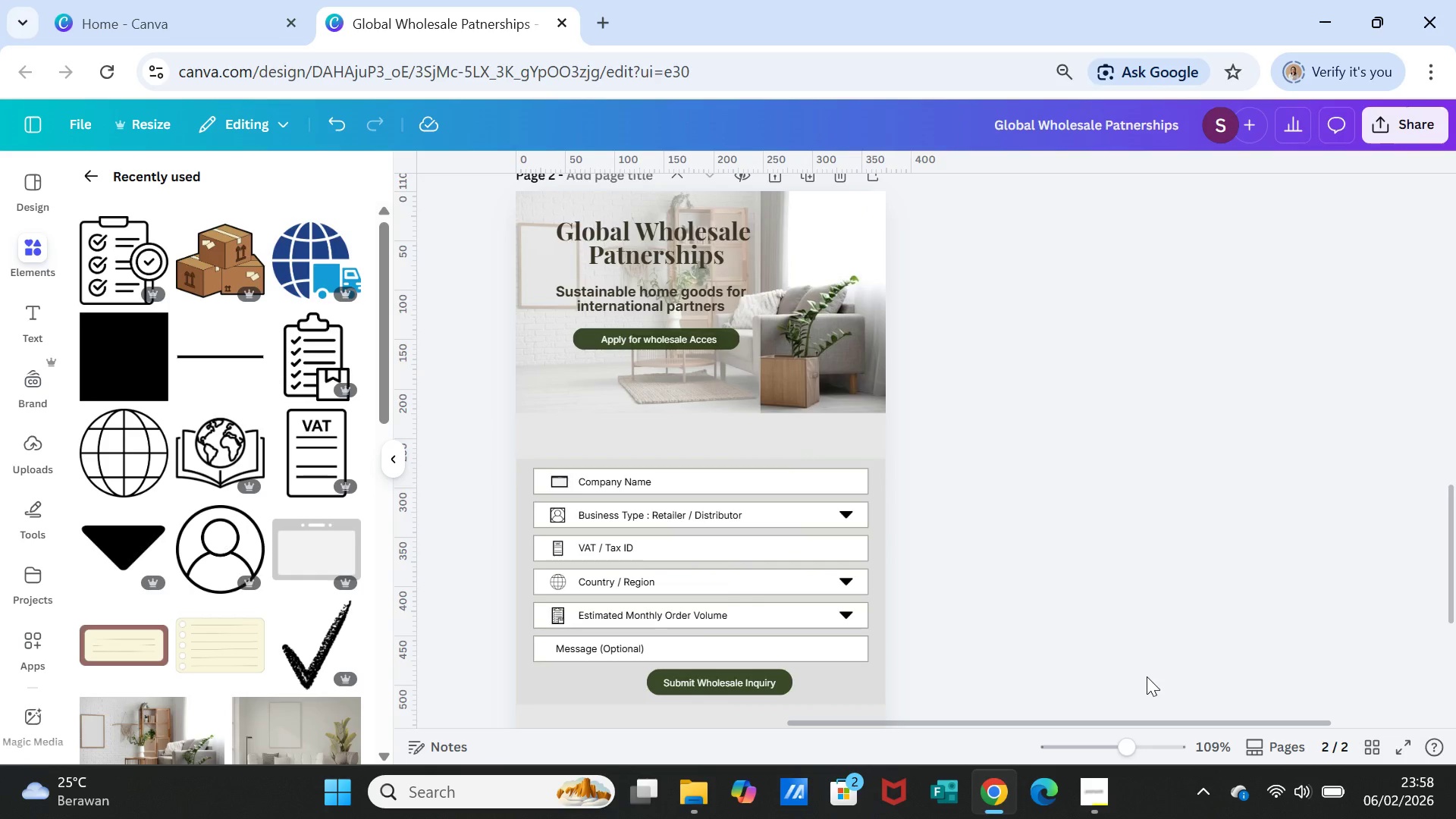 
left_click_drag(start_coordinate=[1126, 746], to_coordinate=[1106, 739])
 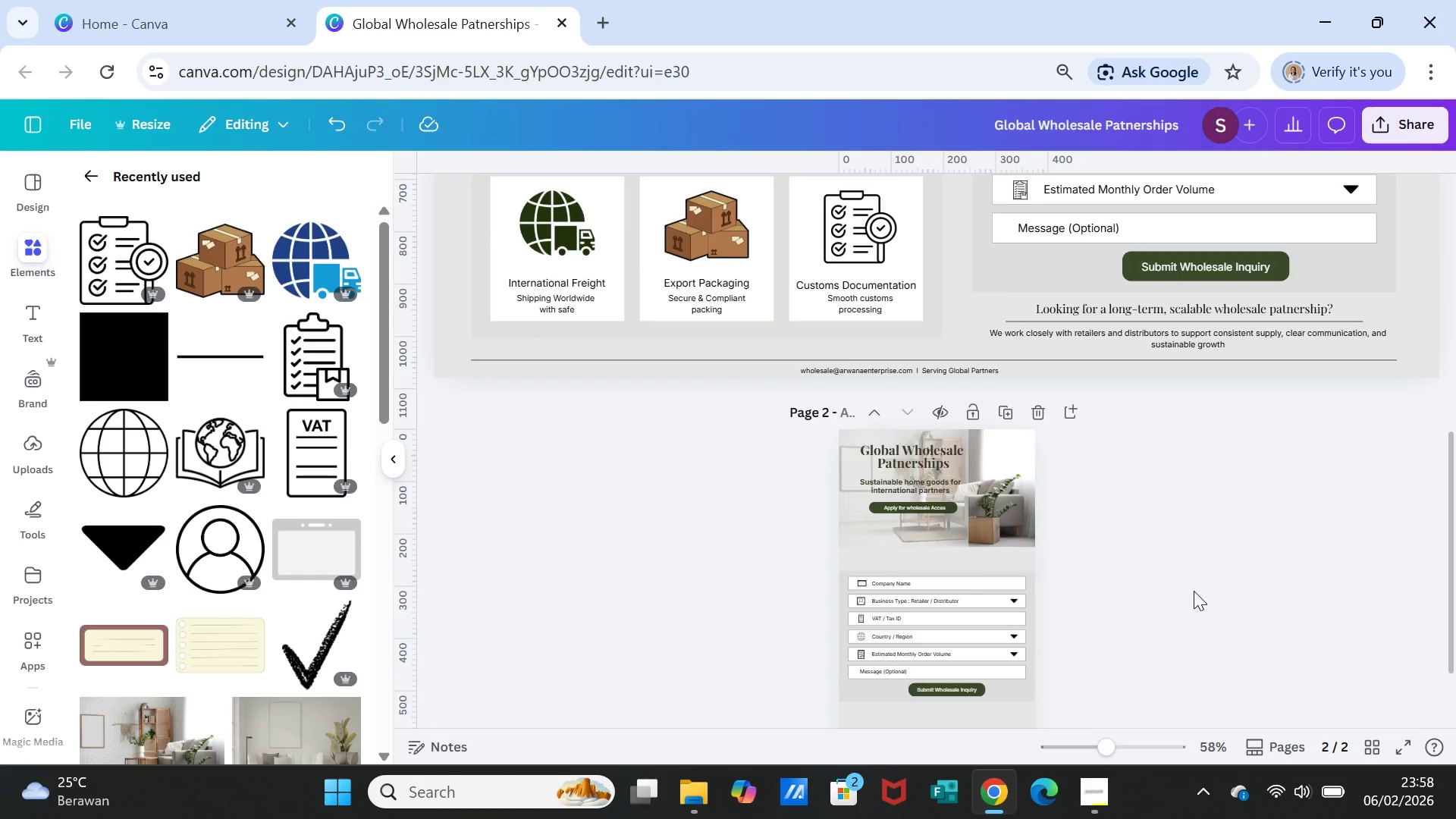 
scroll: coordinate [1194, 591], scroll_direction: up, amount: 3.0
 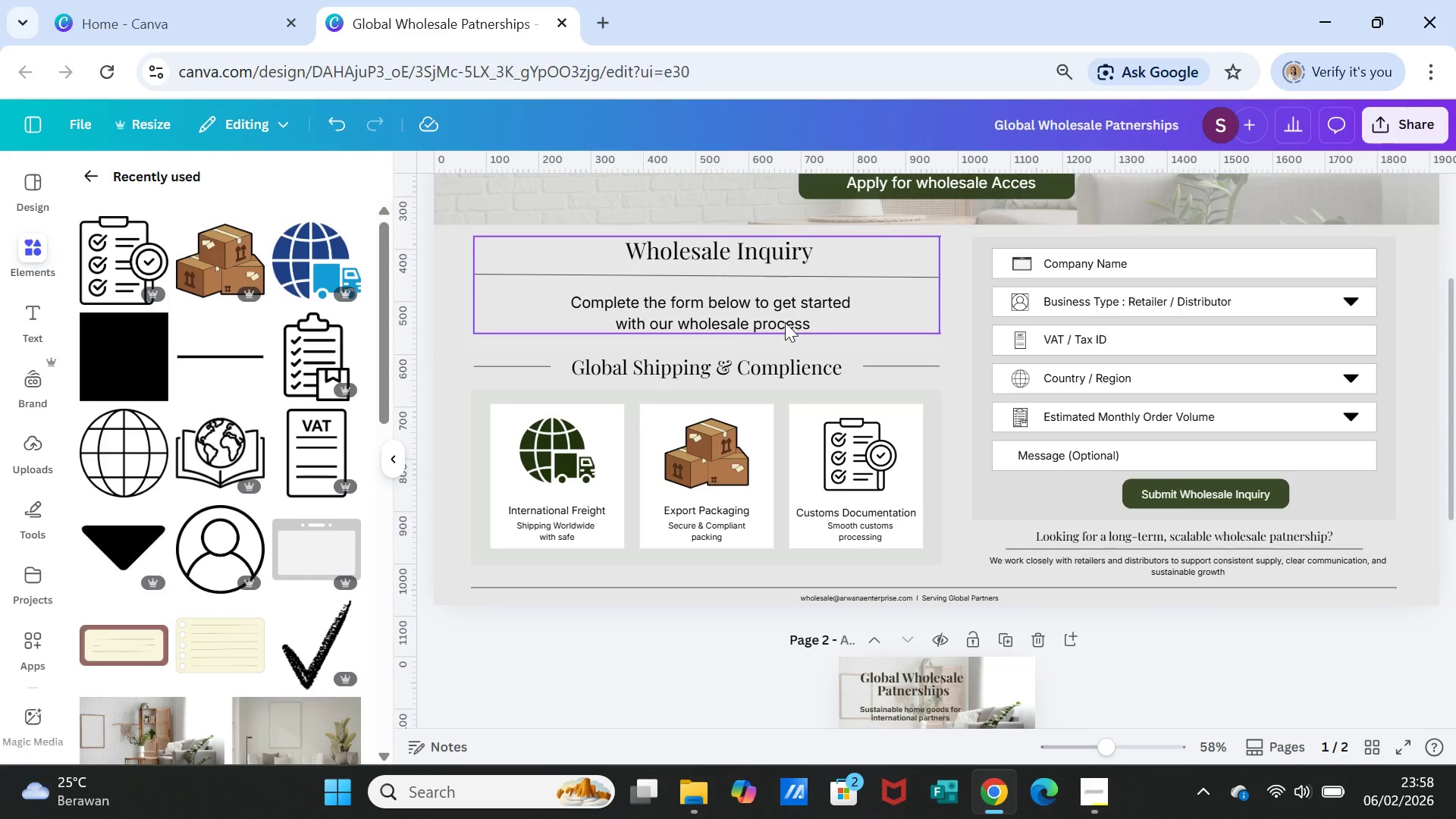 
left_click([781, 253])
 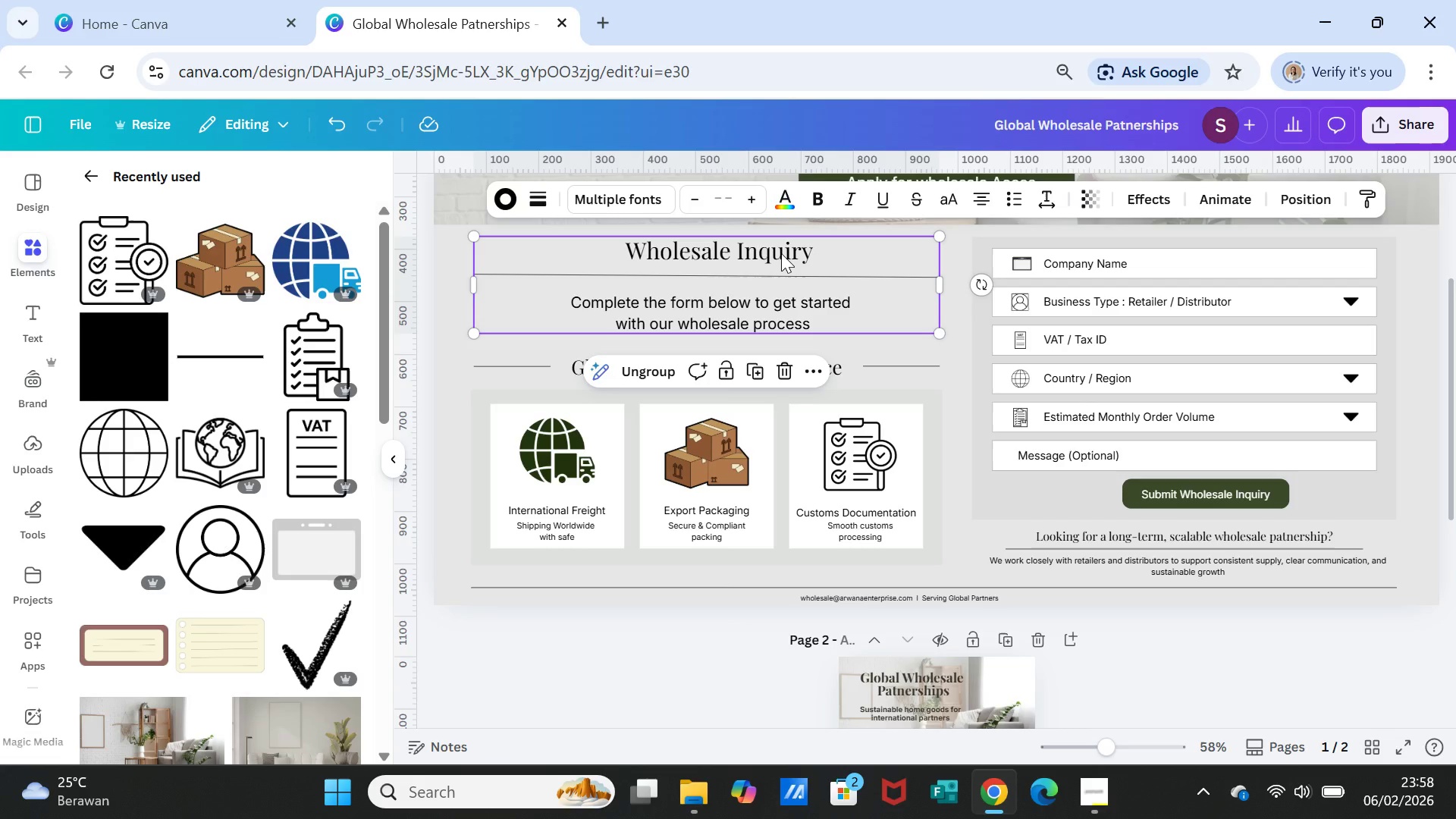 
wait(8.09)
 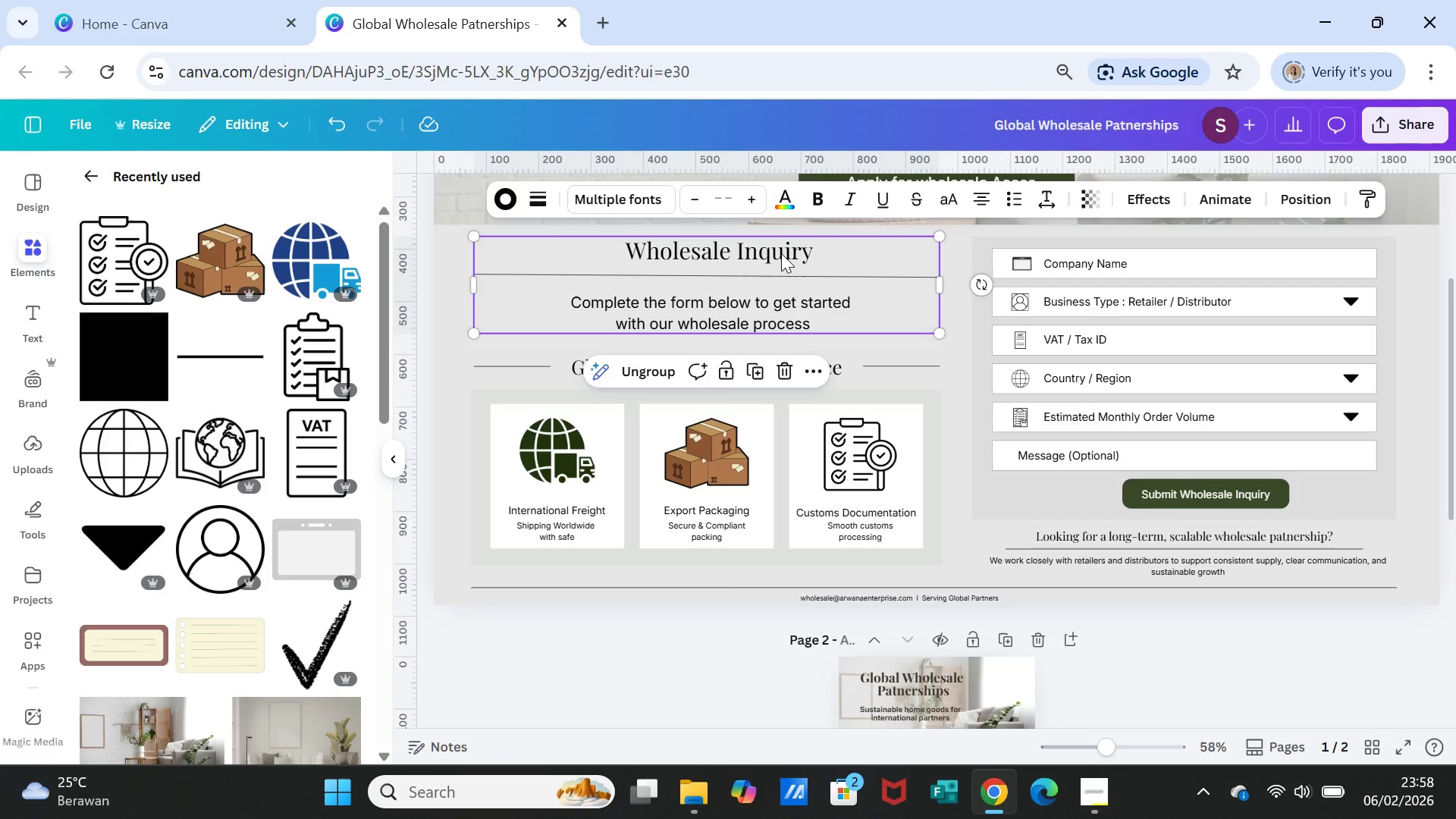 
key(Control+C)
 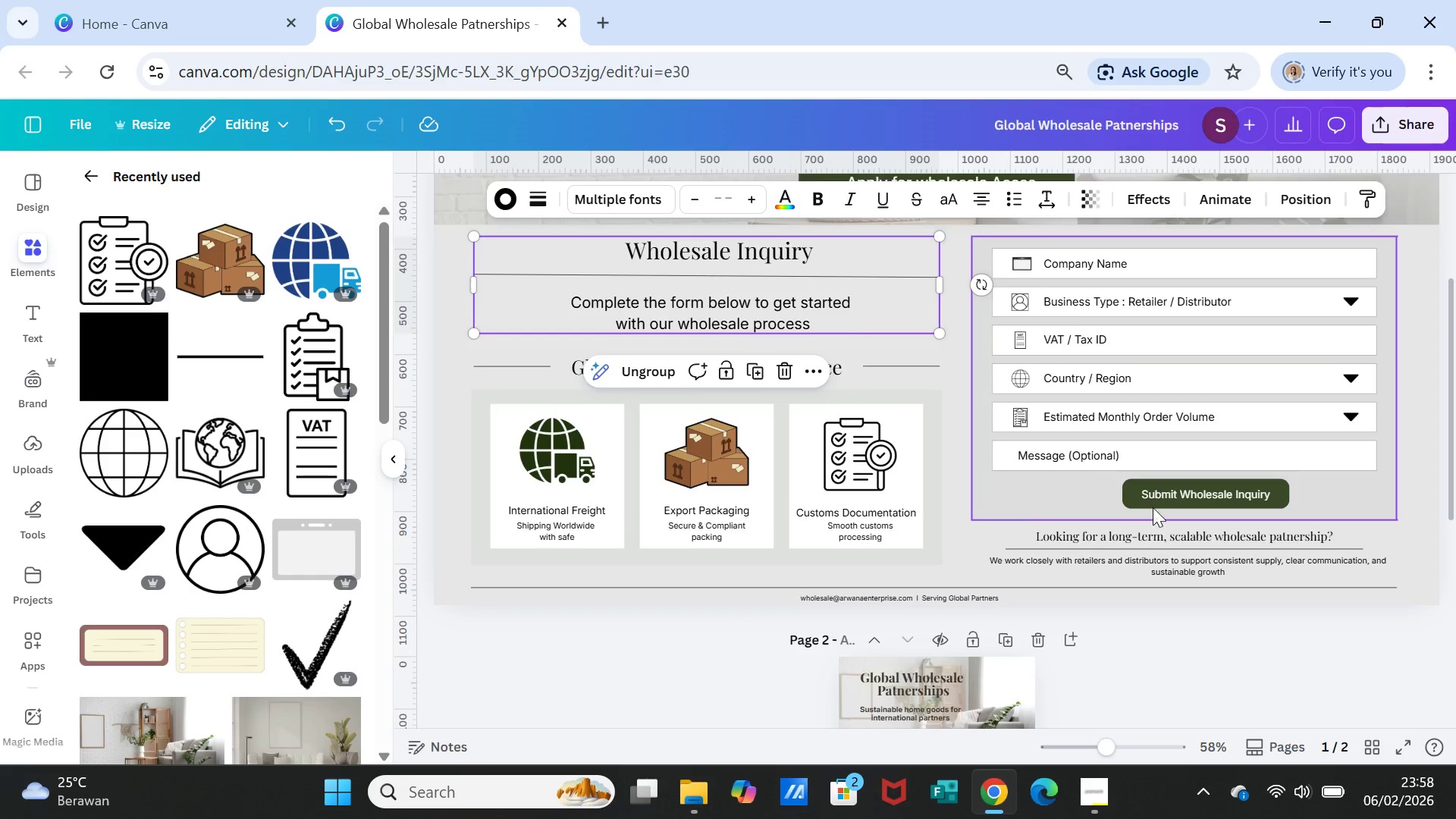 
scroll: coordinate [1153, 511], scroll_direction: down, amount: 2.0
 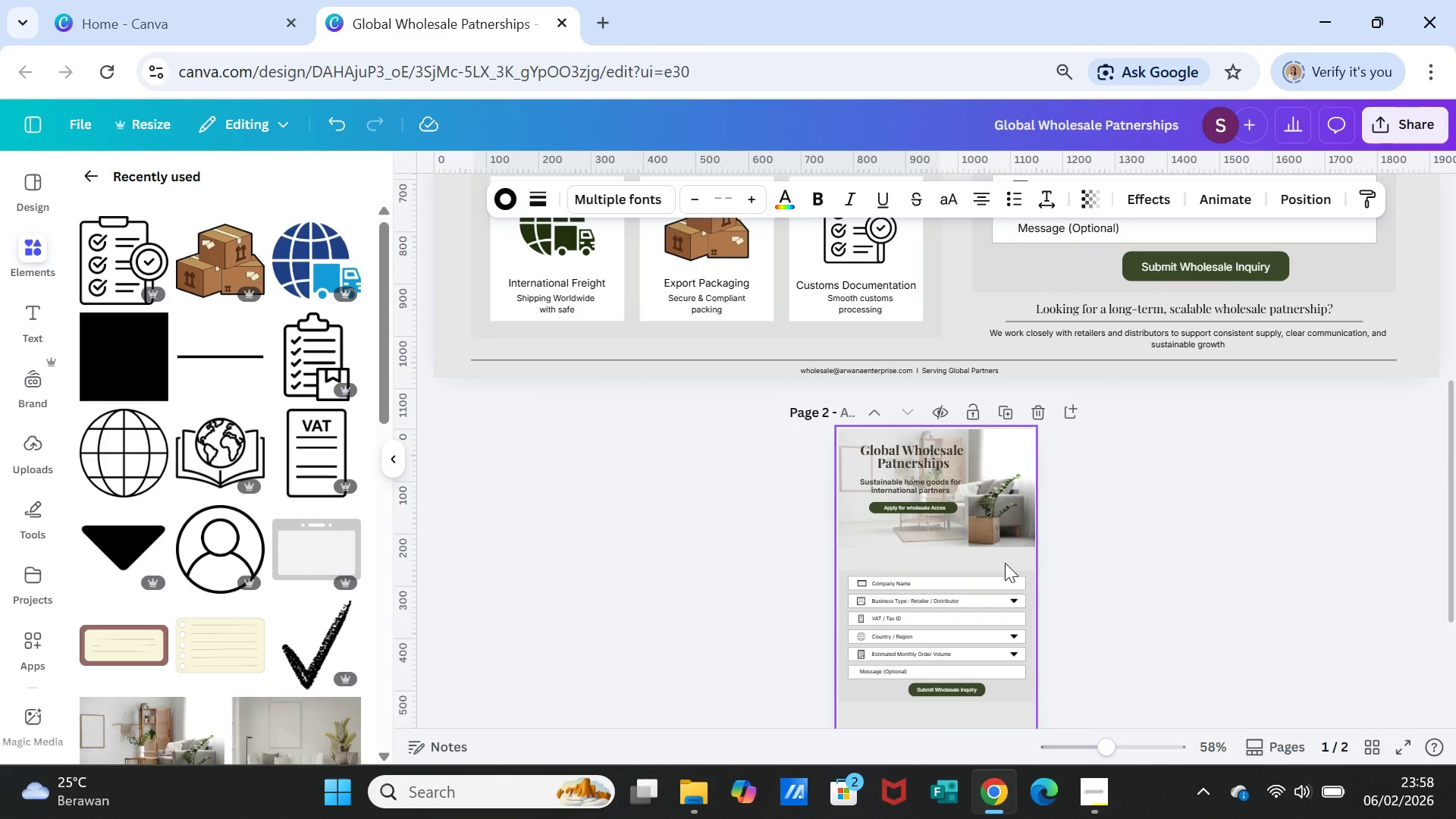 
left_click([1005, 563])
 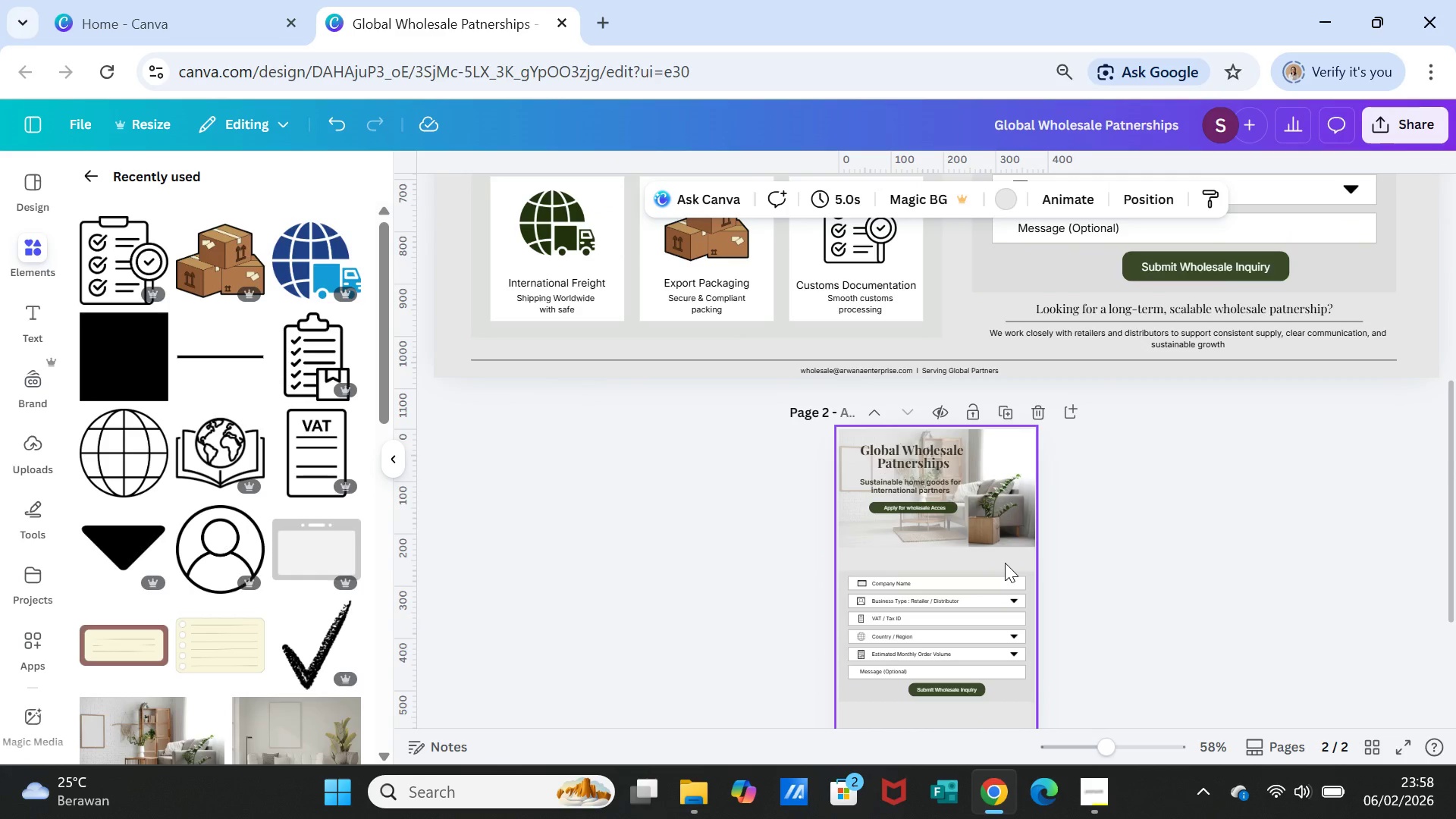 
key(Control+V)
 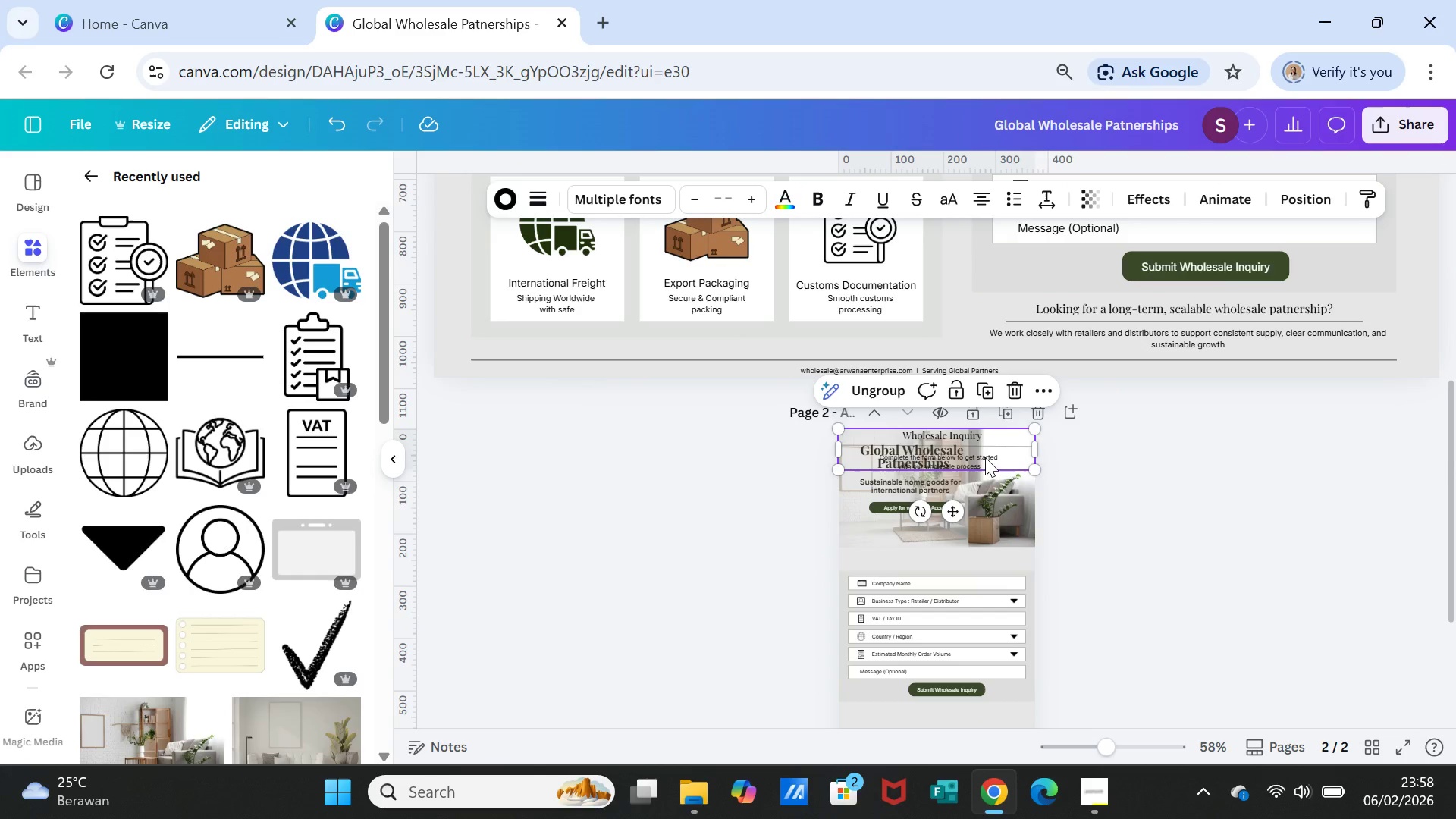 
left_click_drag(start_coordinate=[985, 457], to_coordinate=[993, 570])
 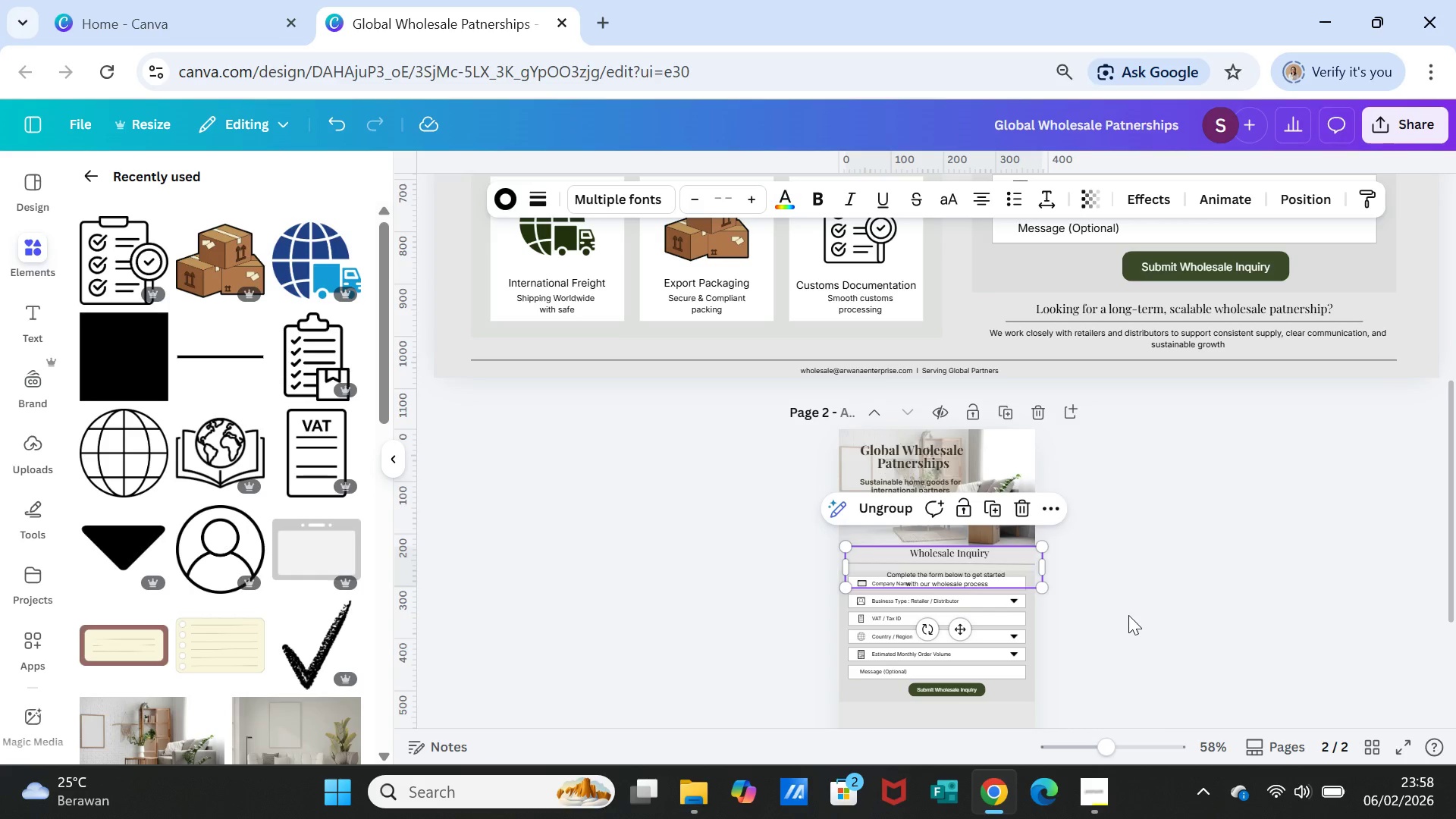 
wait(33.22)
 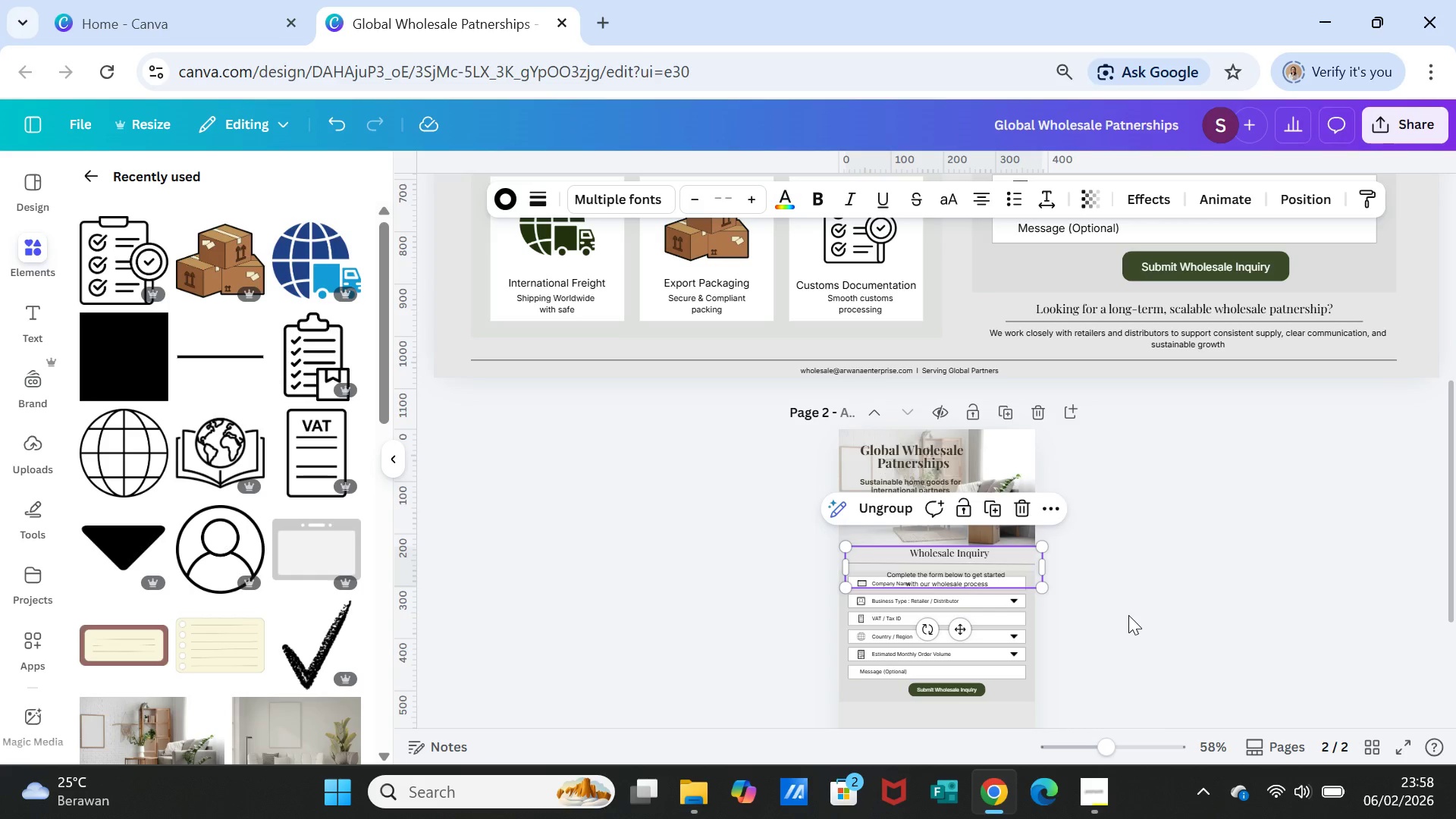 
mouse_move([1222, 755])
 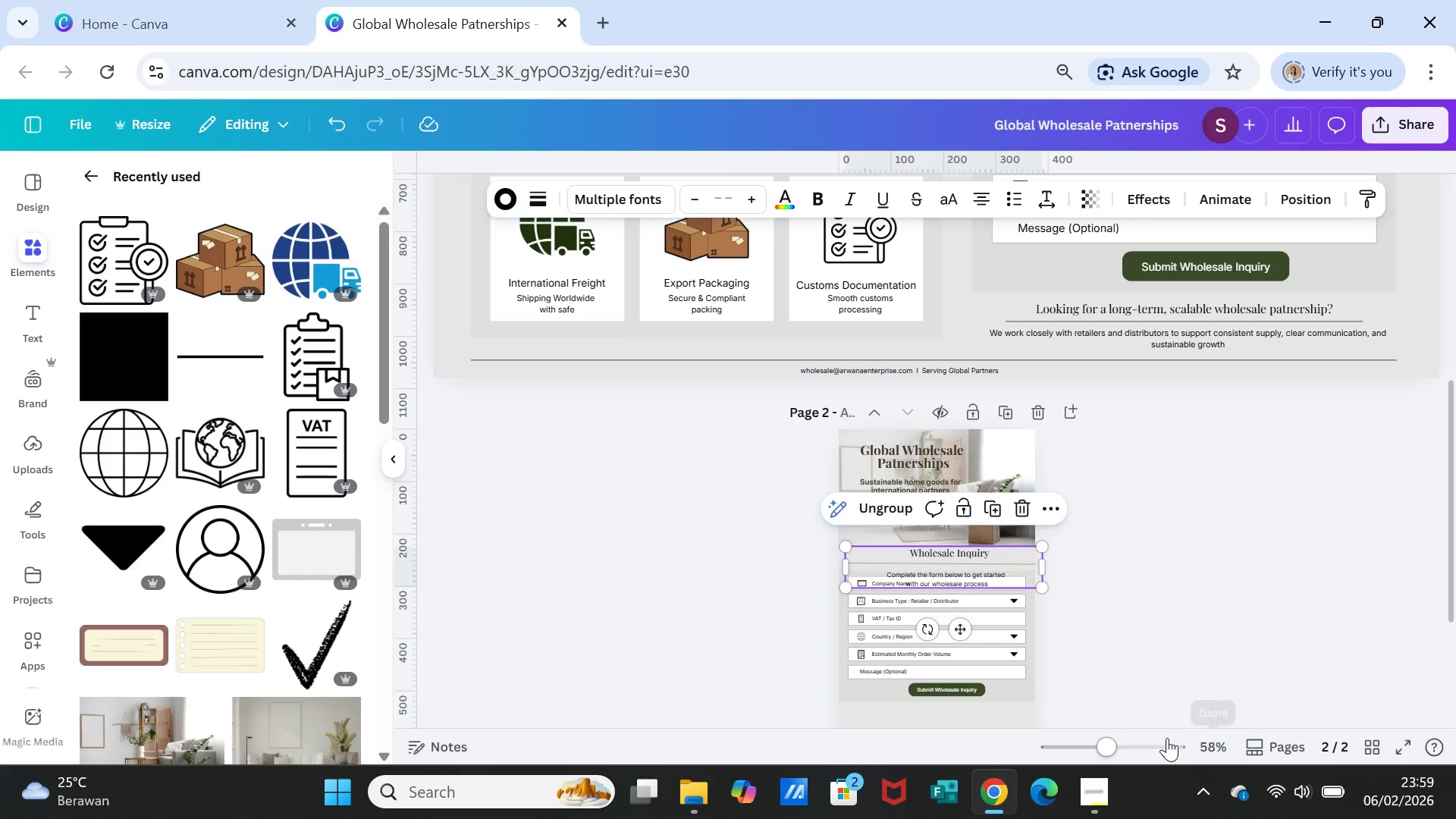 
left_click_drag(start_coordinate=[1116, 748], to_coordinate=[1134, 748])
 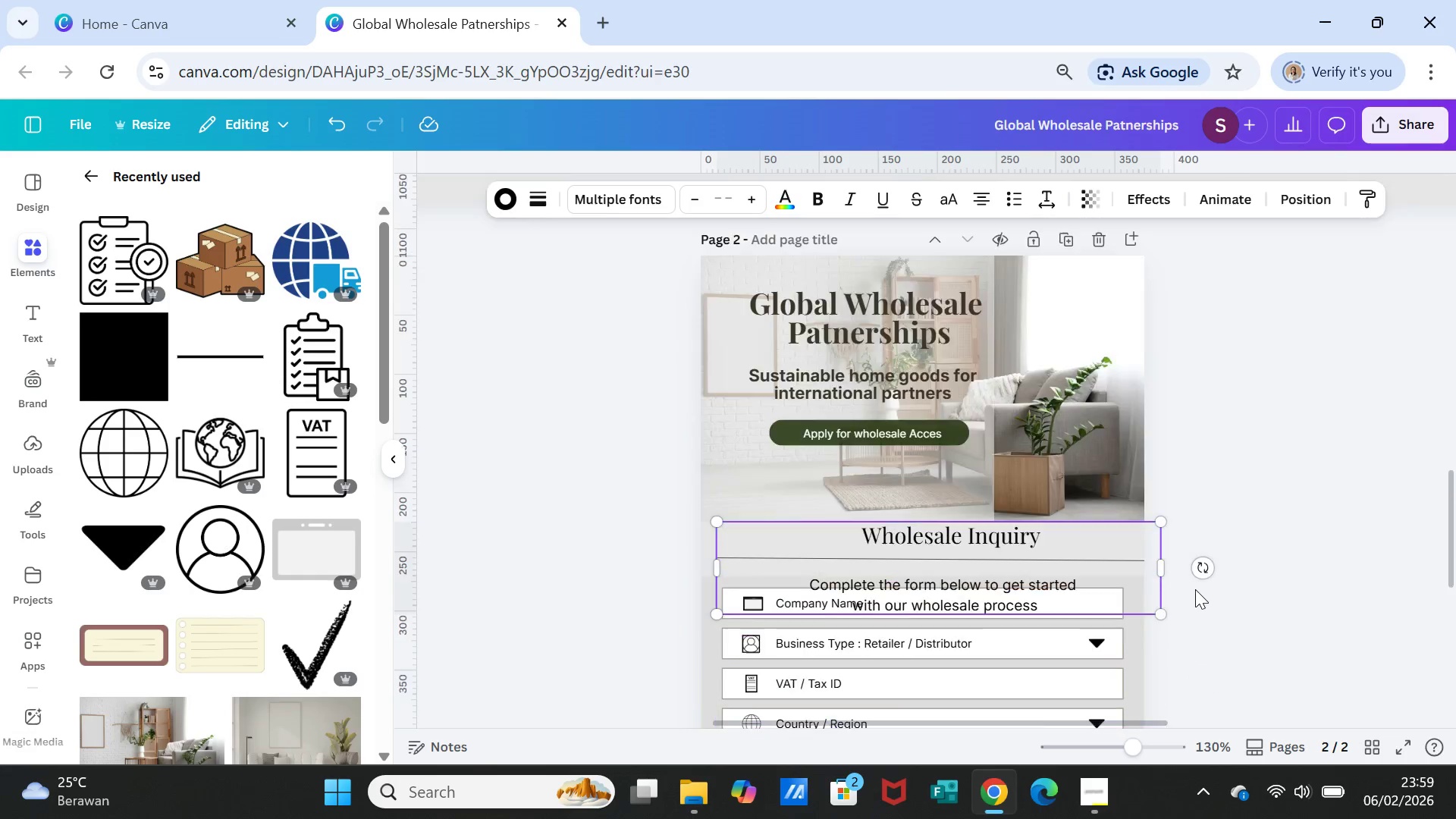 
scroll: coordinate [1169, 618], scroll_direction: down, amount: 2.0
 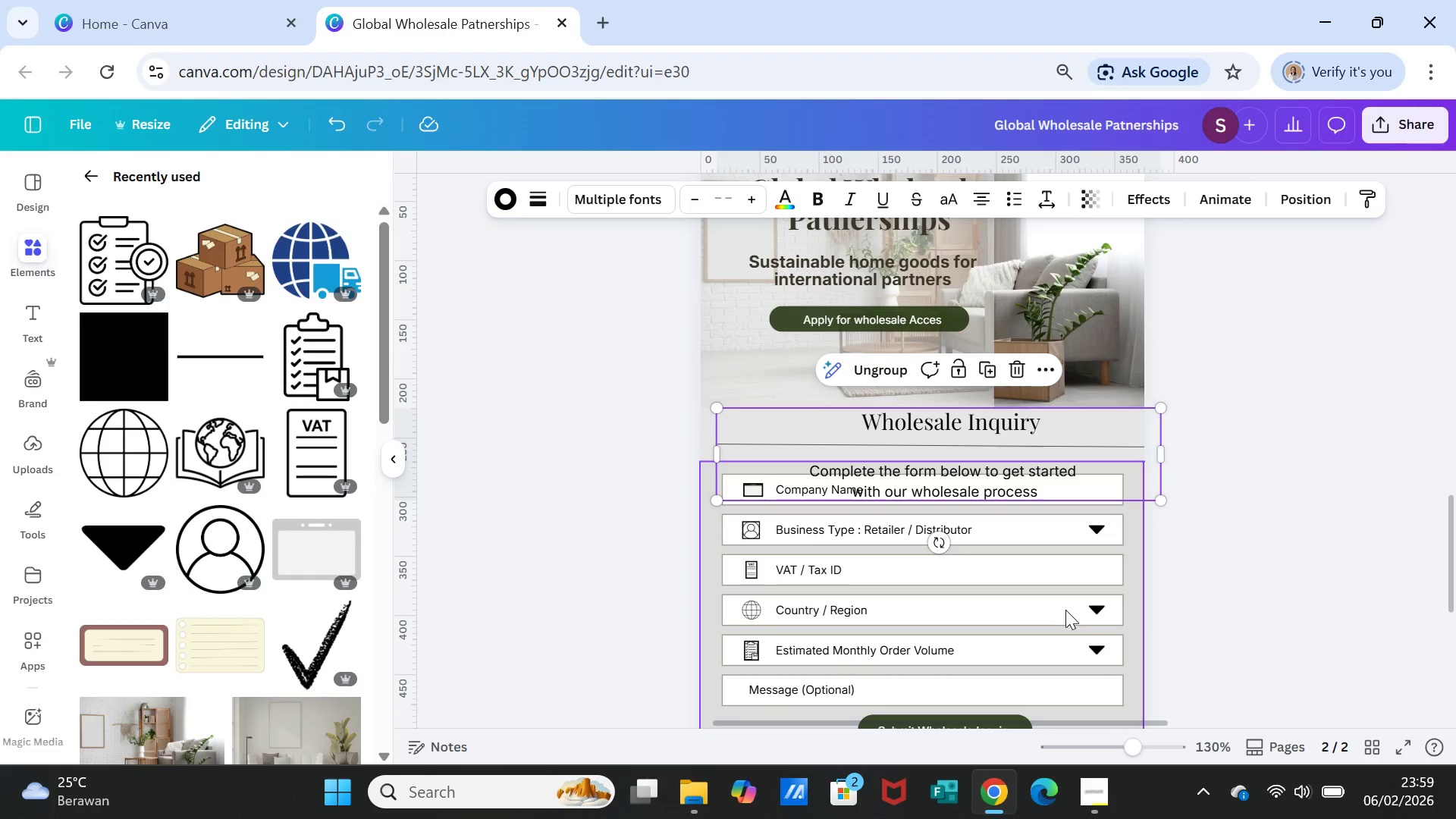 
left_click_drag(start_coordinate=[1065, 606], to_coordinate=[1069, 657])
 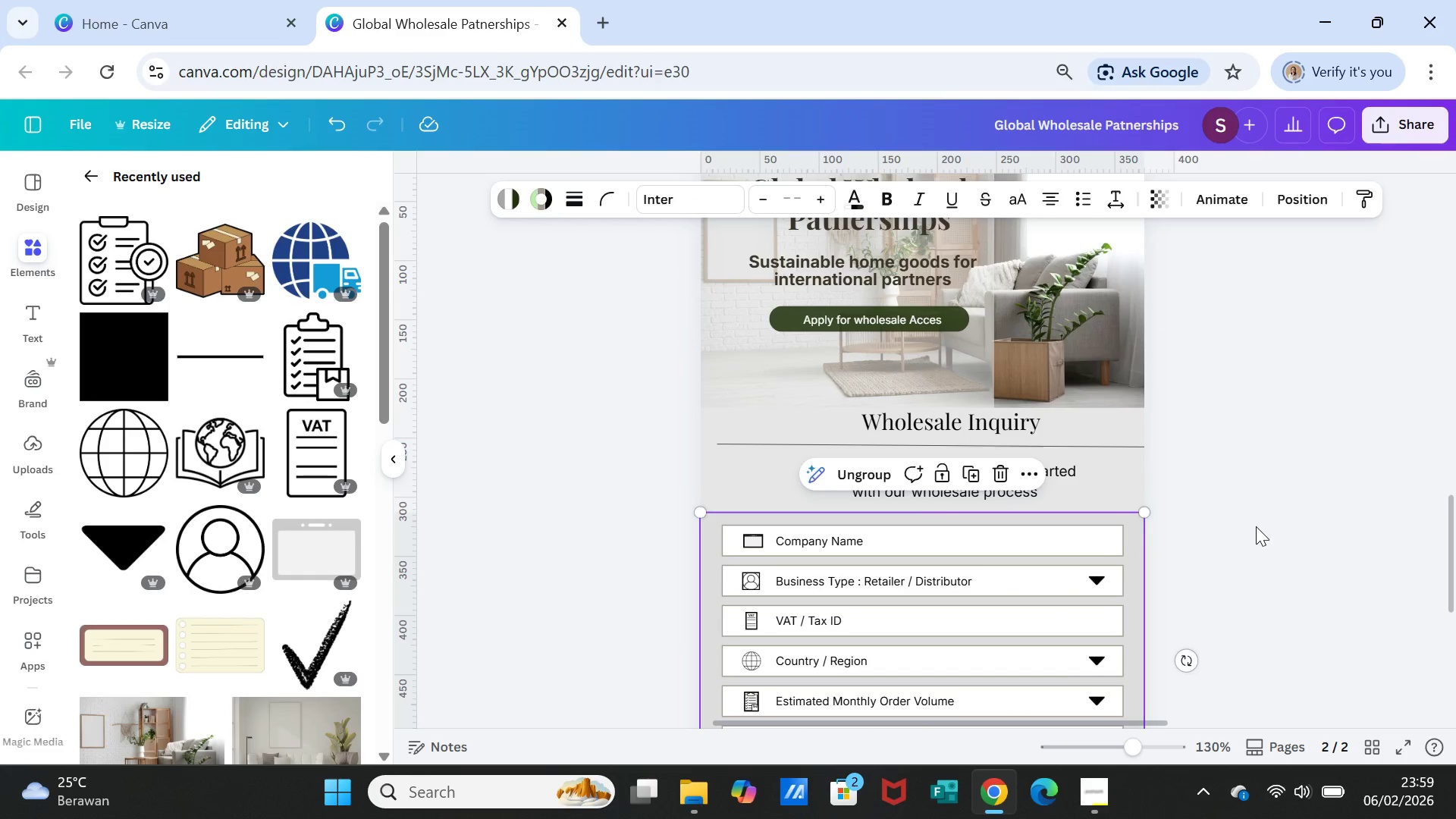 
left_click([1266, 544])
 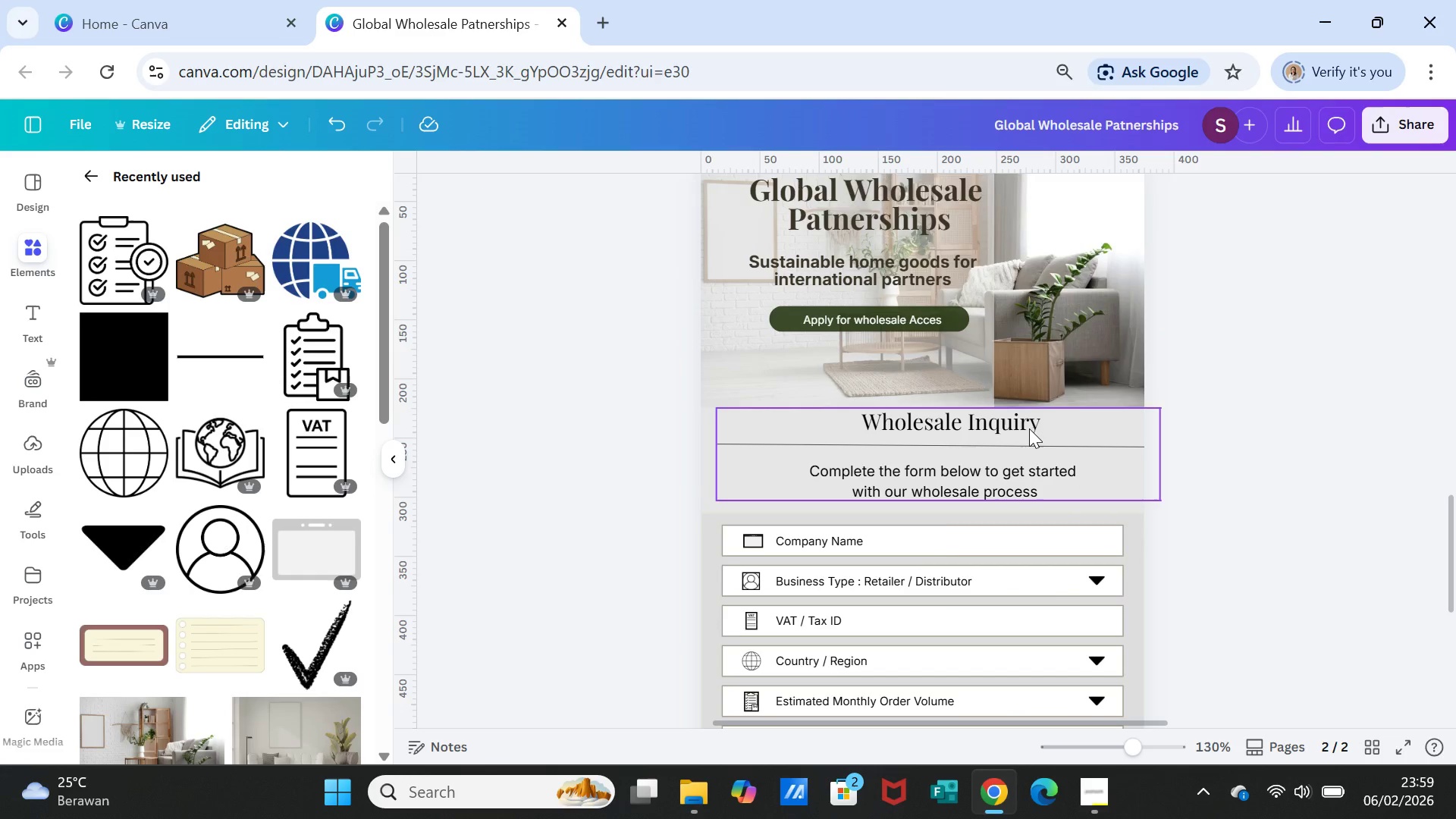 
left_click([1029, 428])
 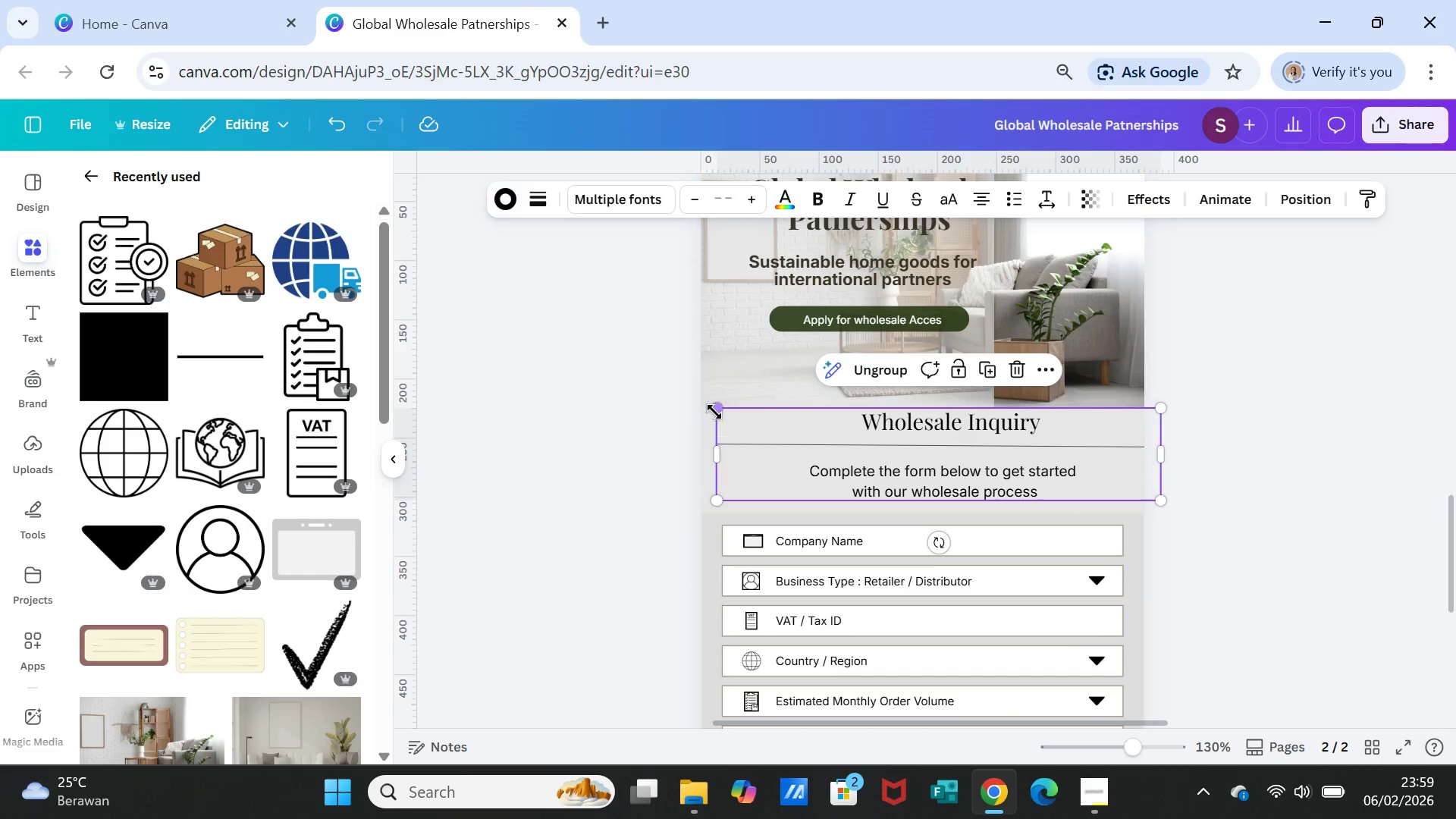 
left_click_drag(start_coordinate=[714, 412], to_coordinate=[755, 436])
 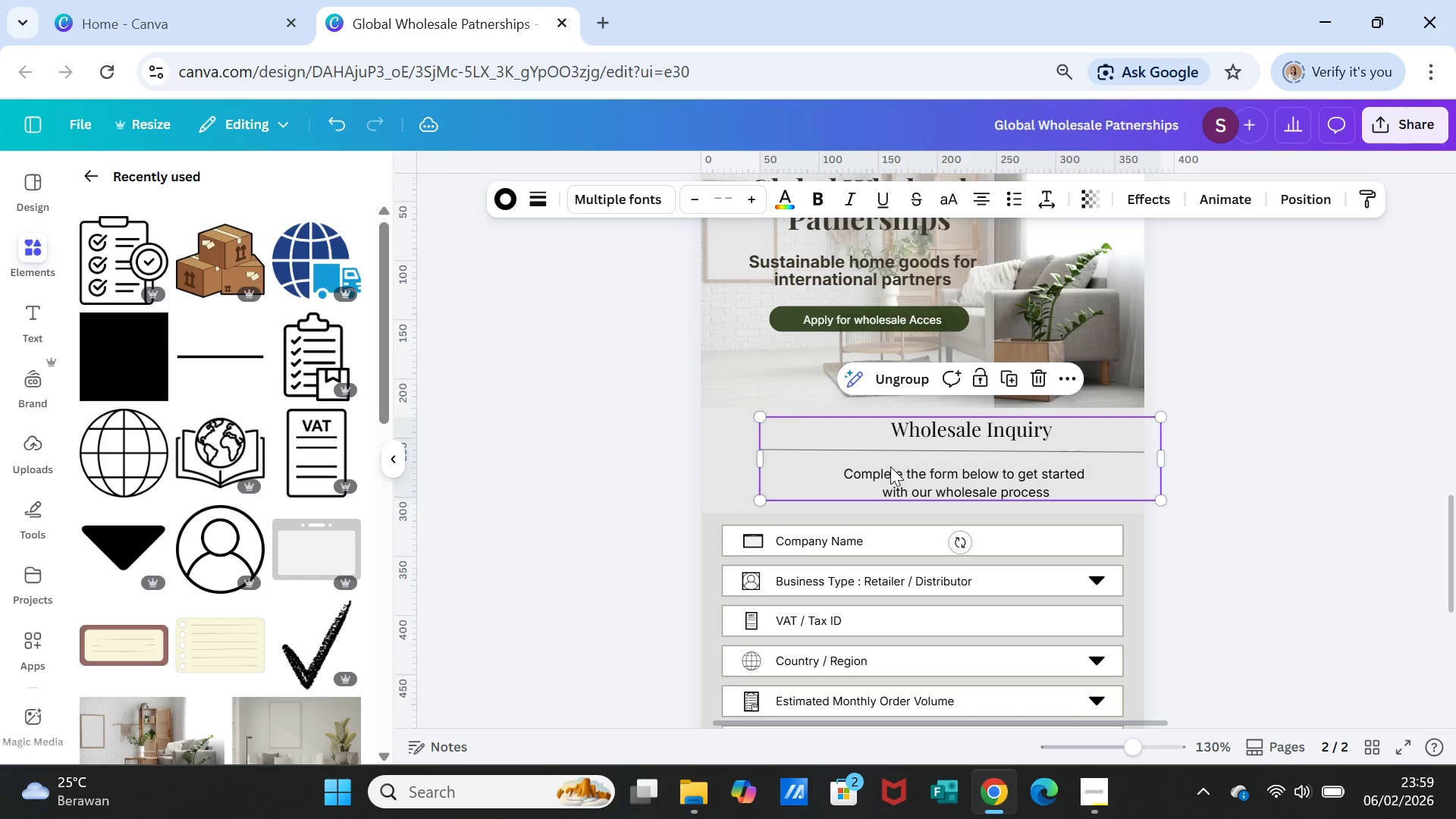 
left_click_drag(start_coordinate=[897, 466], to_coordinate=[851, 465])
 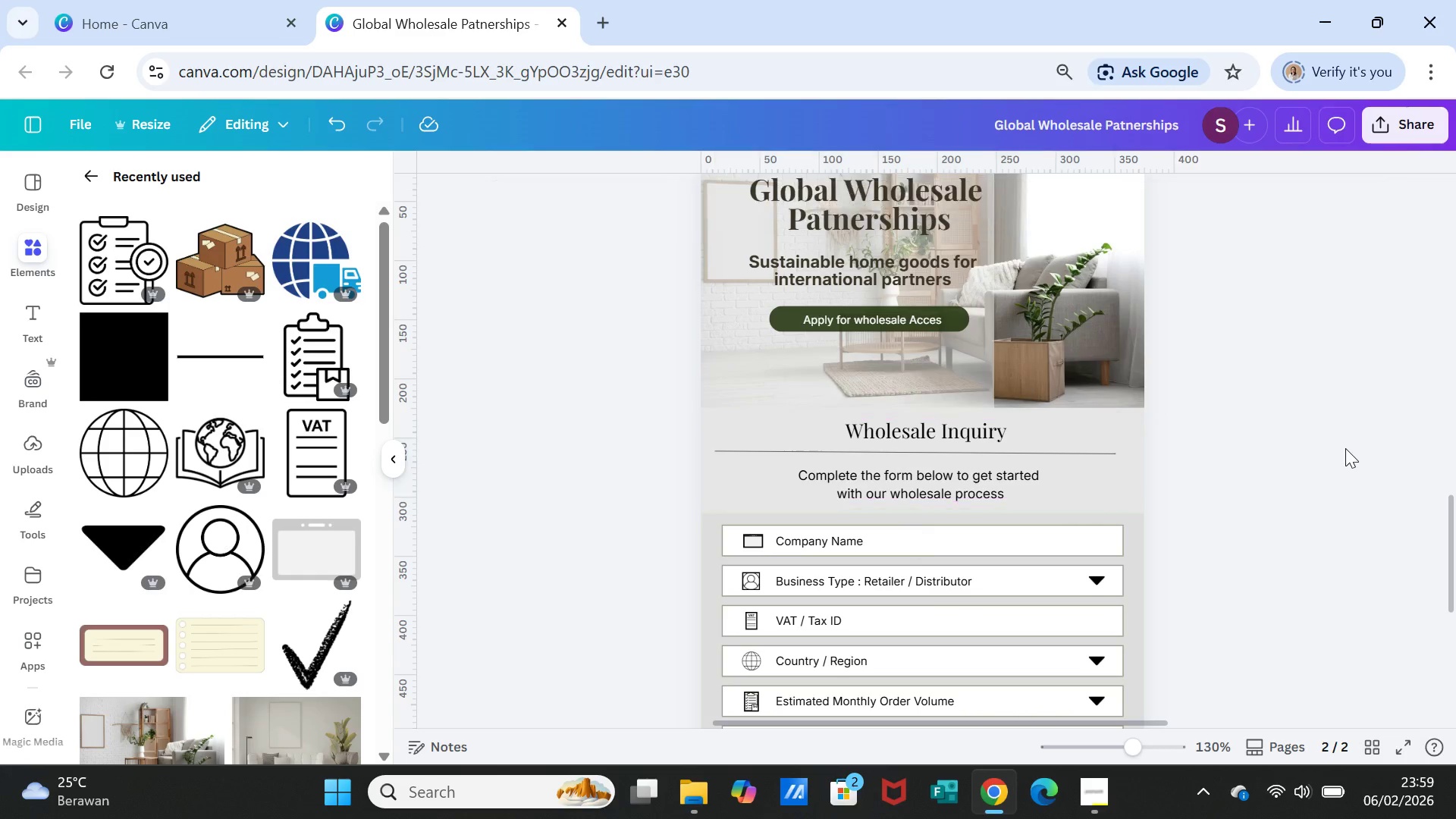 
left_click([1349, 449])
 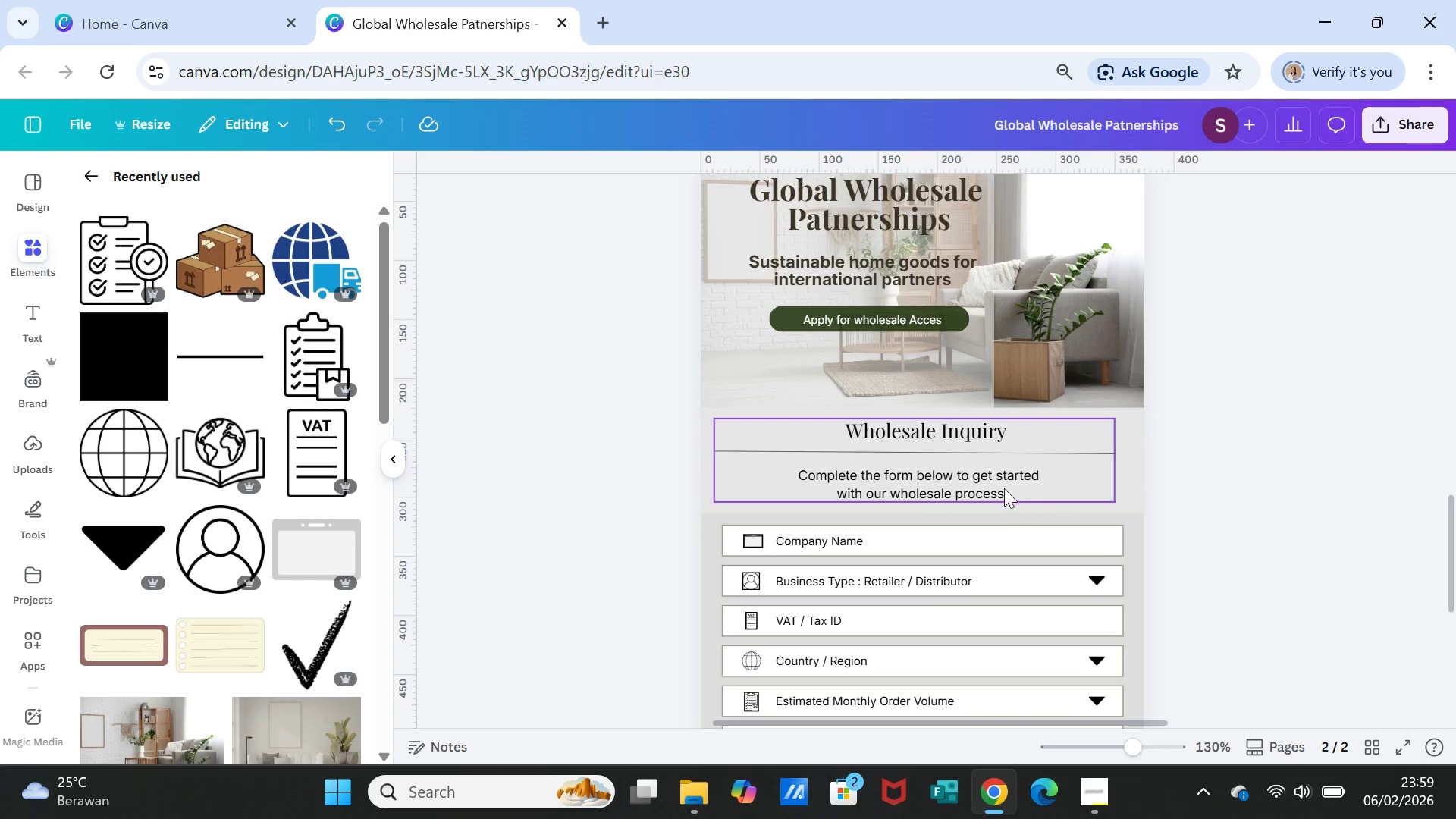 
left_click([999, 483])
 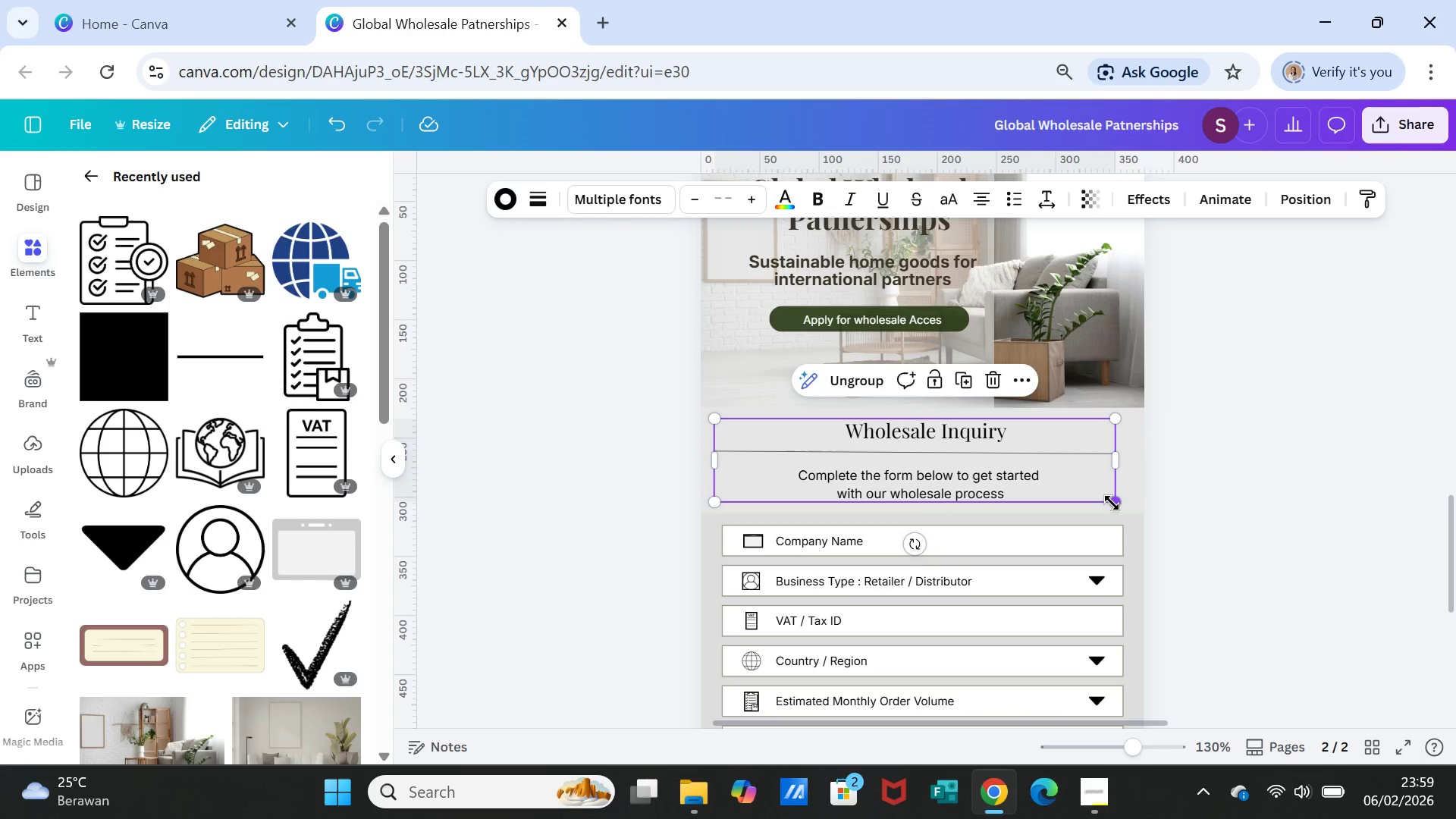 
left_click_drag(start_coordinate=[1112, 503], to_coordinate=[1100, 486])
 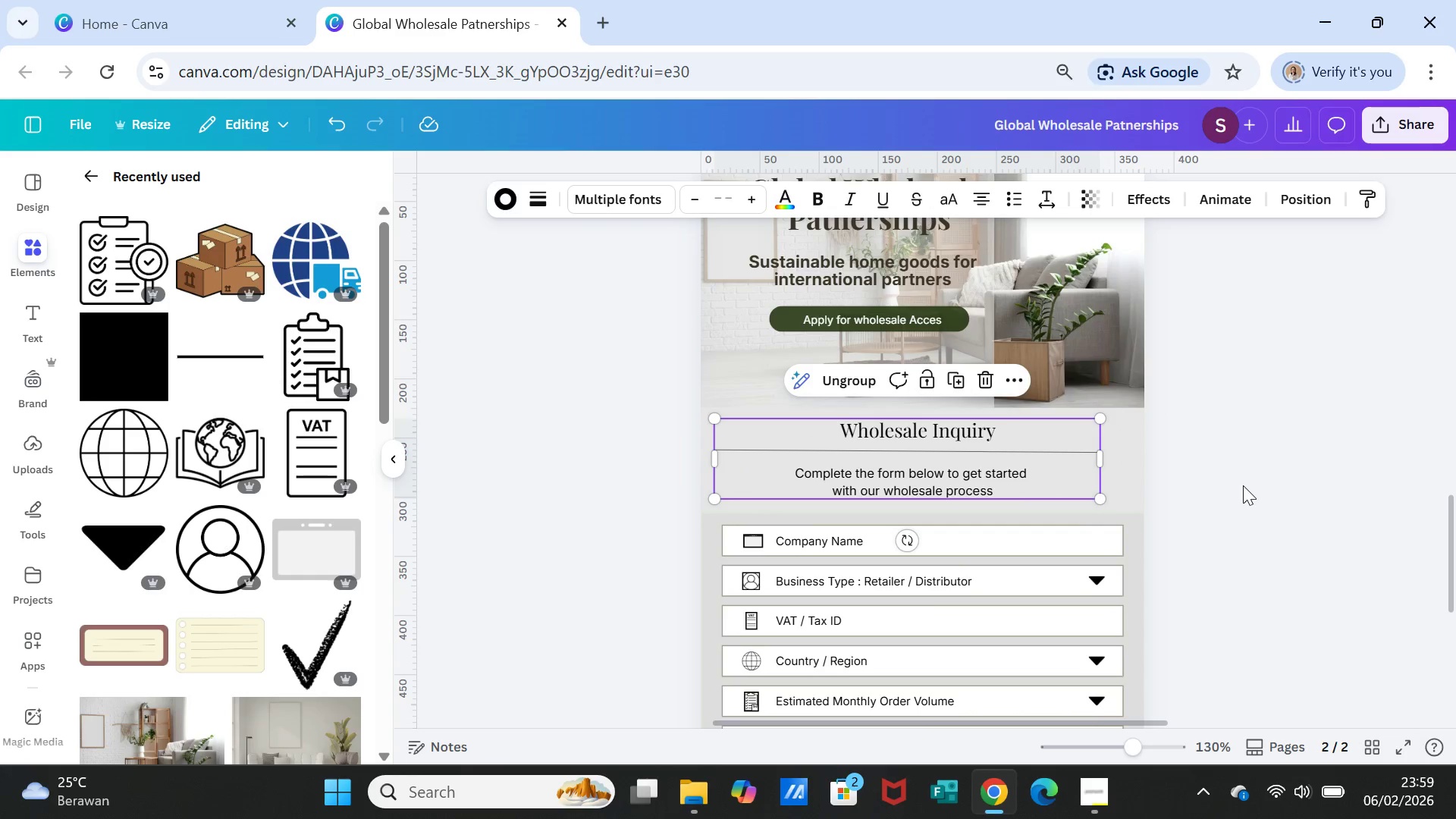 
left_click([1243, 485])
 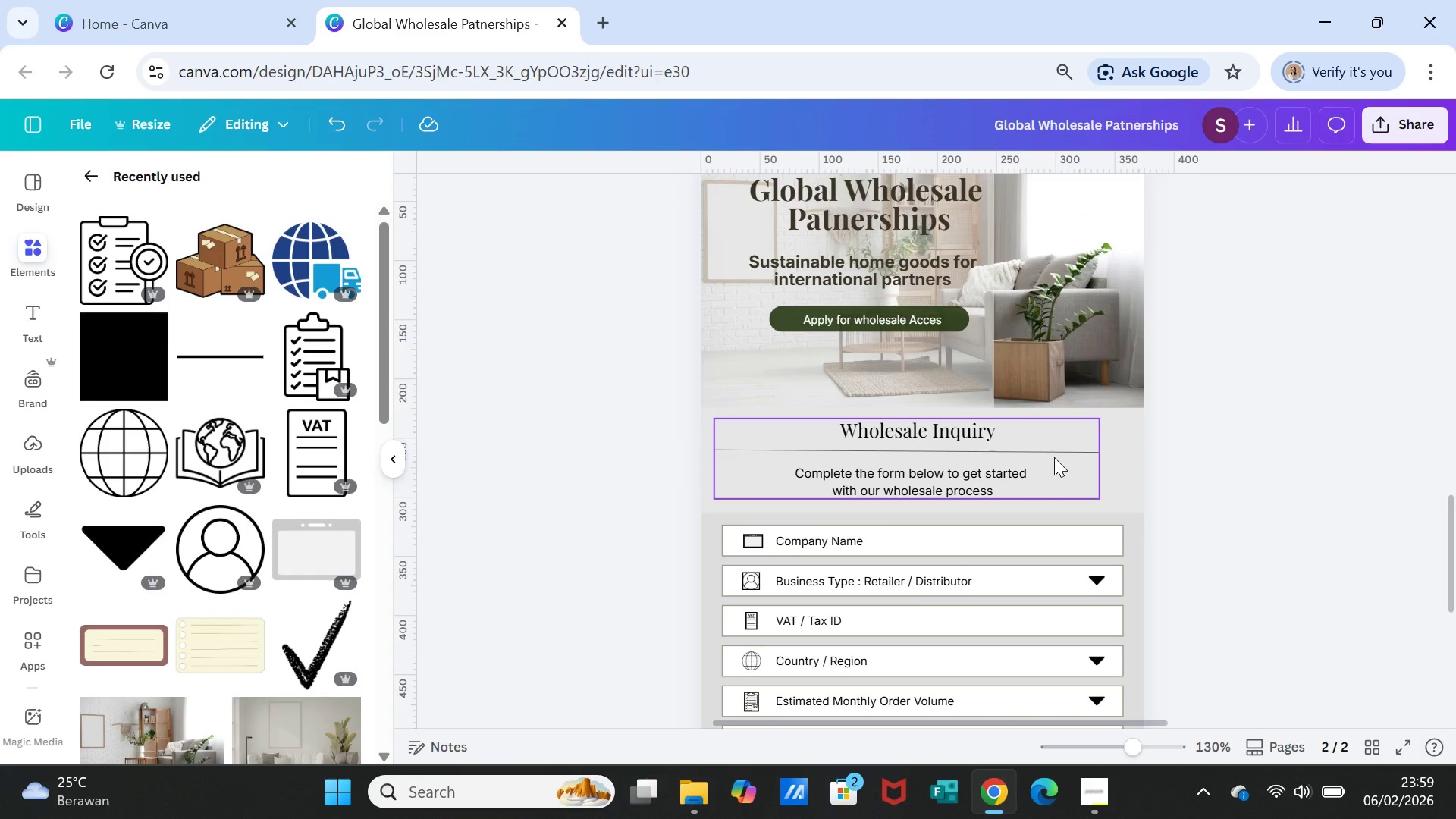 
left_click_drag(start_coordinate=[1054, 456], to_coordinate=[1068, 459])
 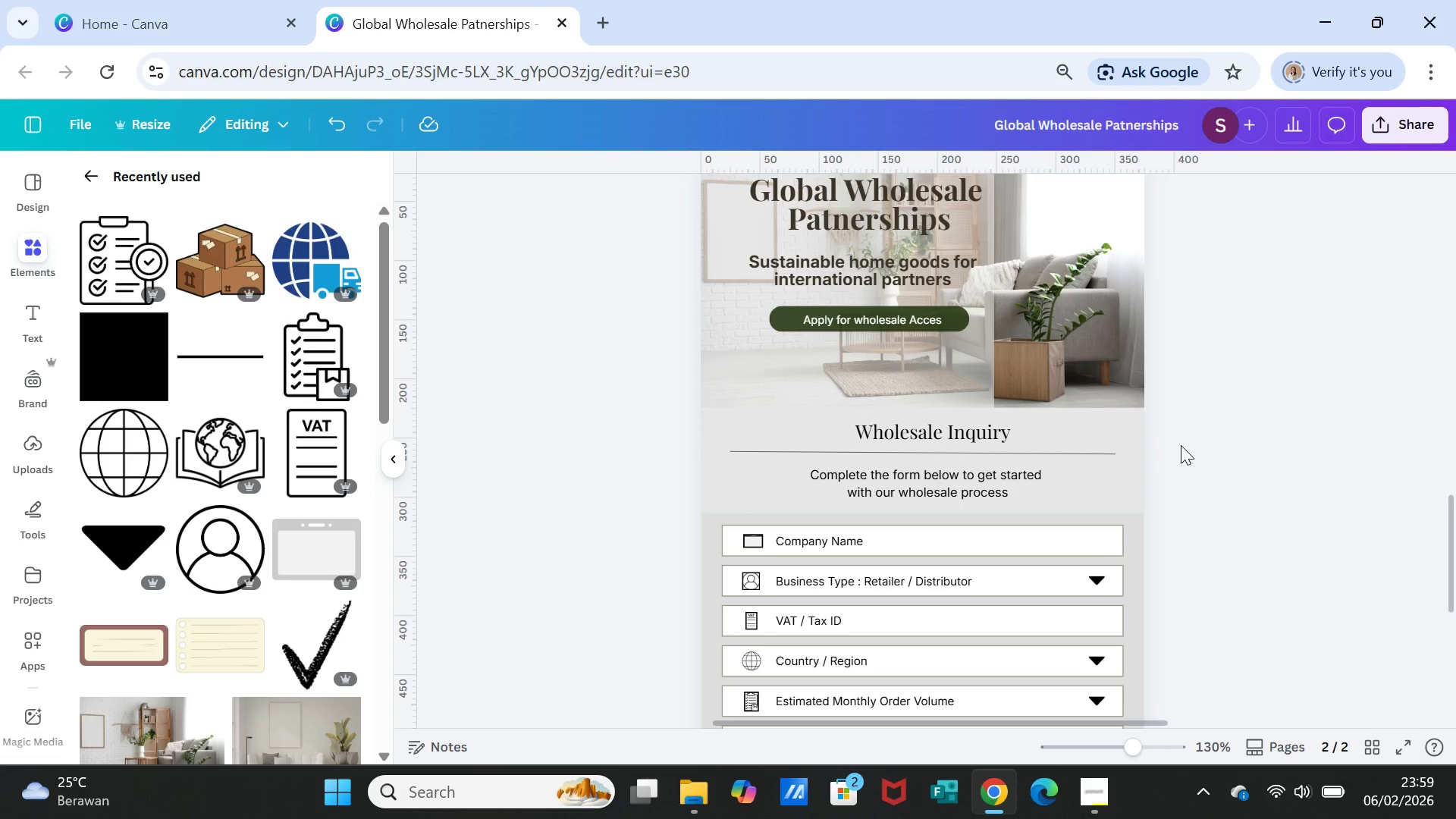 
left_click([1181, 445])
 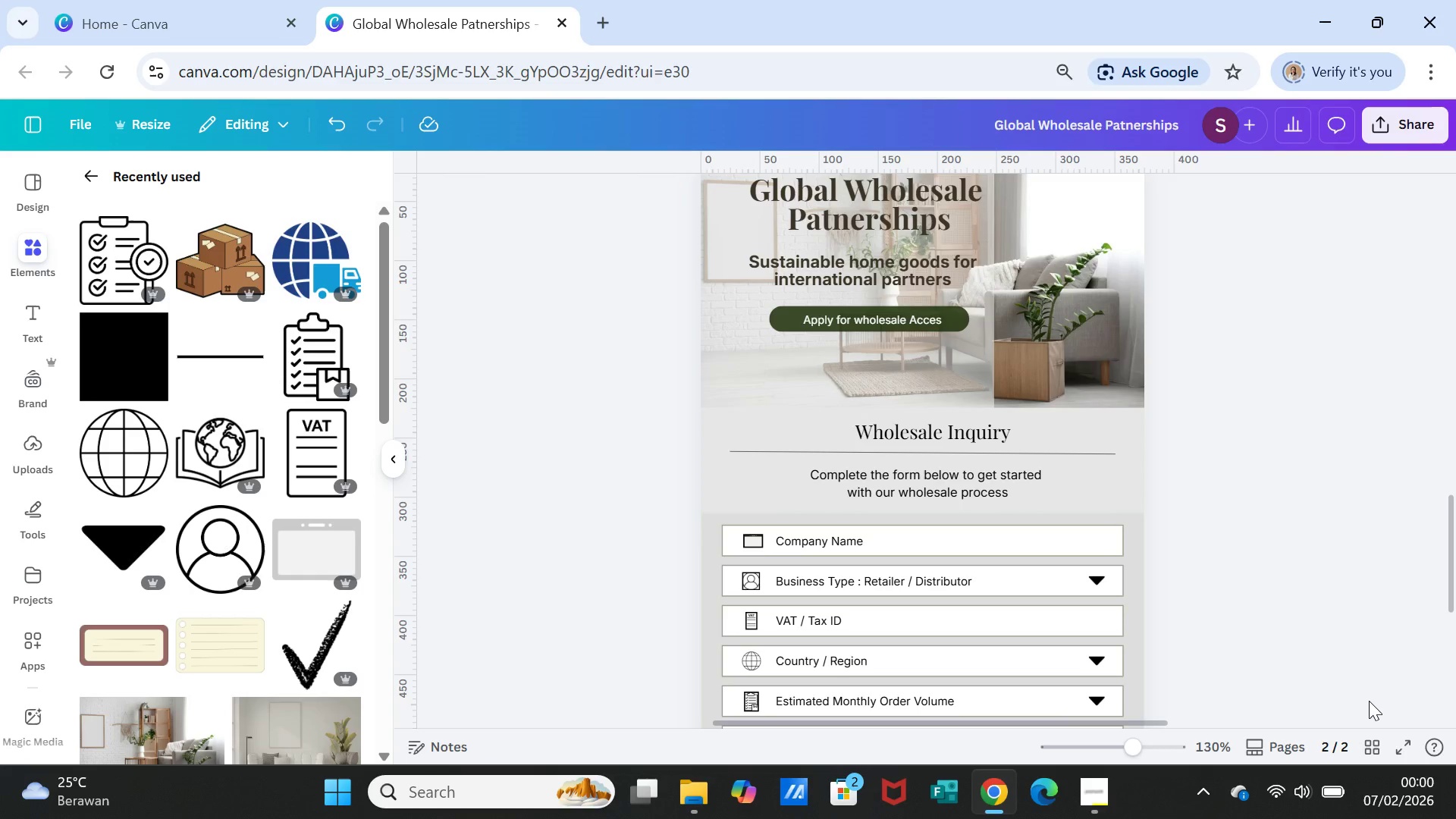 
wait(73.55)
 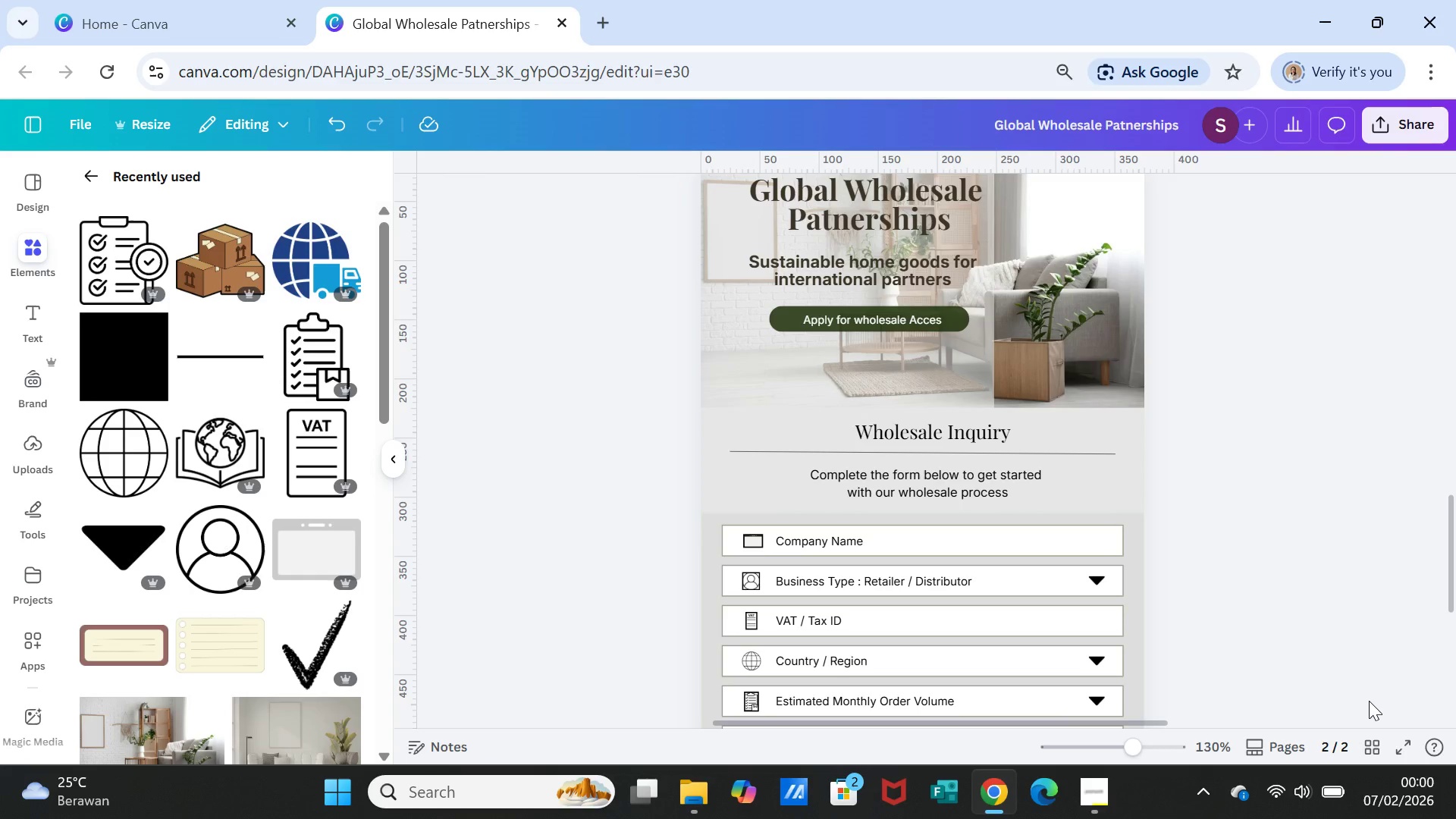 
scroll: coordinate [1269, 604], scroll_direction: down, amount: 5.0
 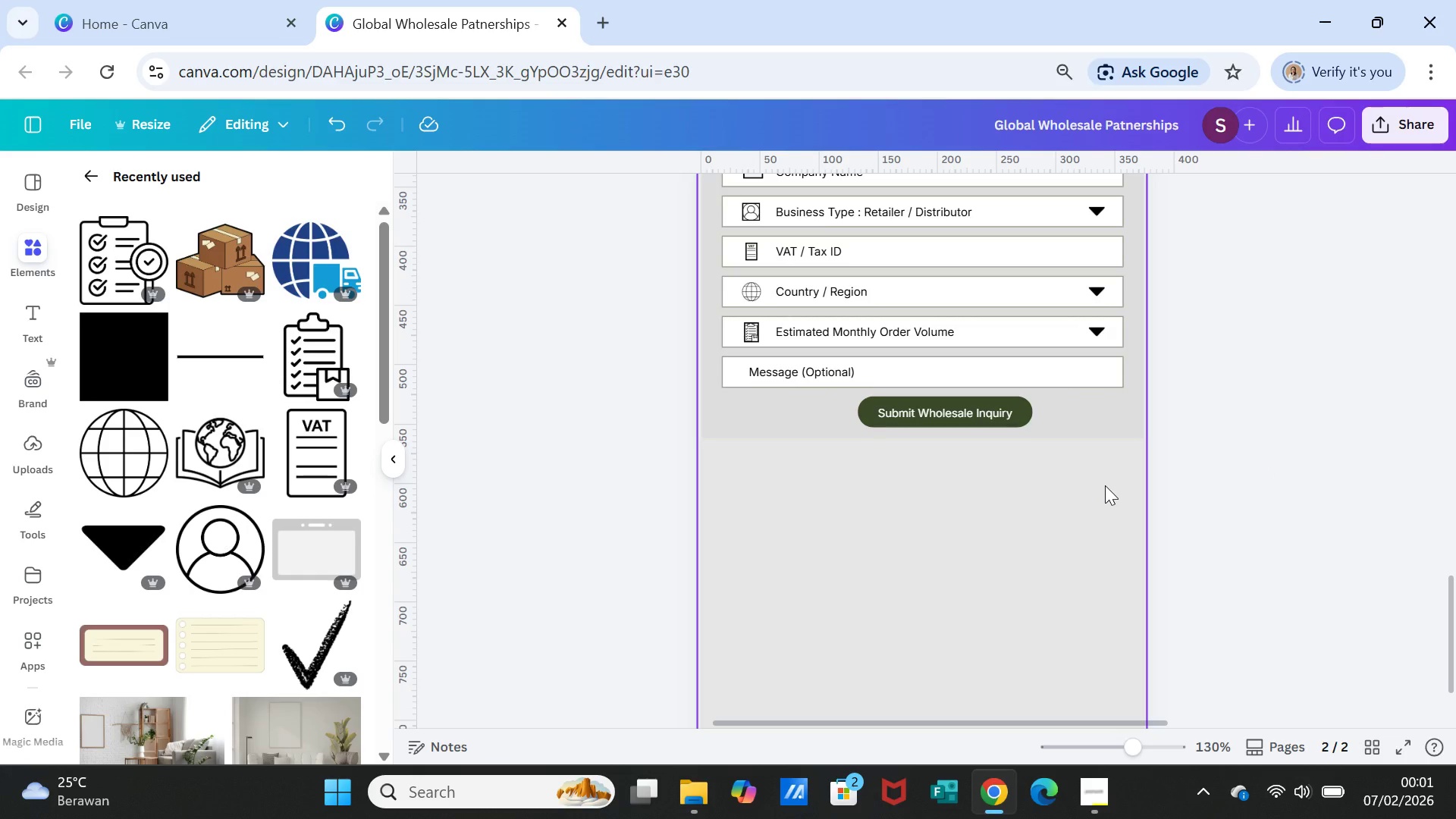 
wait(33.66)
 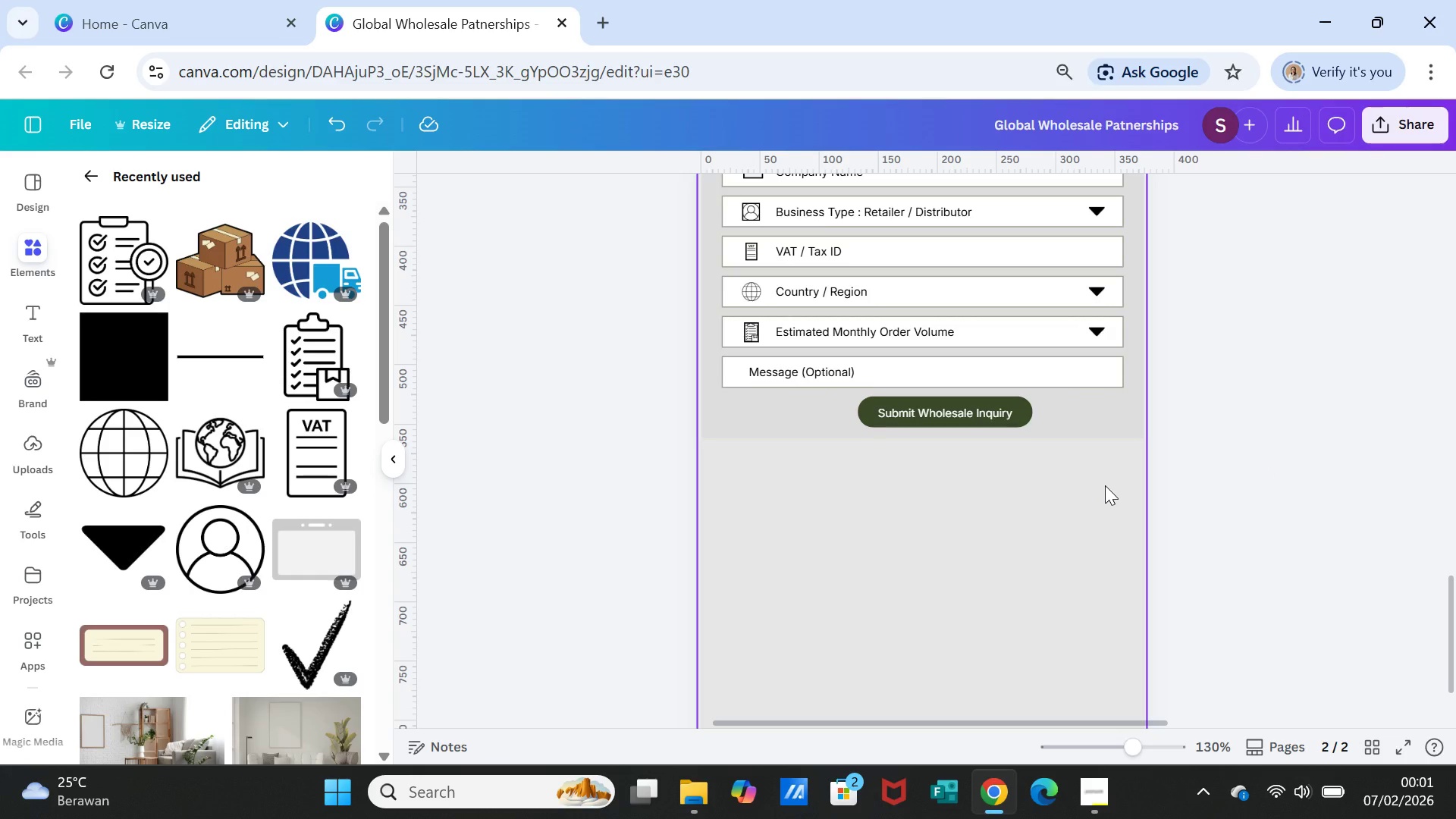 
scroll: coordinate [1149, 479], scroll_direction: up, amount: 1.0
 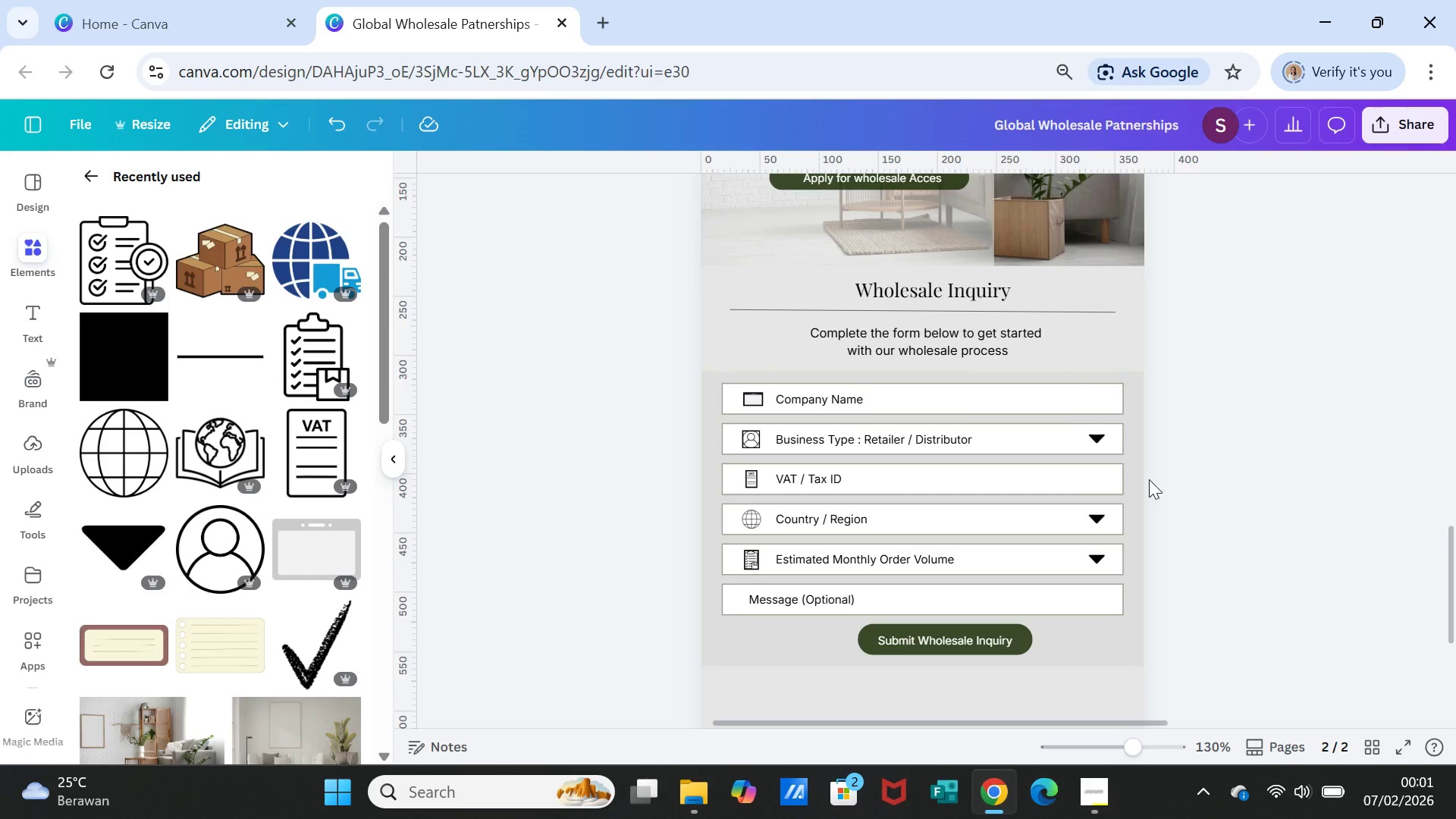 
scroll: coordinate [1150, 479], scroll_direction: down, amount: 3.0
 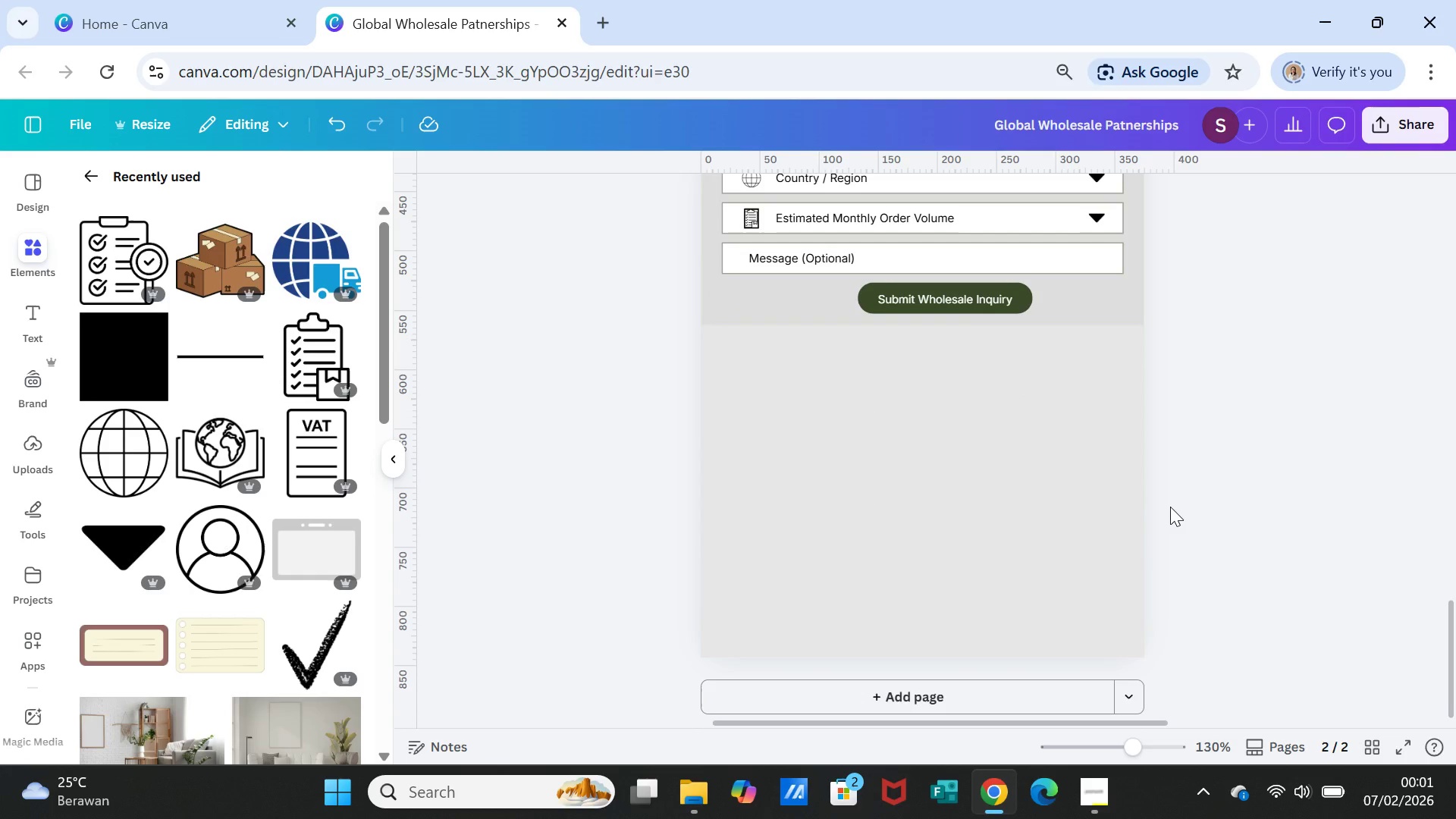 
wait(8.91)
 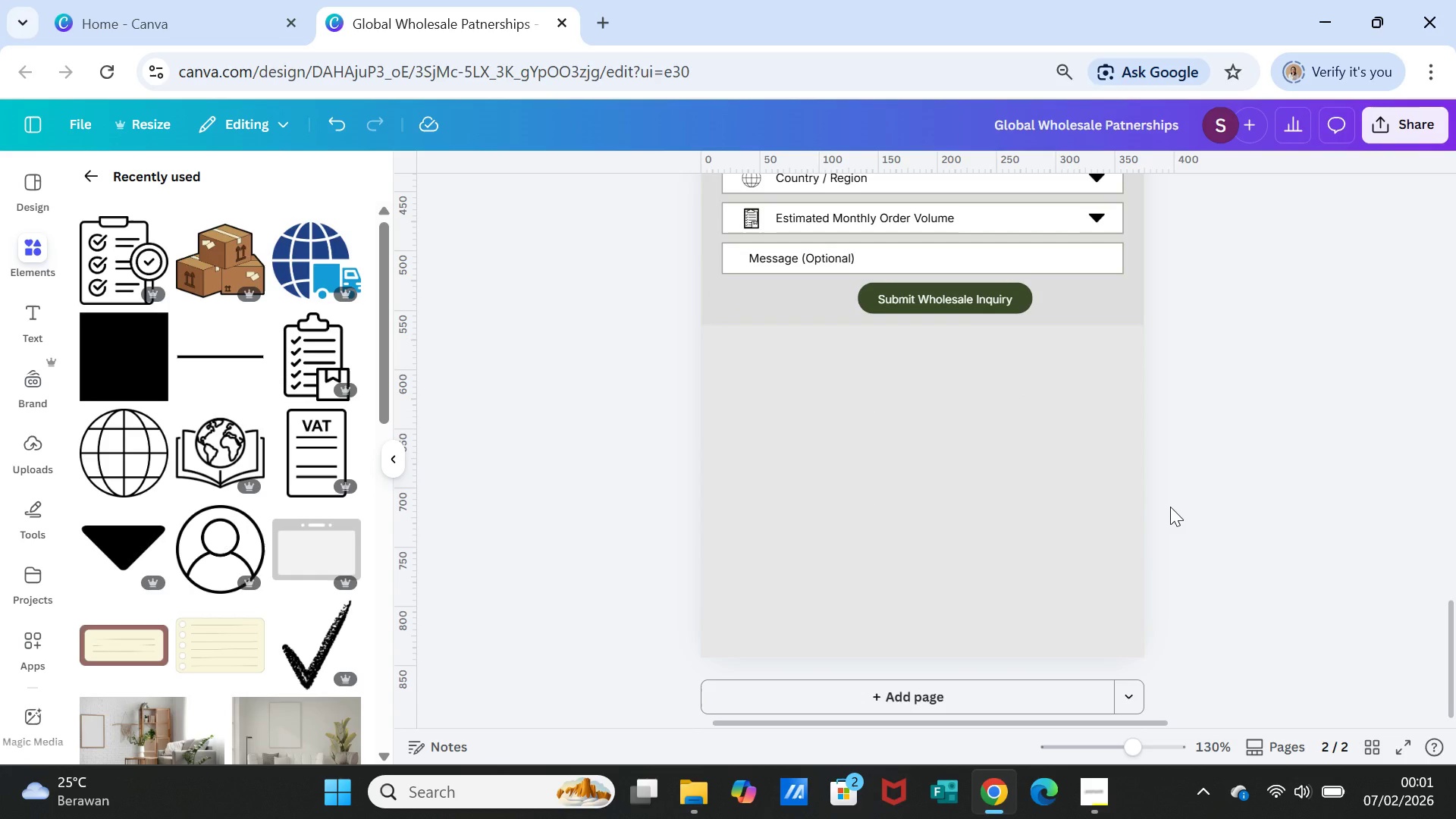 
scroll: coordinate [1185, 481], scroll_direction: up, amount: 12.0
 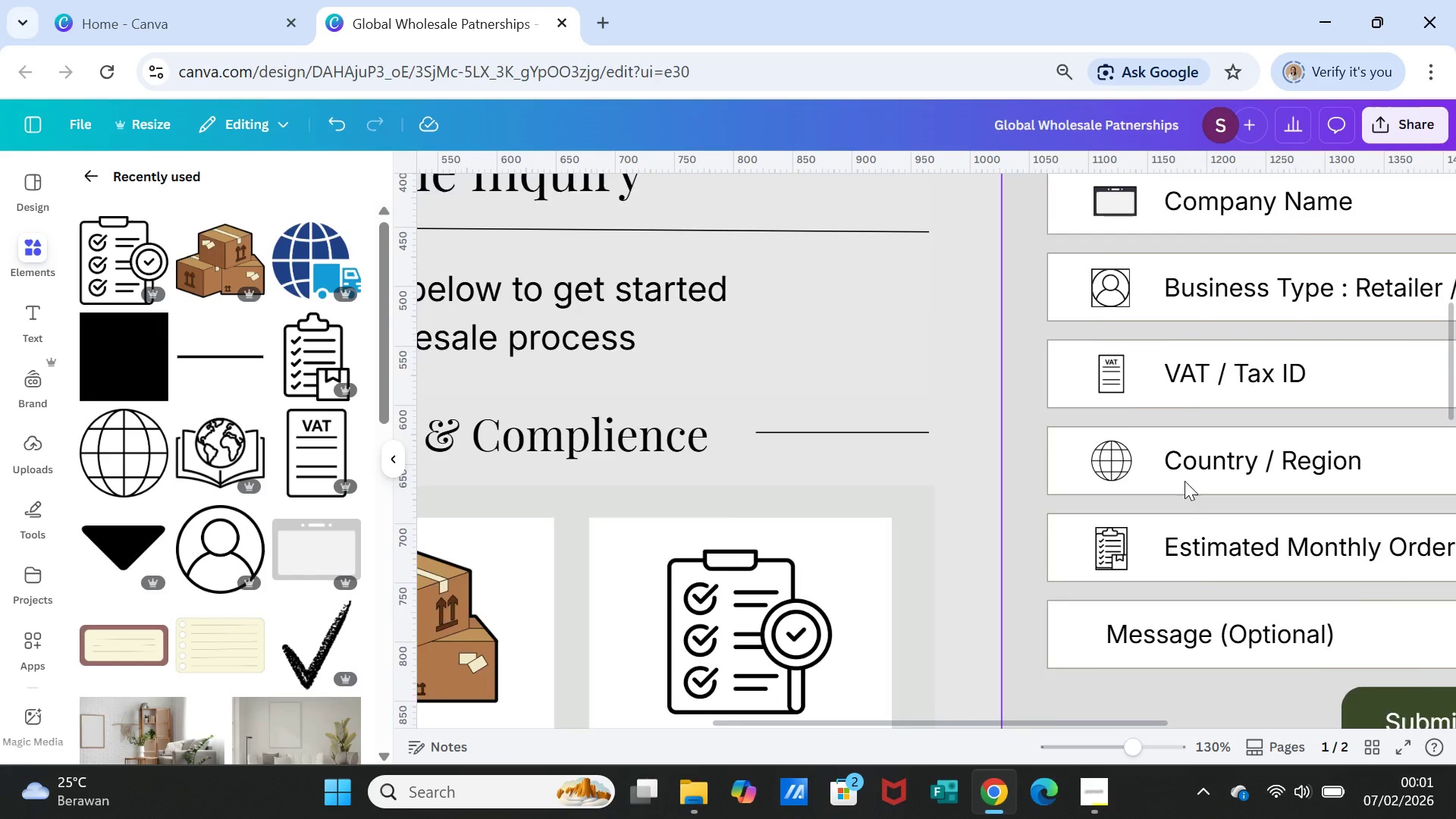 
scroll: coordinate [1185, 481], scroll_direction: down, amount: 4.0
 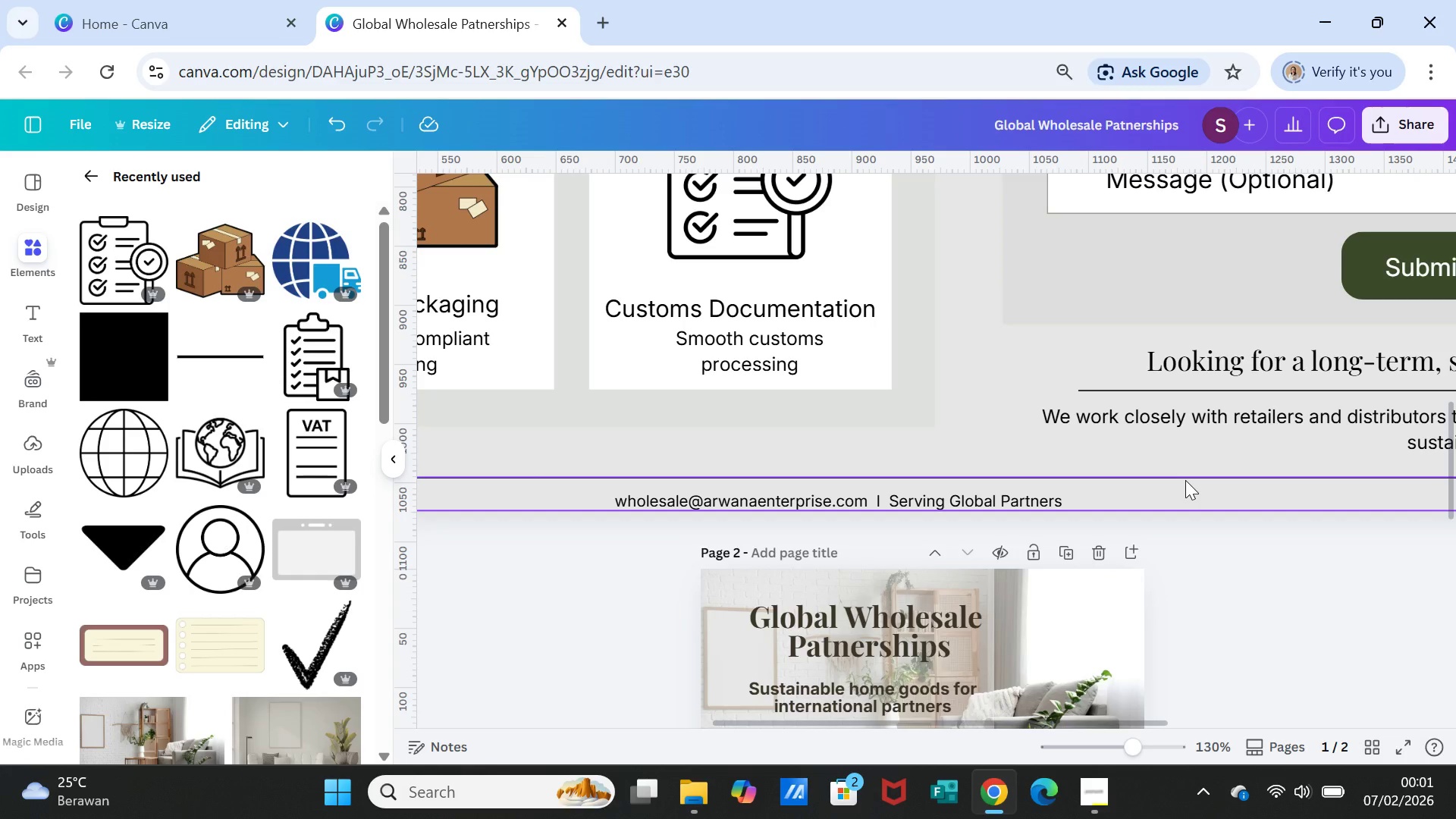 
wait(21.02)
 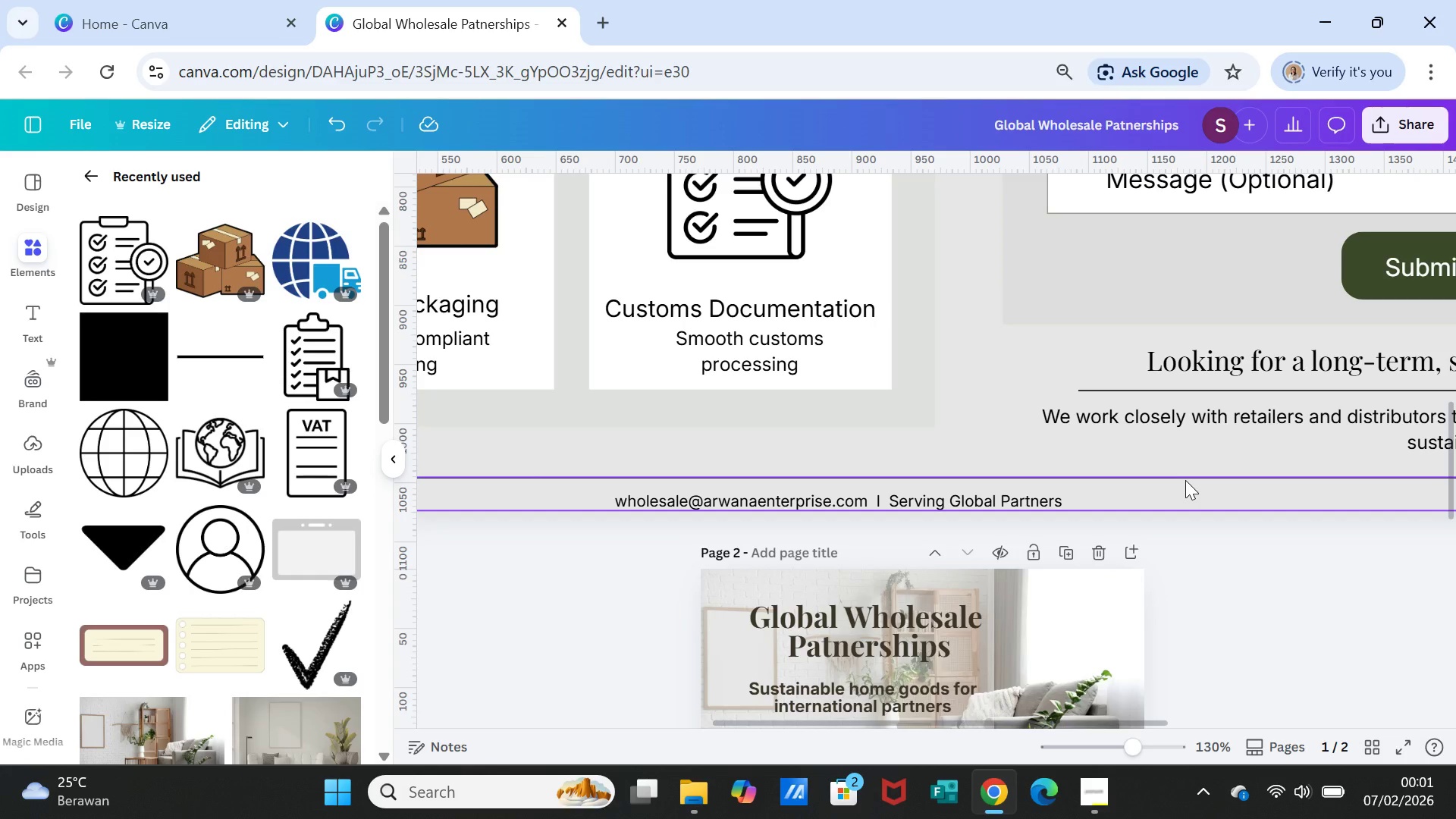 
scroll: coordinate [1151, 563], scroll_direction: down, amount: 4.0
 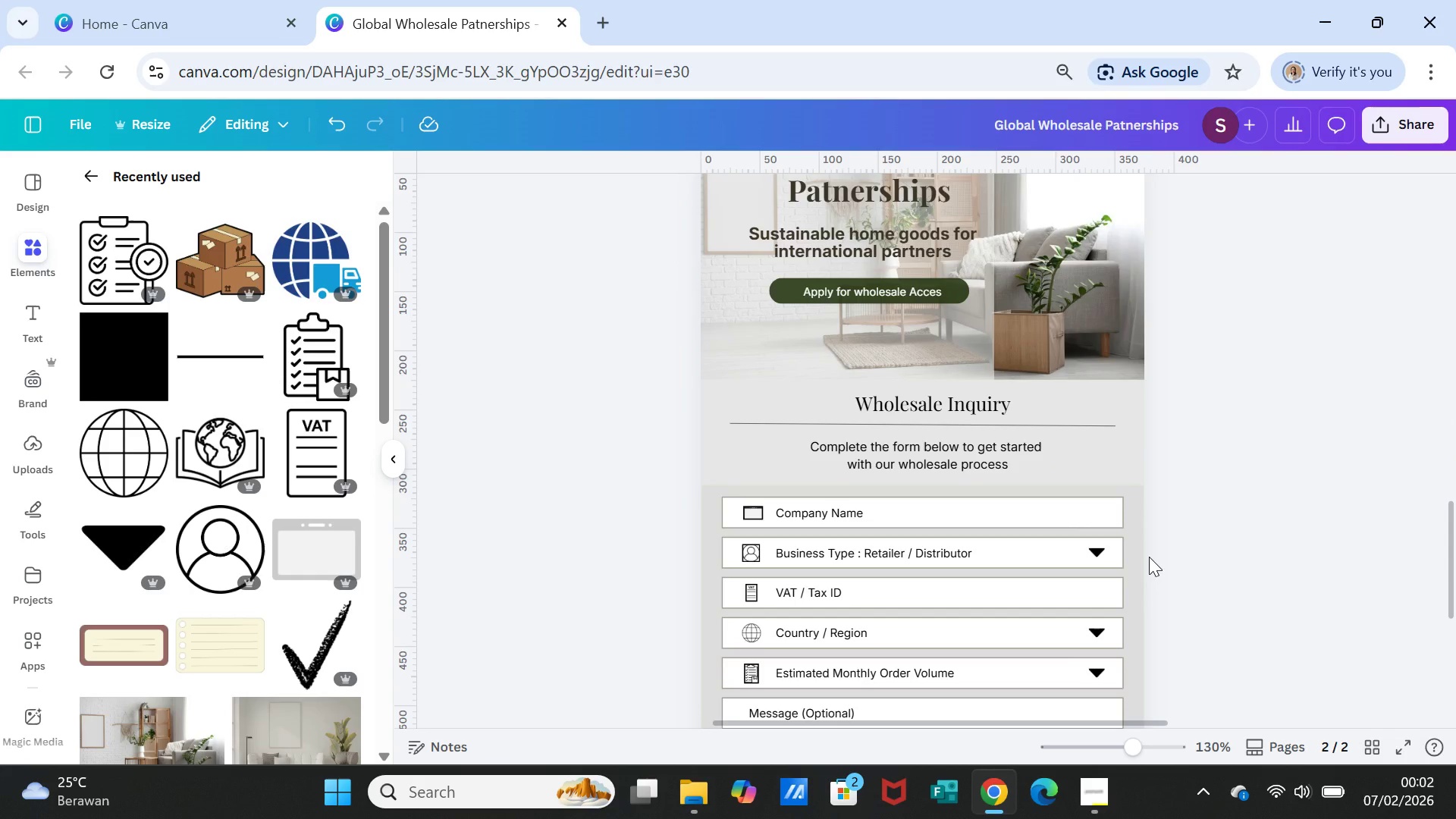 
wait(8.43)
 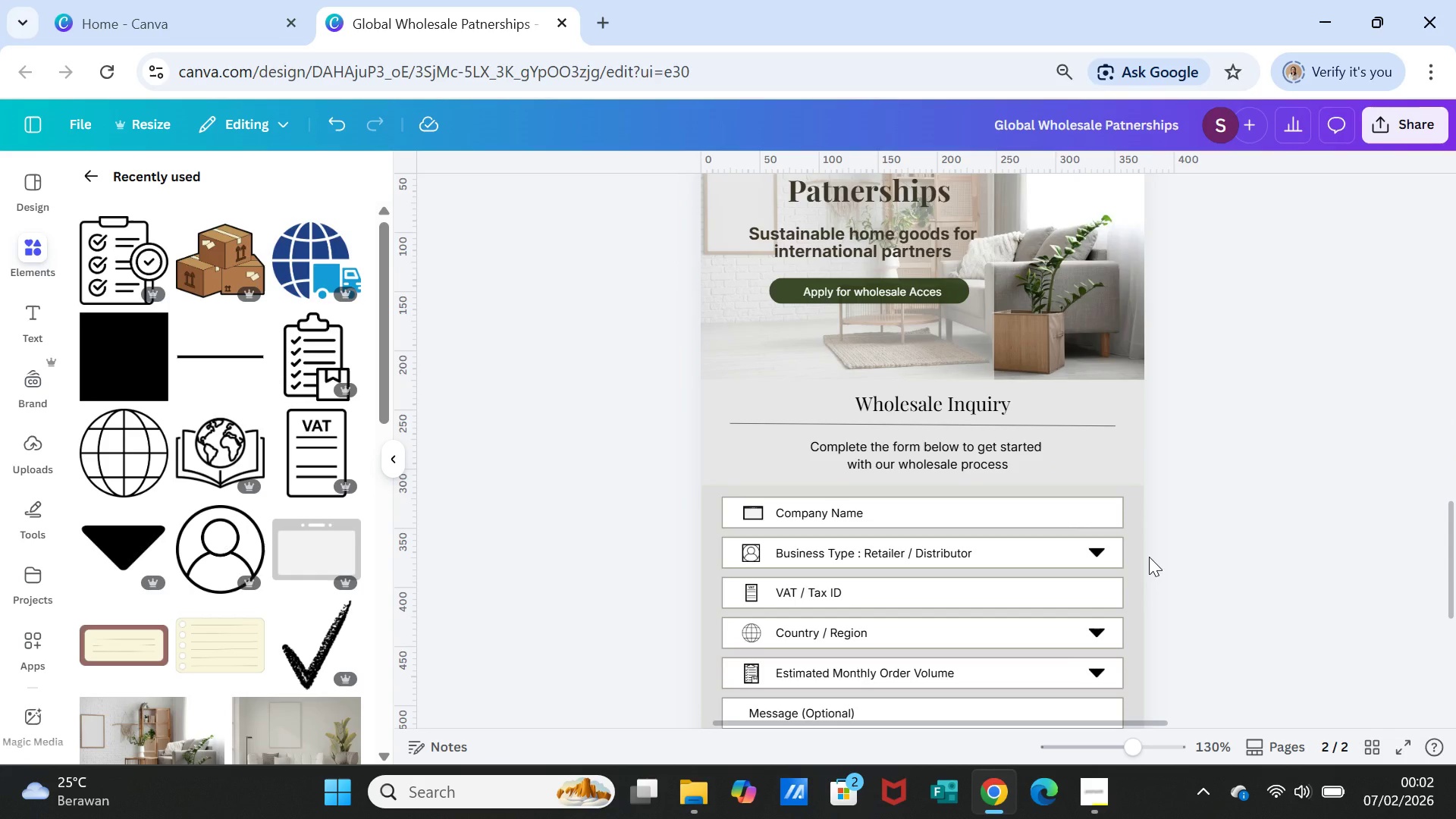 
scroll: coordinate [1153, 620], scroll_direction: down, amount: 4.0
 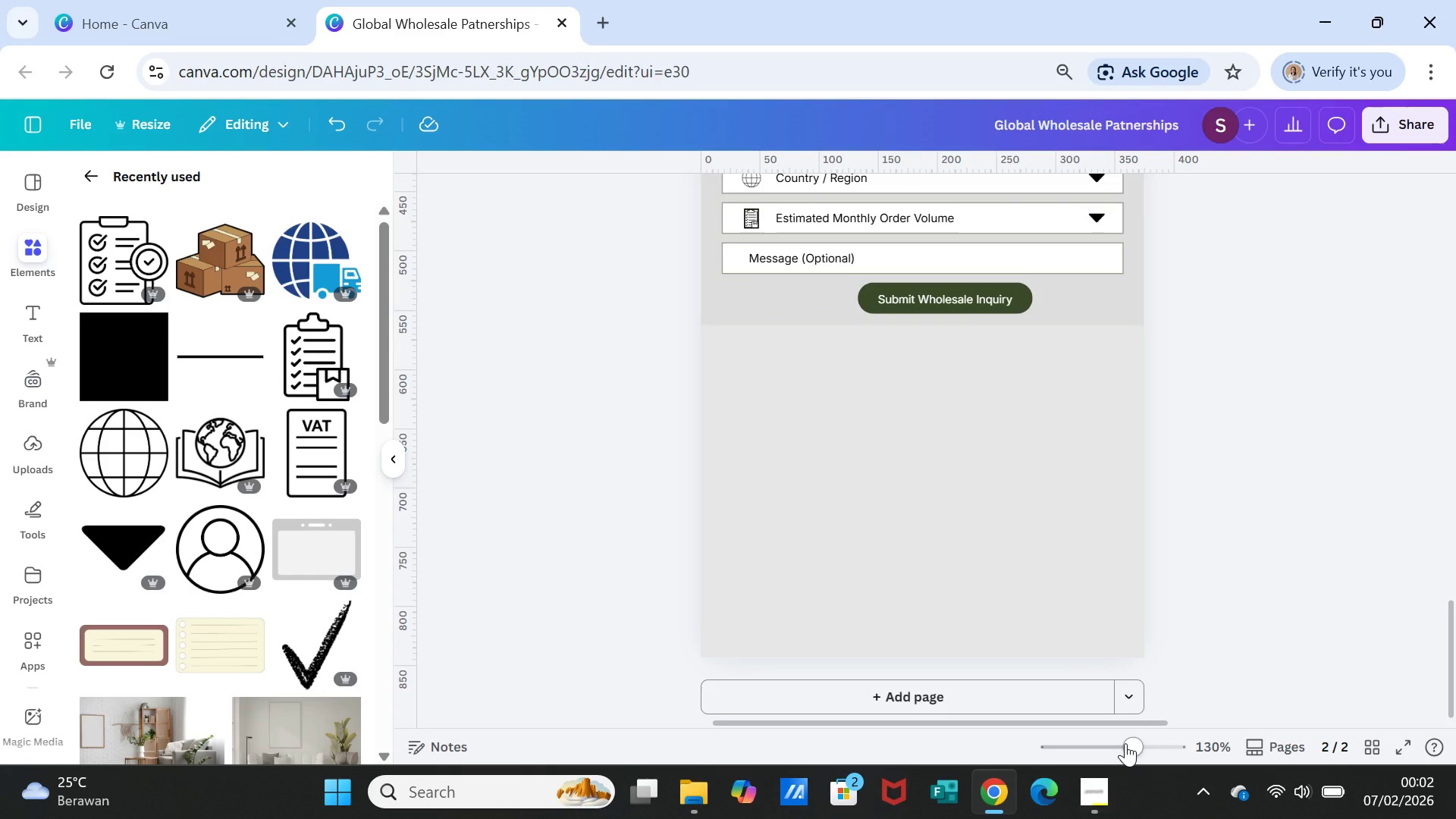 
left_click_drag(start_coordinate=[1125, 743], to_coordinate=[1114, 740])
 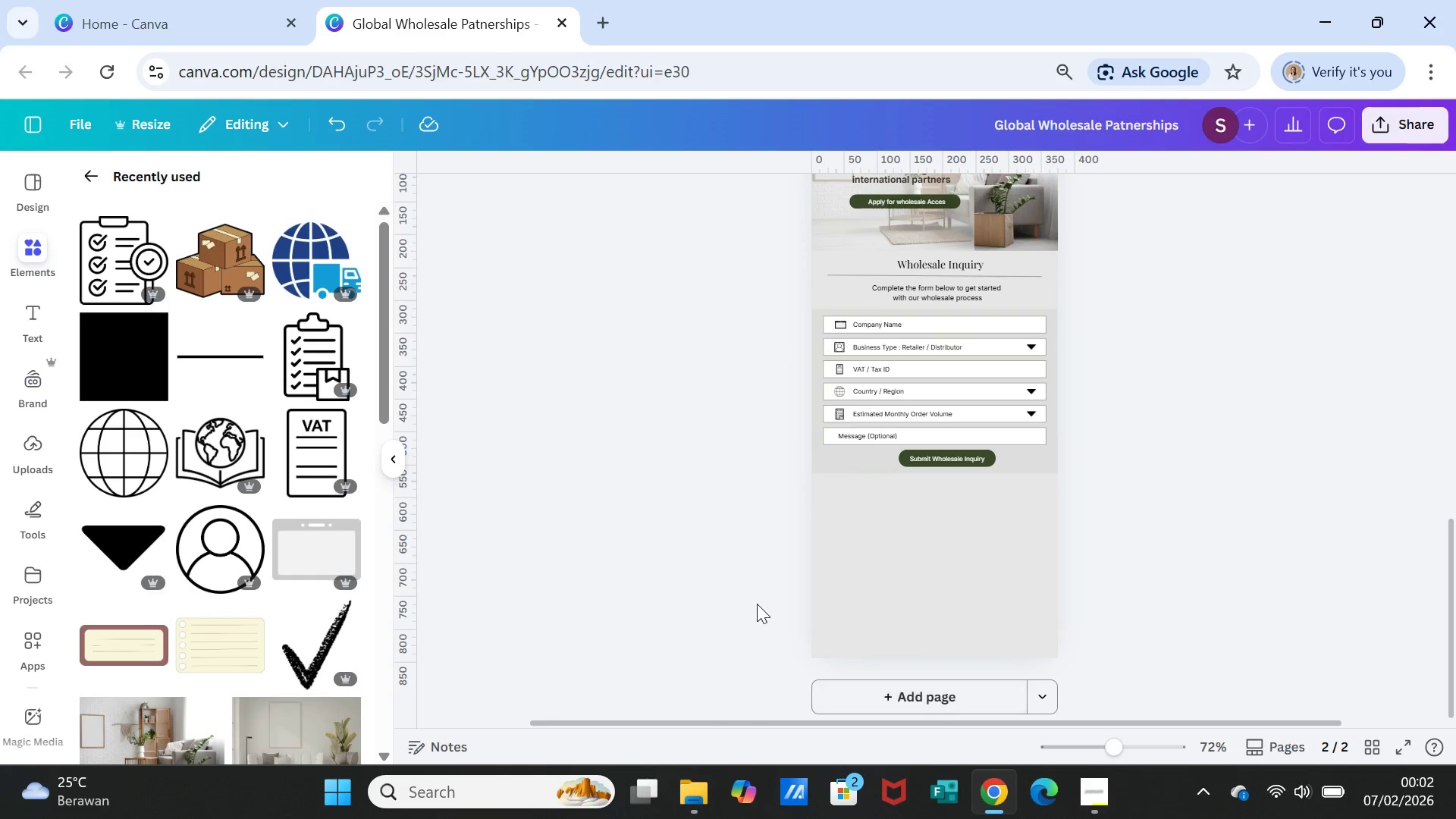 
scroll: coordinate [755, 597], scroll_direction: up, amount: 5.0
 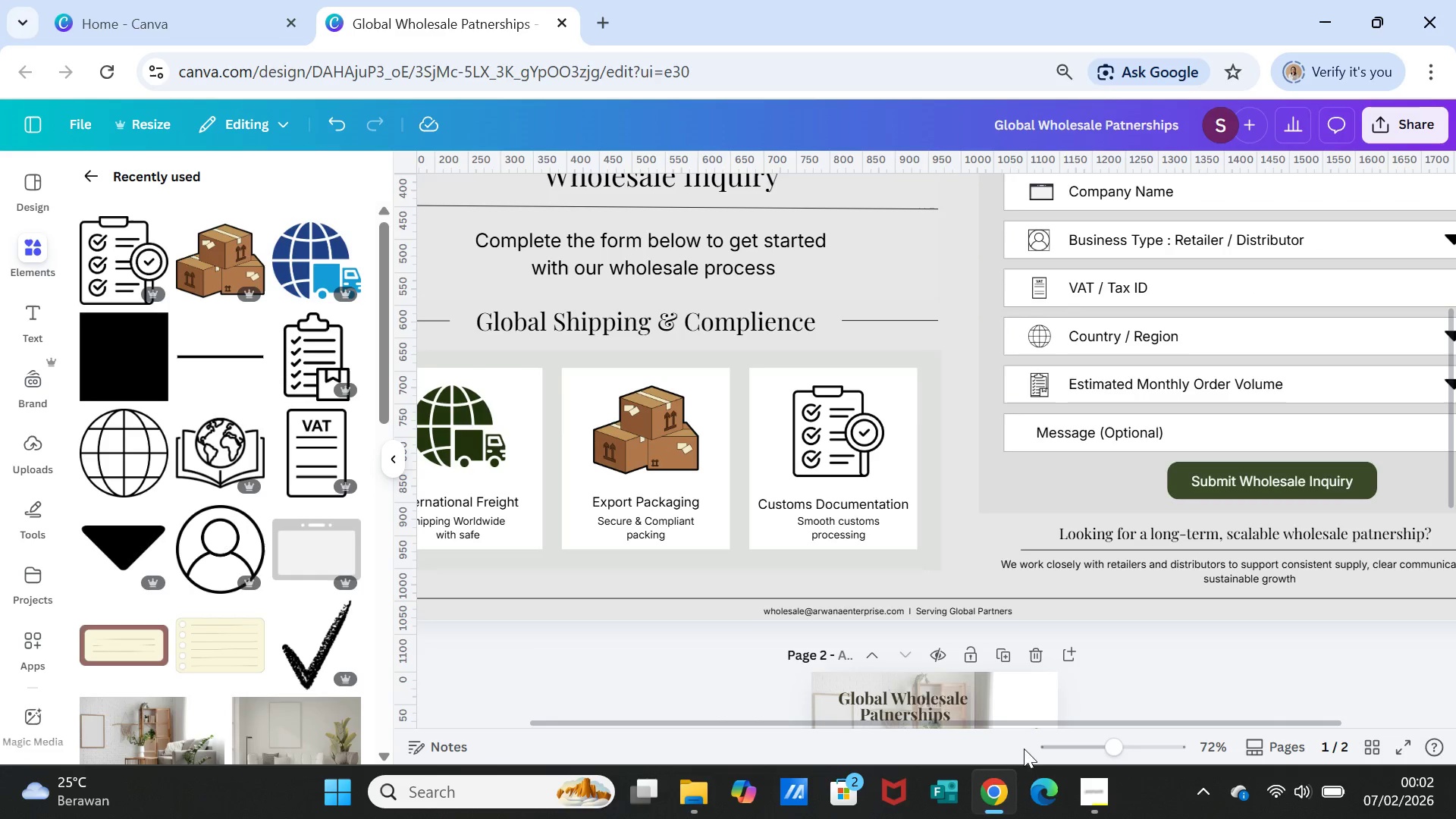 
left_click_drag(start_coordinate=[1017, 721], to_coordinate=[879, 726])
 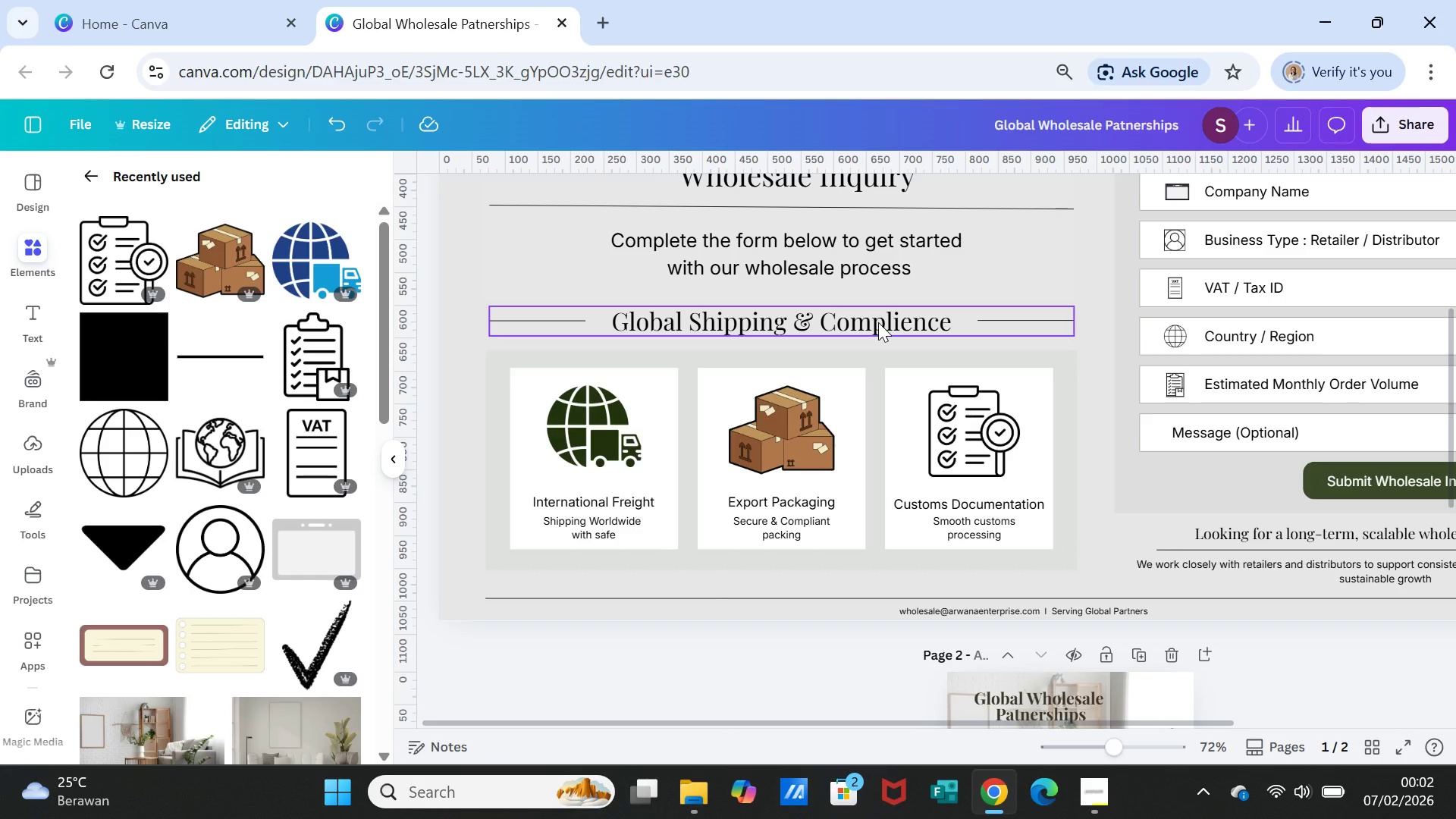 
left_click([878, 322])
 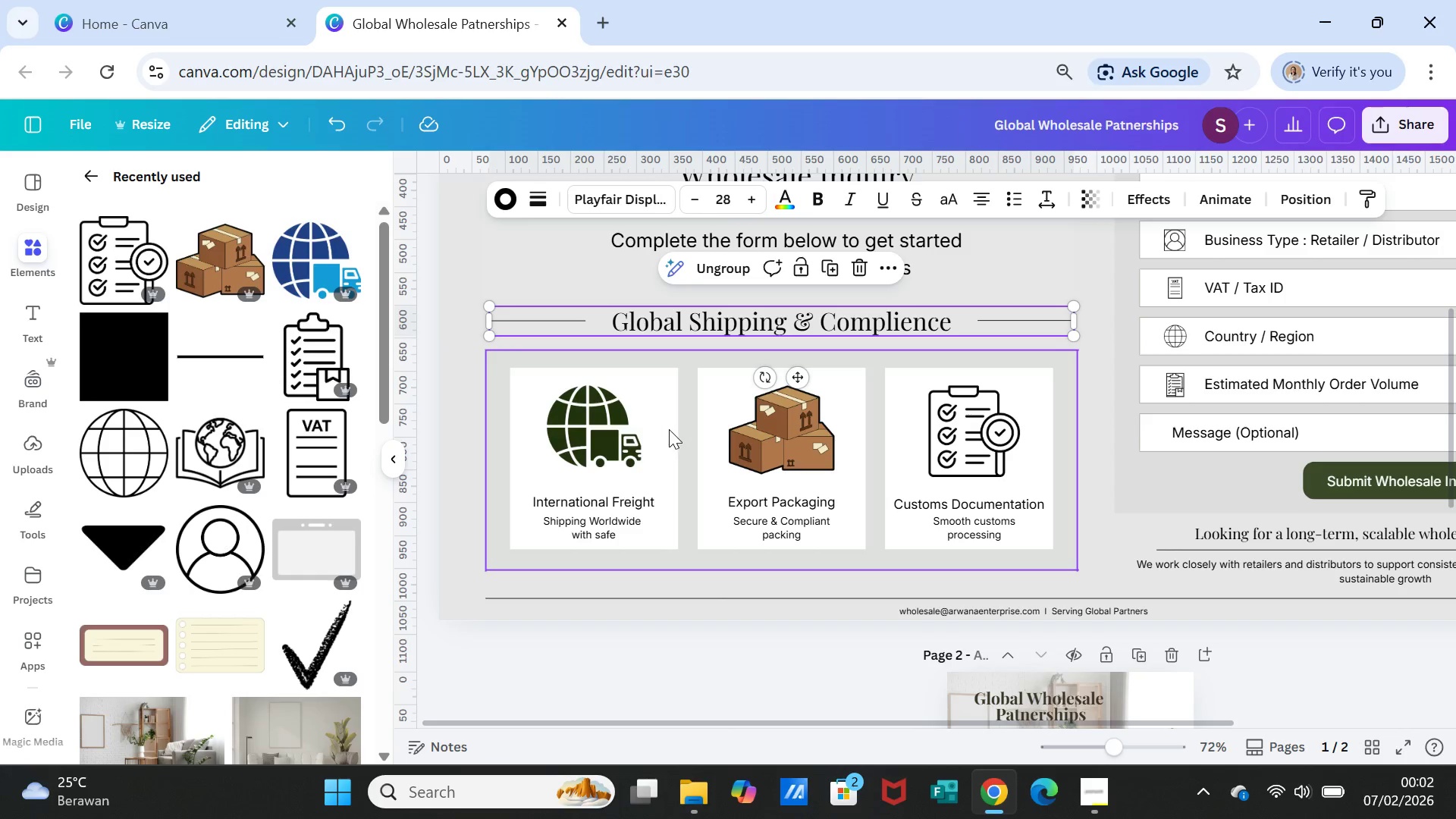 
key(Control+C)
 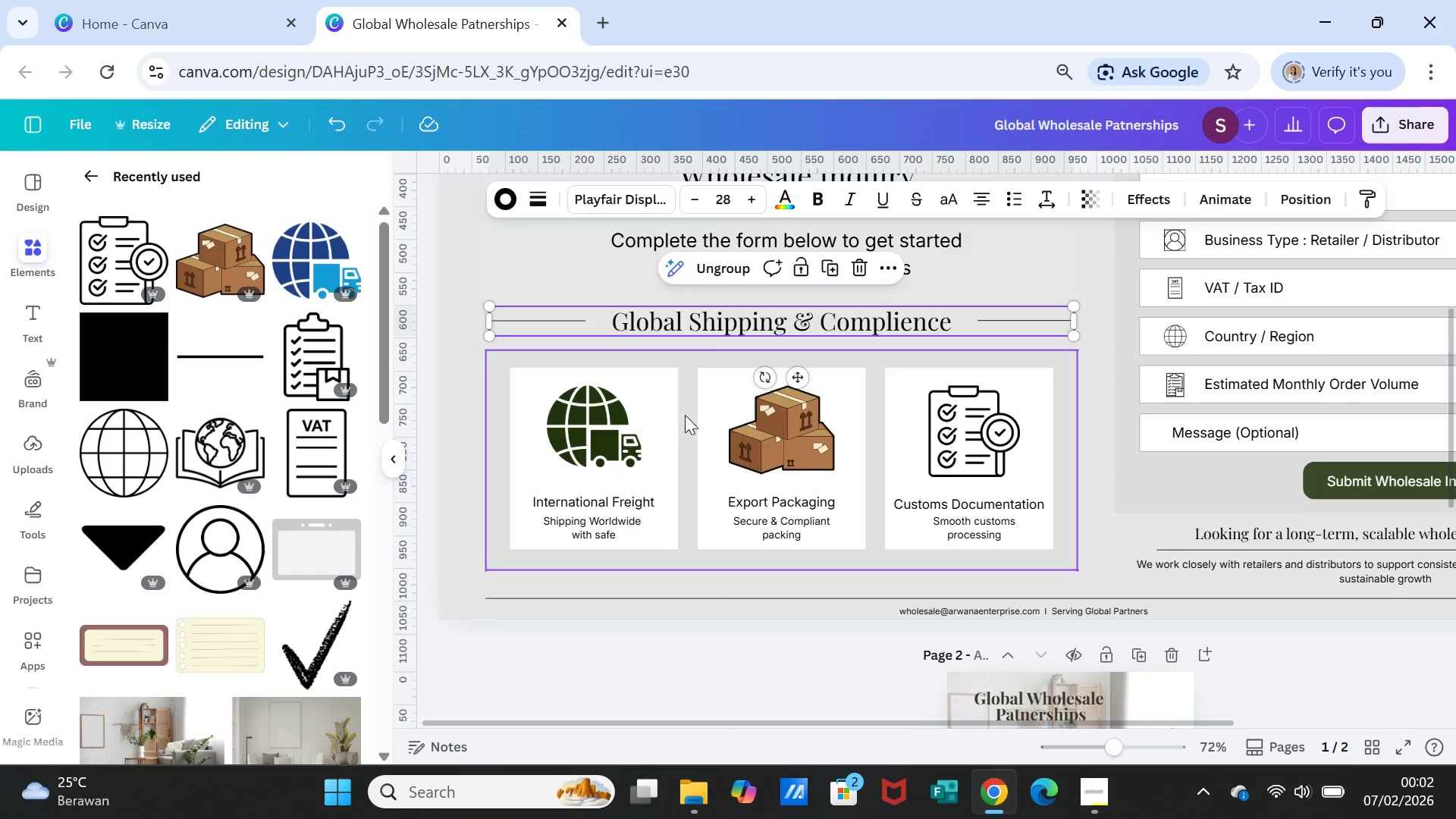 
key(Control+V)
 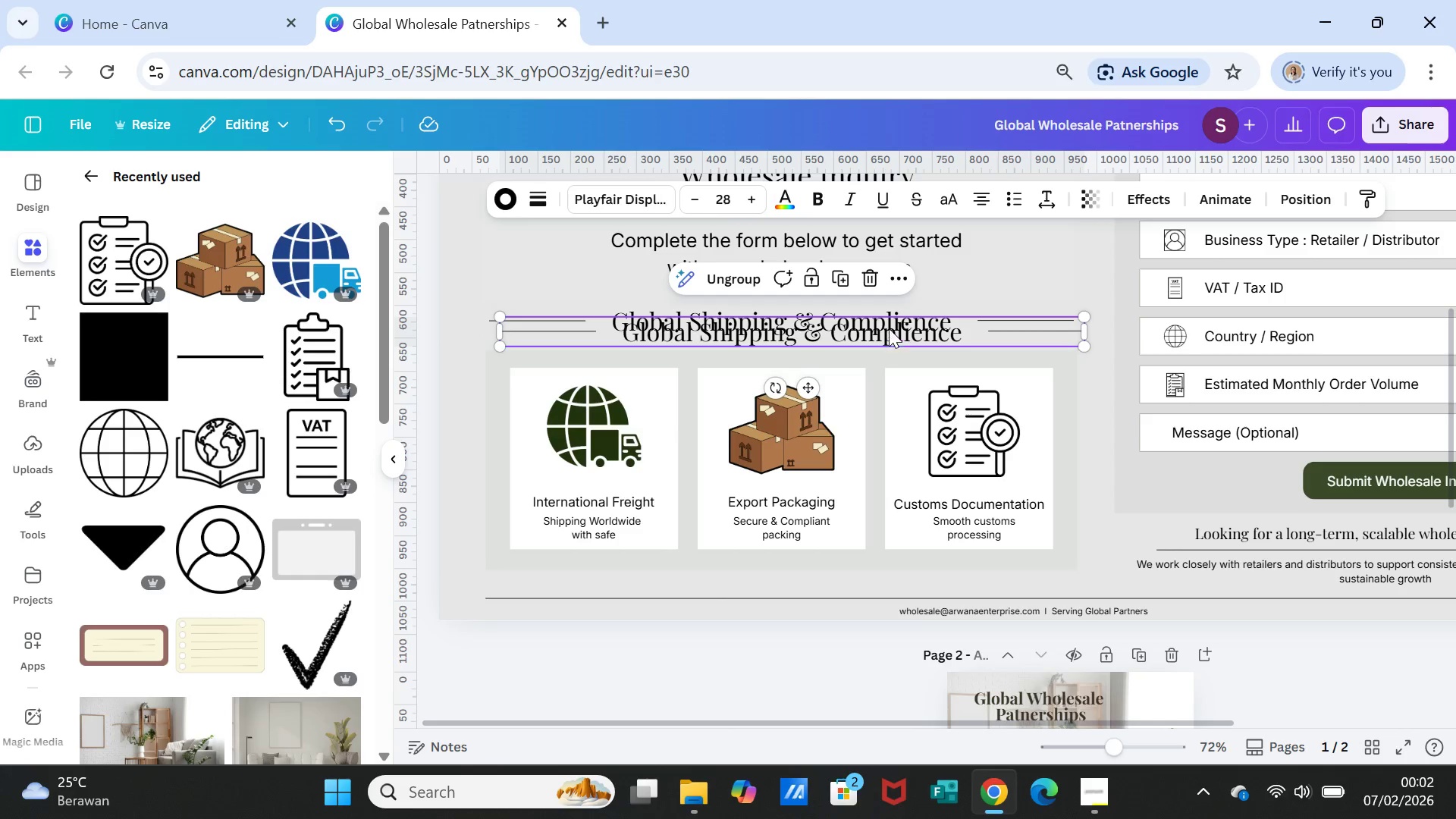 
left_click_drag(start_coordinate=[889, 328], to_coordinate=[1134, 488])
 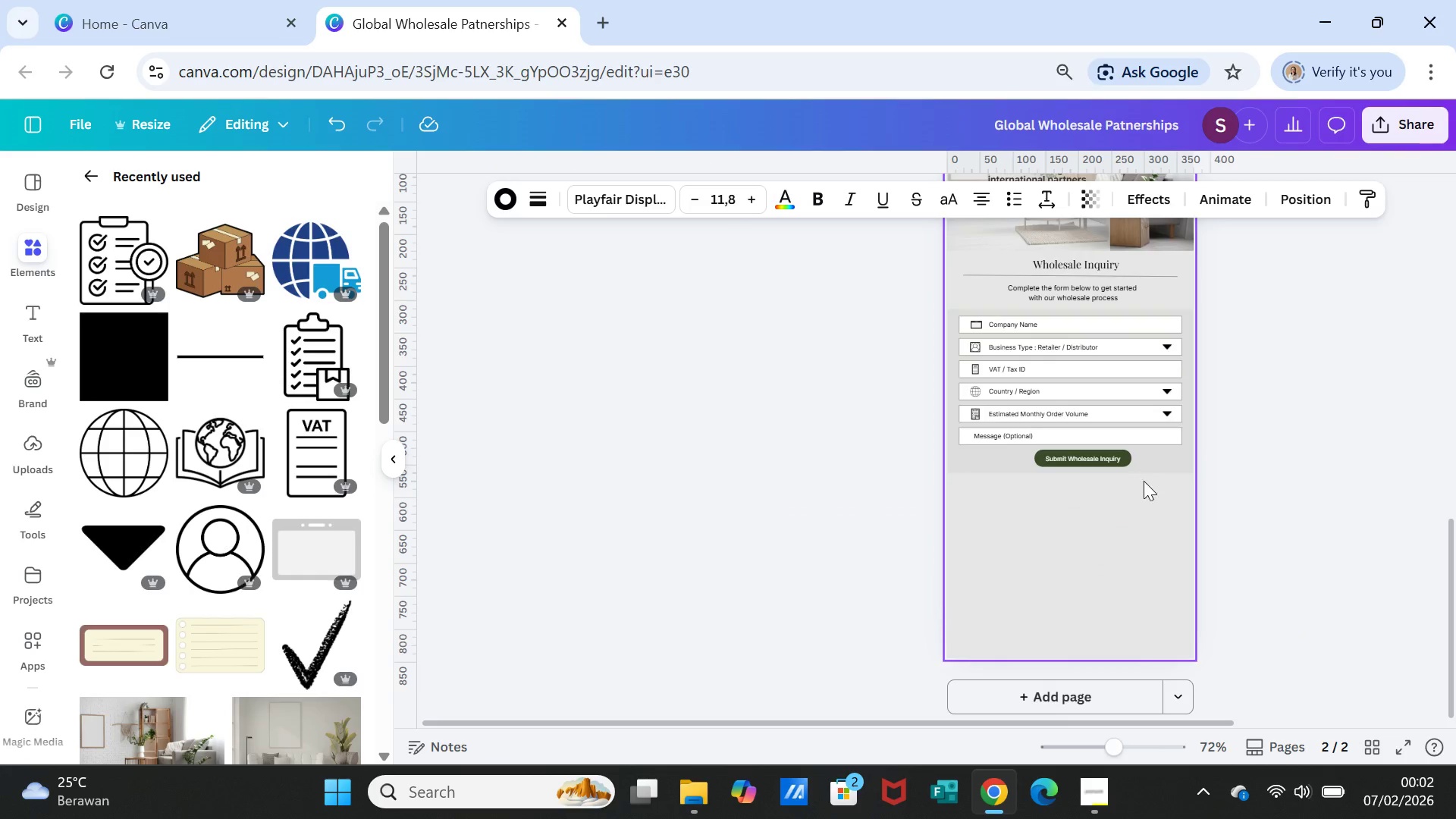 
scroll: coordinate [1103, 627], scroll_direction: down, amount: 2.0
 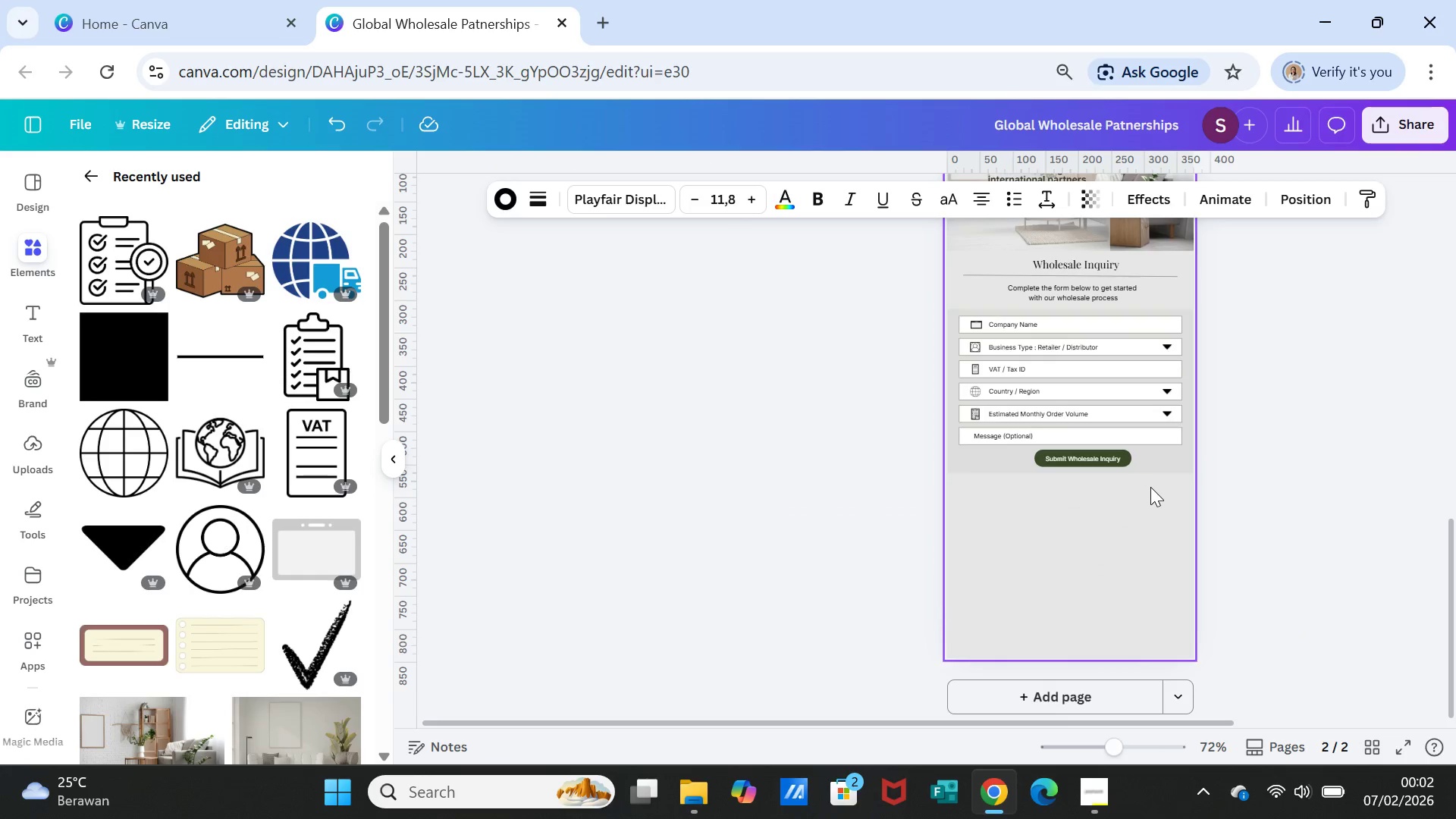 
scroll: coordinate [1187, 465], scroll_direction: up, amount: 2.0
 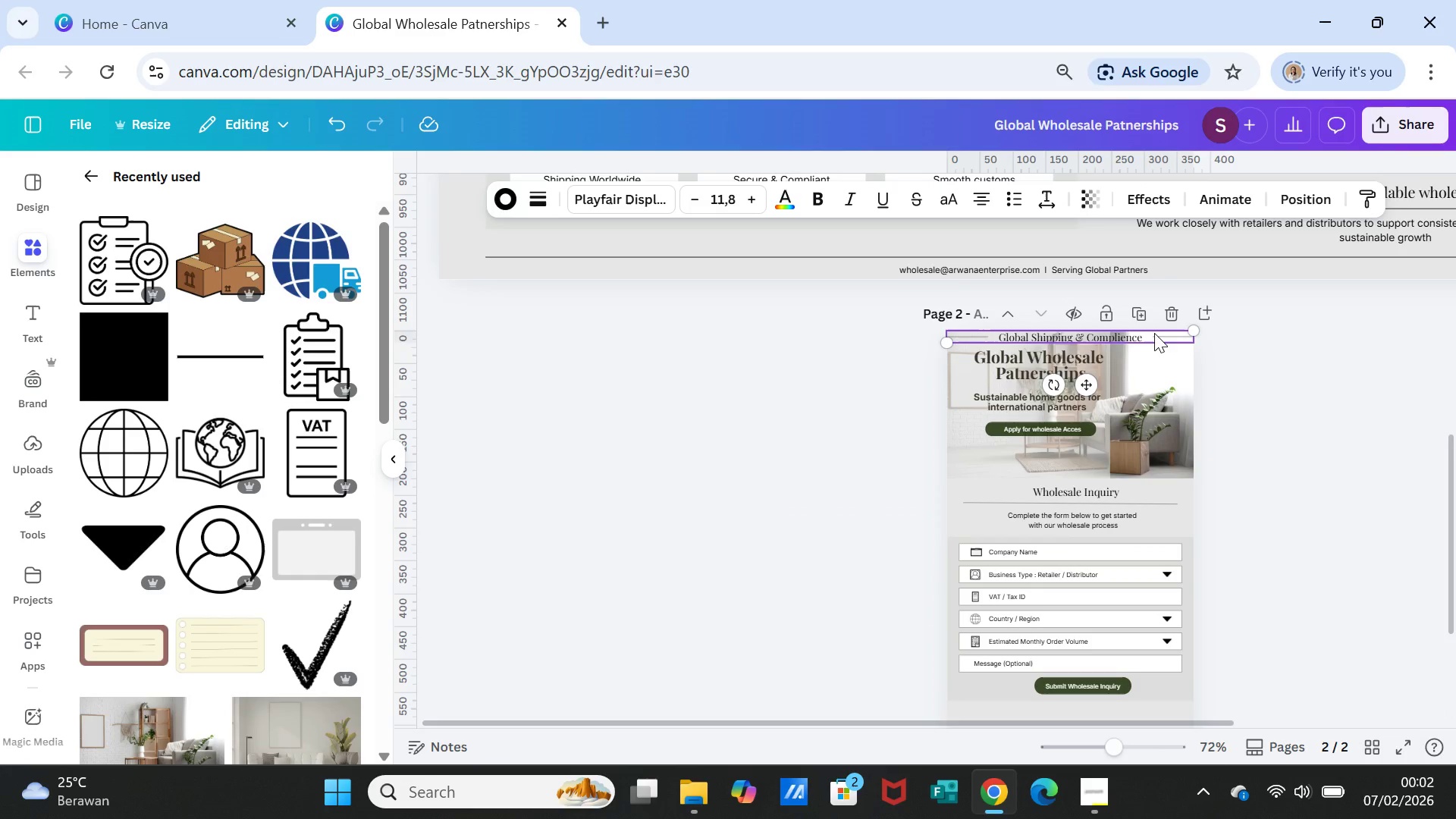 
left_click_drag(start_coordinate=[1154, 333], to_coordinate=[1163, 483])
 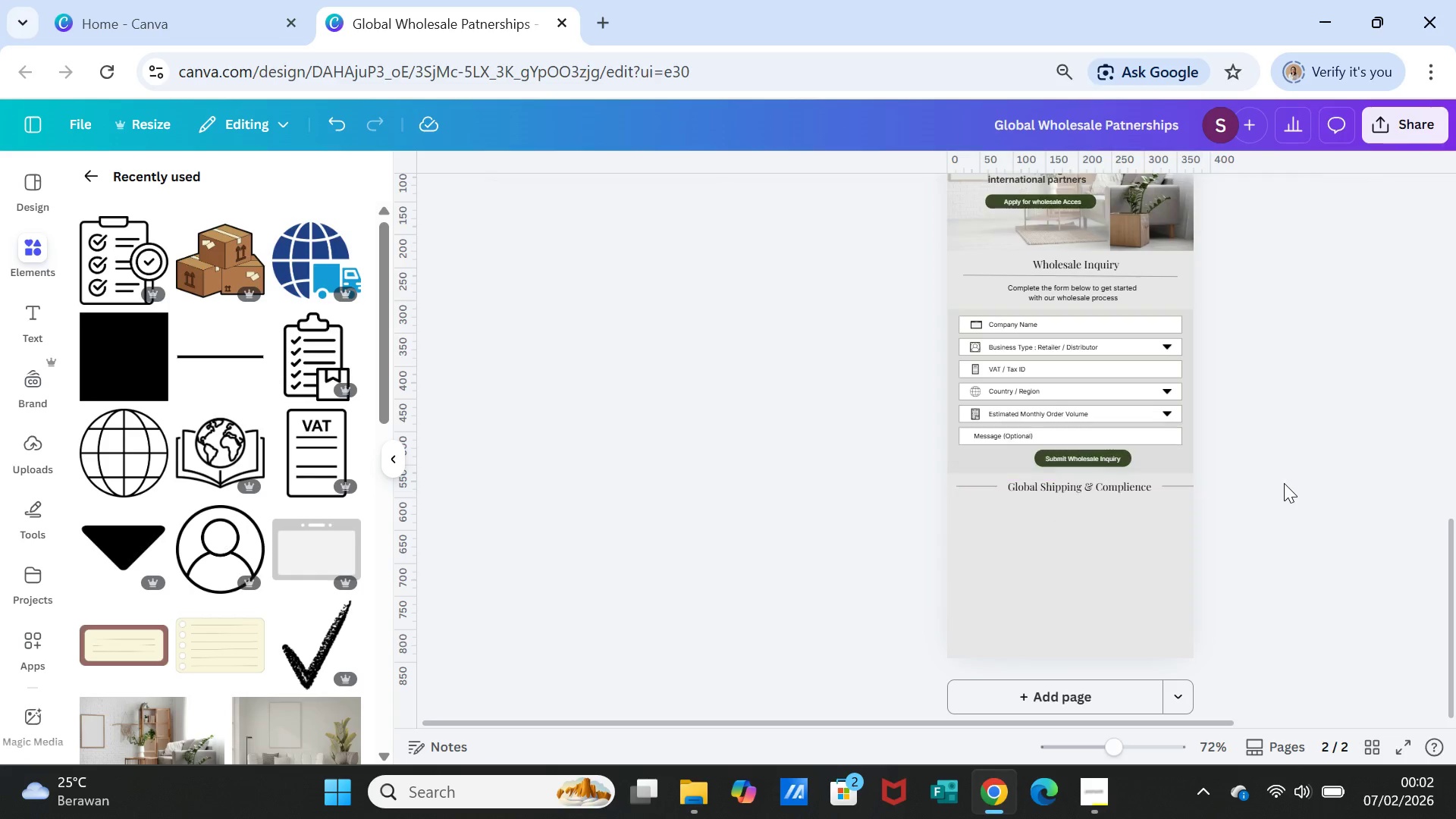 
scroll: coordinate [1159, 641], scroll_direction: down, amount: 2.0
 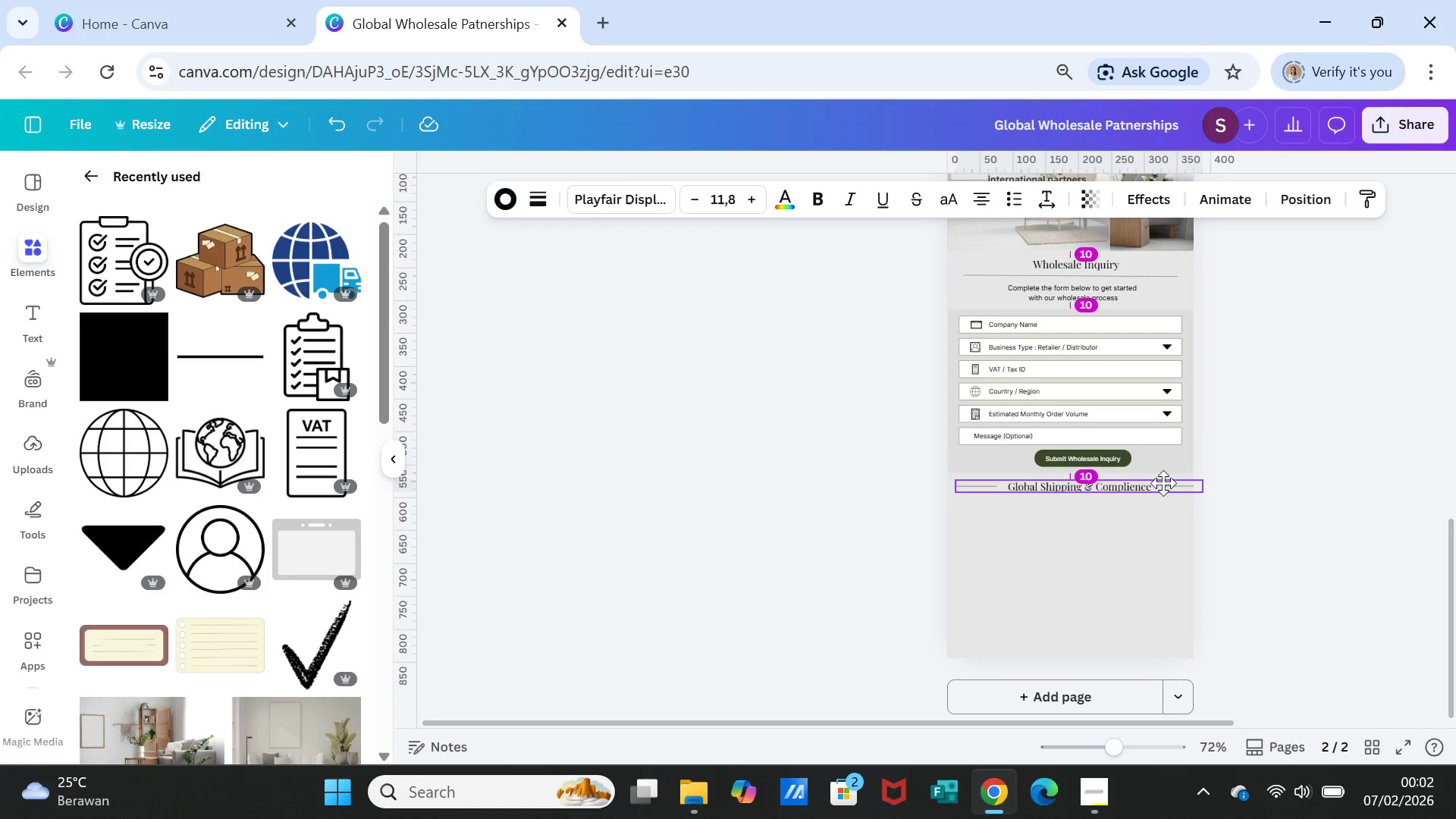 
left_click([1284, 483])
 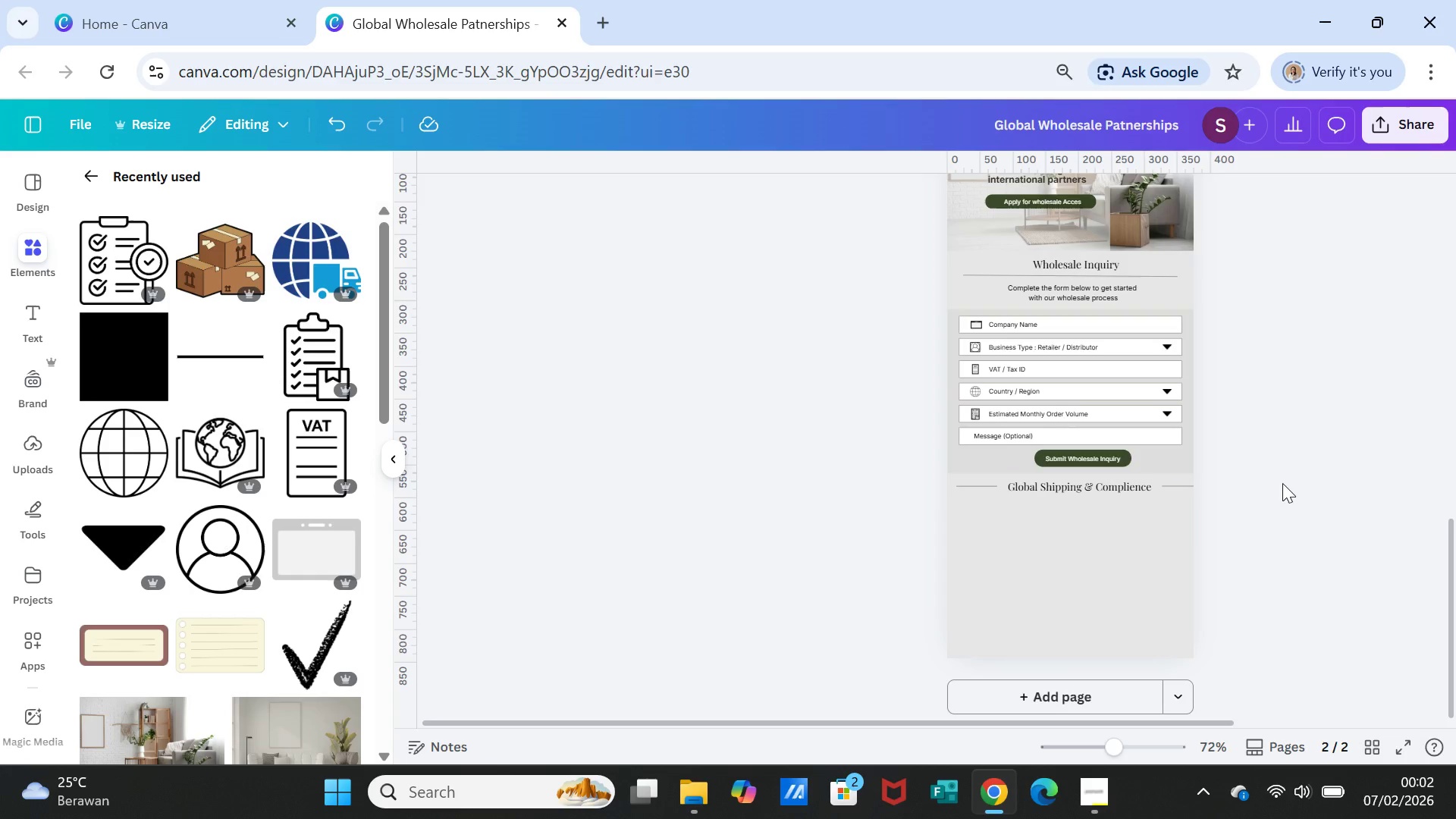 
scroll: coordinate [1282, 484], scroll_direction: up, amount: 5.0
 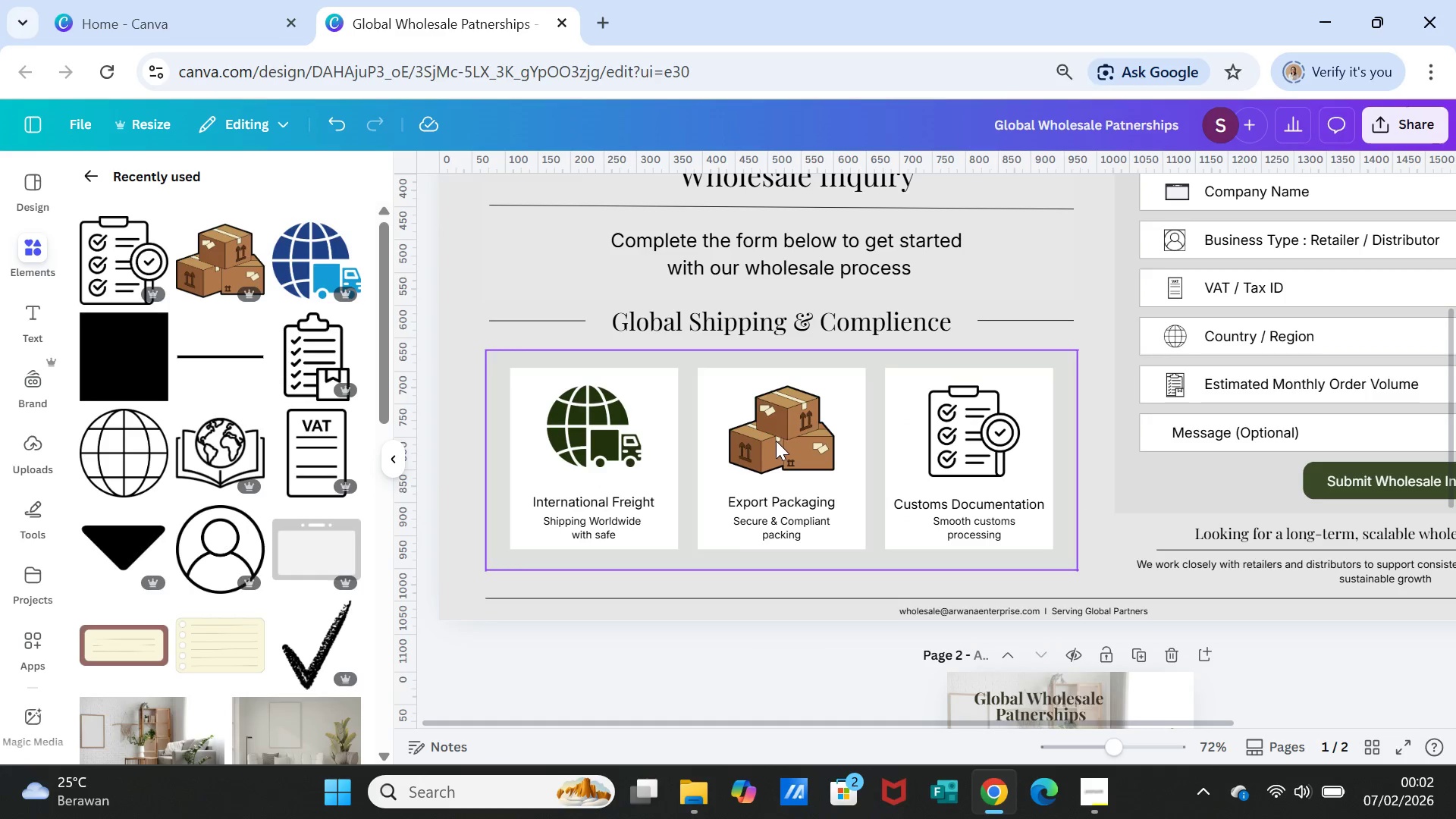 
left_click([776, 441])
 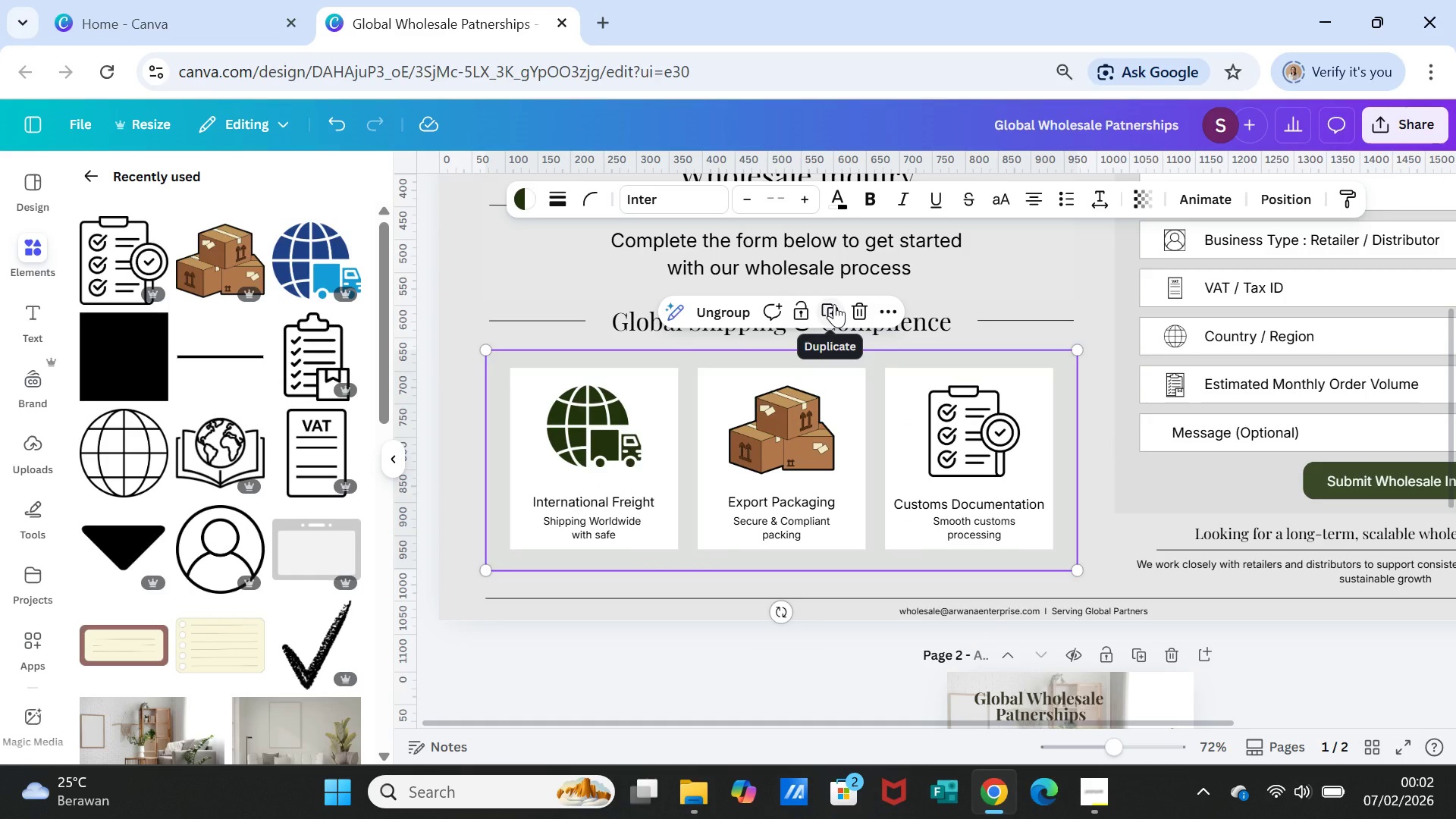 
left_click([834, 304])
 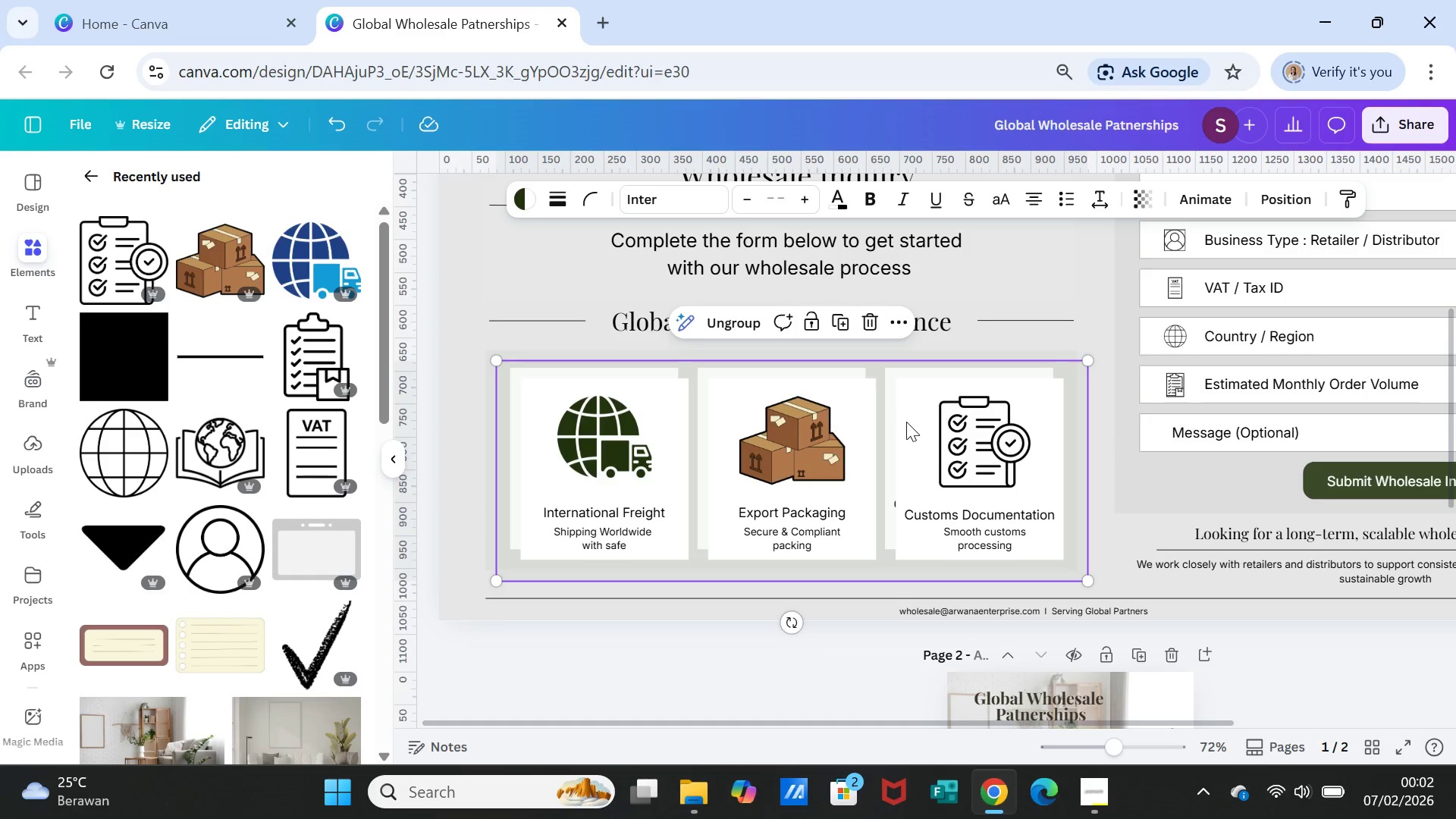 
left_click_drag(start_coordinate=[906, 434], to_coordinate=[1103, 573])
 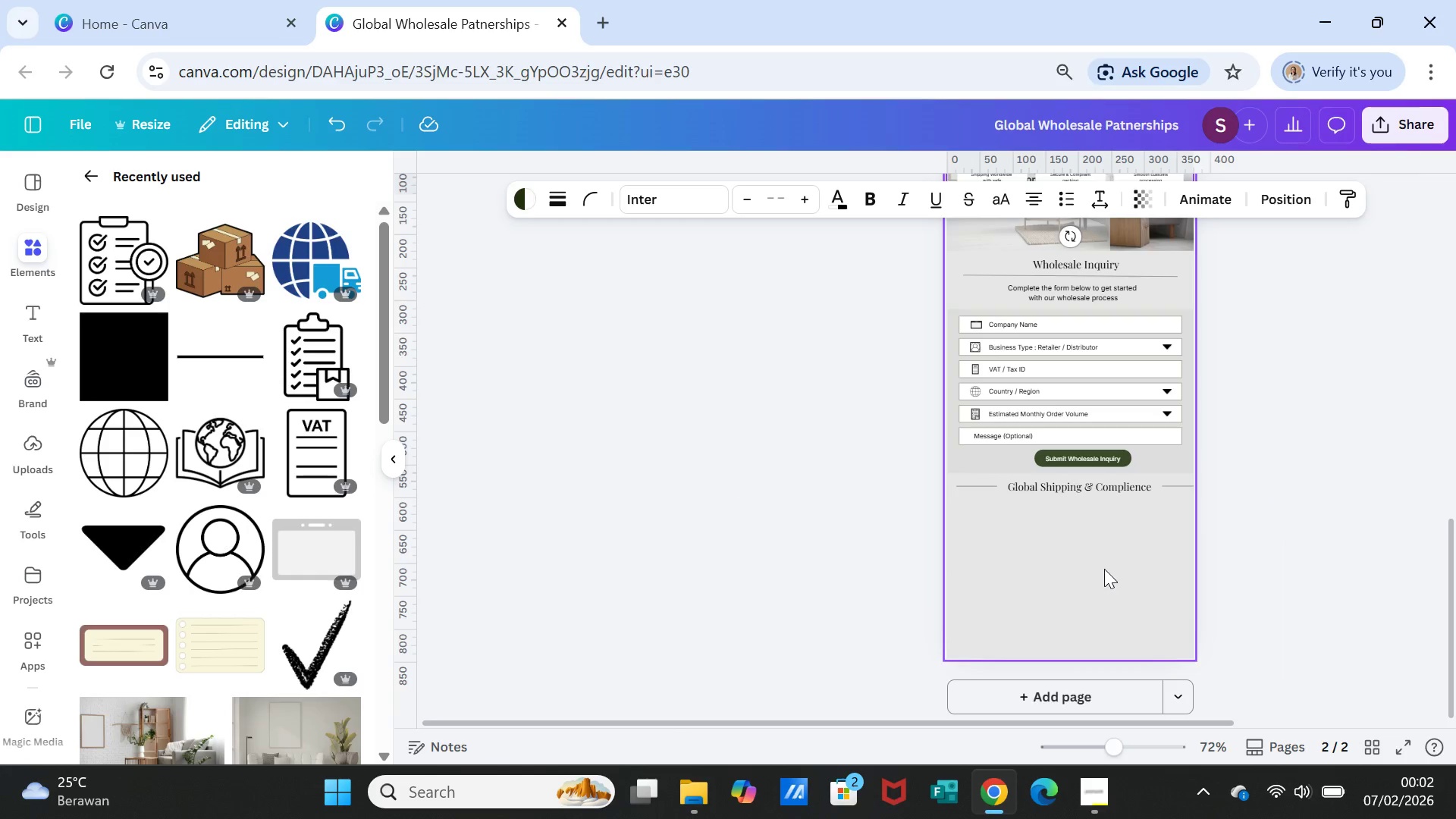 
scroll: coordinate [1083, 632], scroll_direction: down, amount: 4.0
 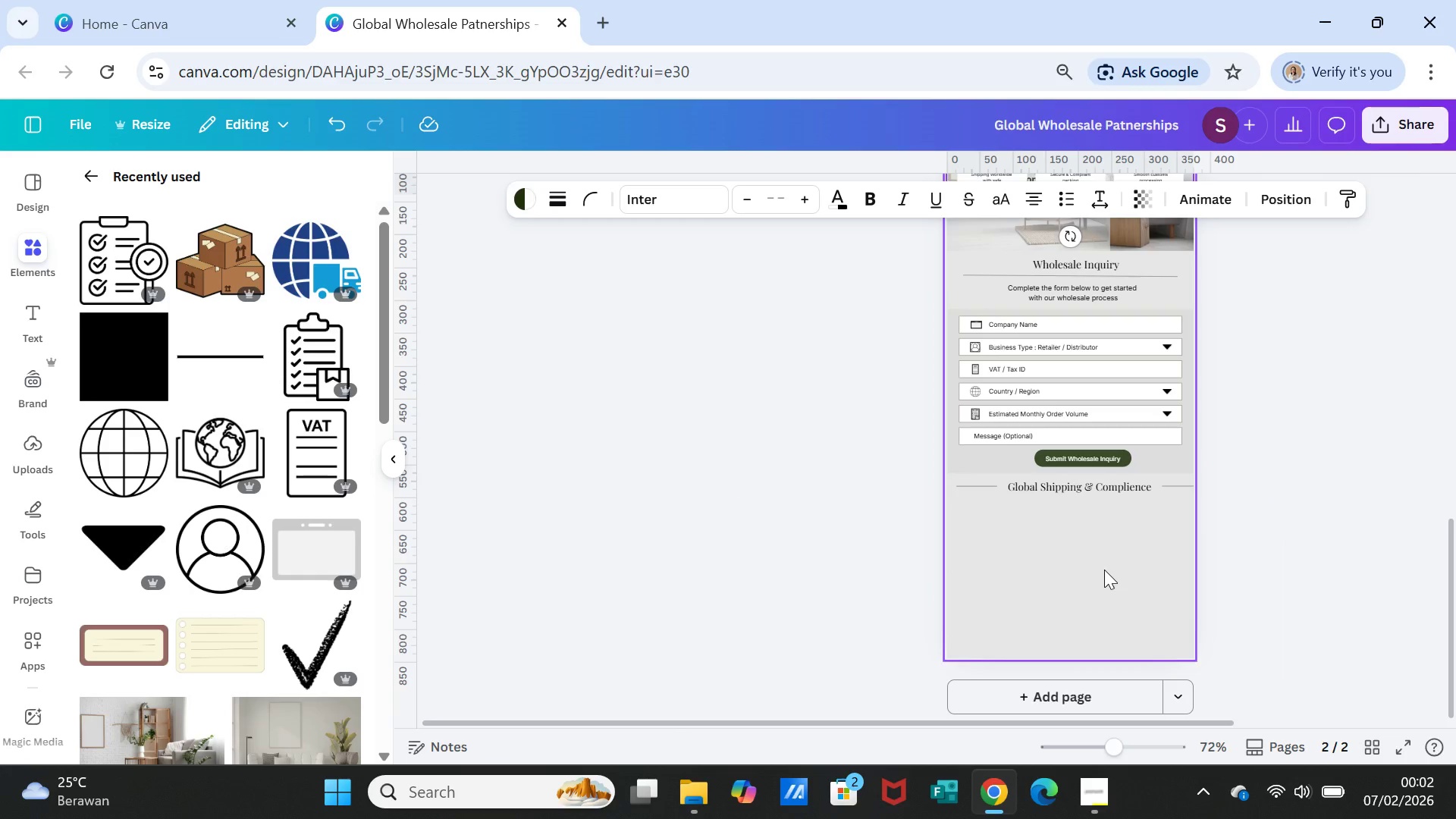 
scroll: coordinate [1109, 570], scroll_direction: up, amount: 1.0
 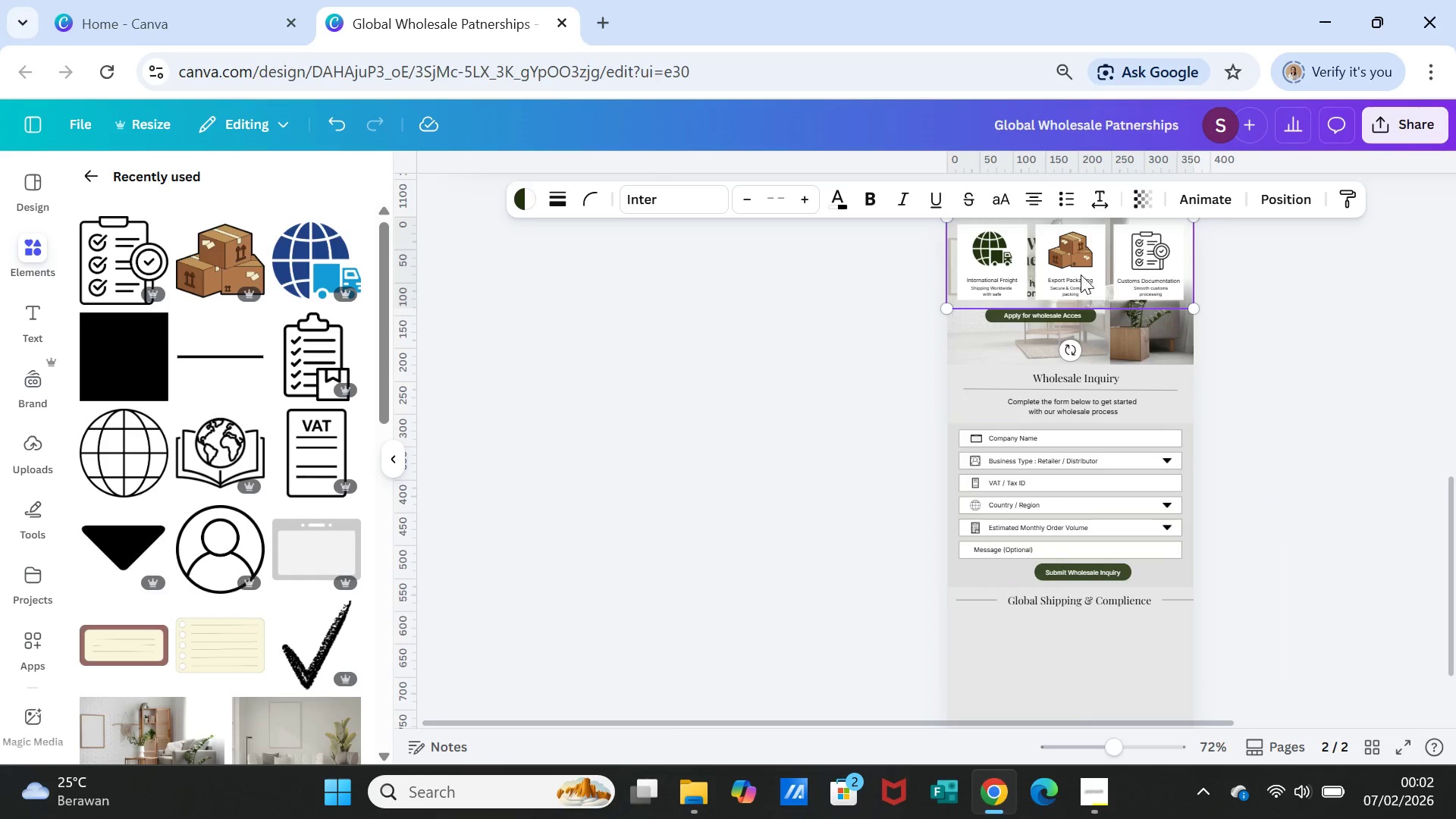 
left_click_drag(start_coordinate=[1081, 271], to_coordinate=[1085, 670])
 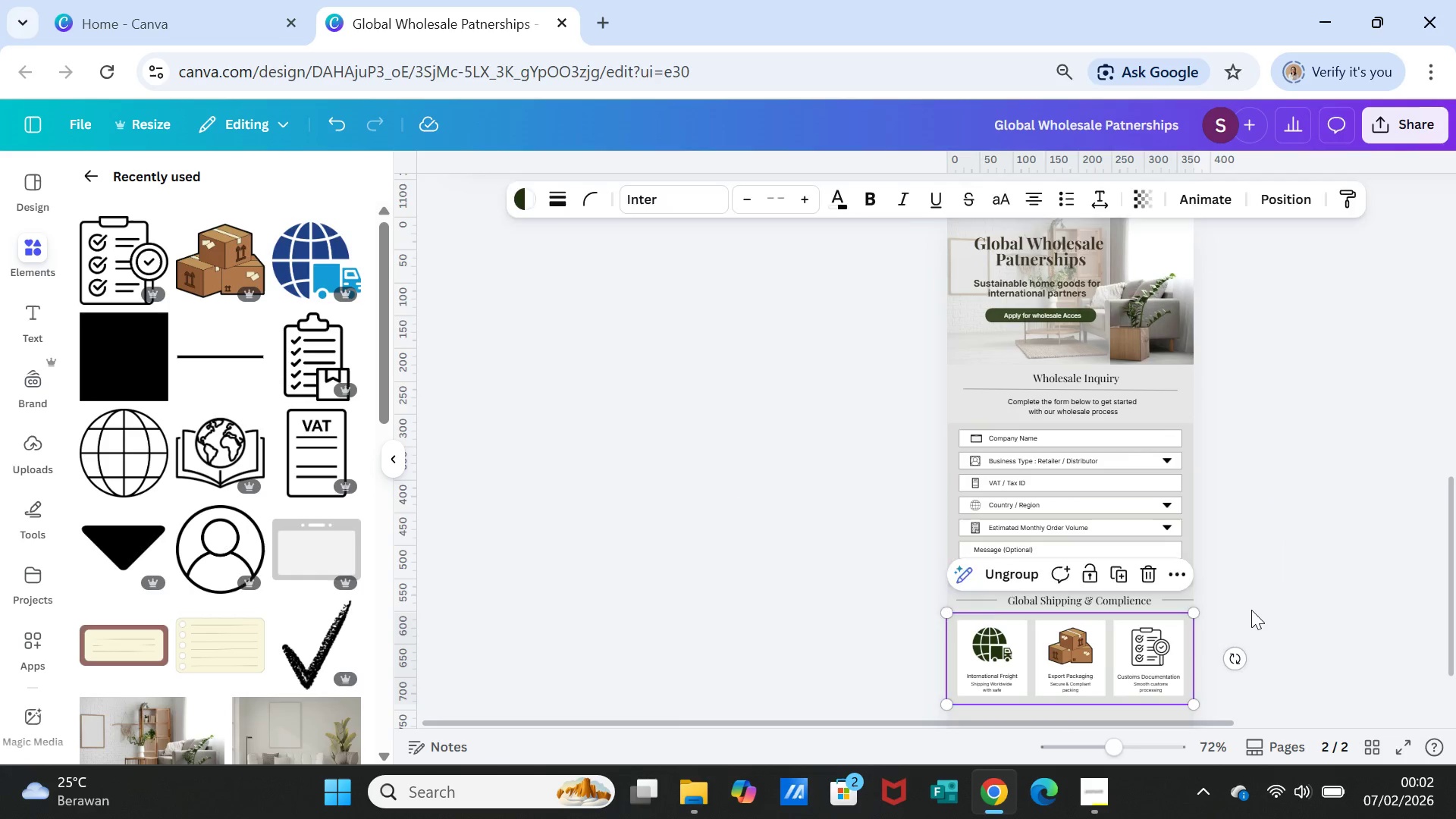 
left_click([1251, 610])
 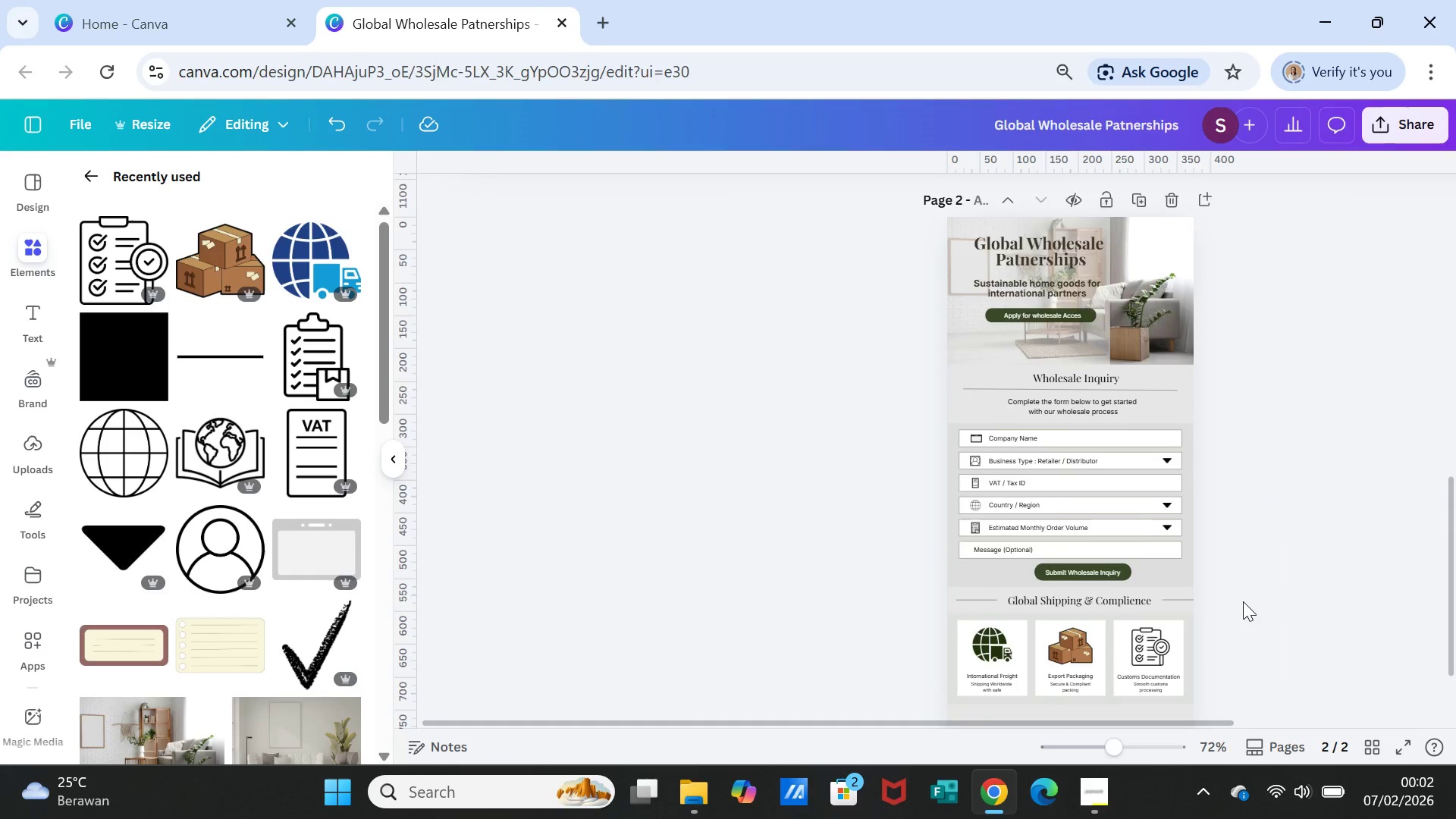 
scroll: coordinate [1243, 601], scroll_direction: down, amount: 1.0
 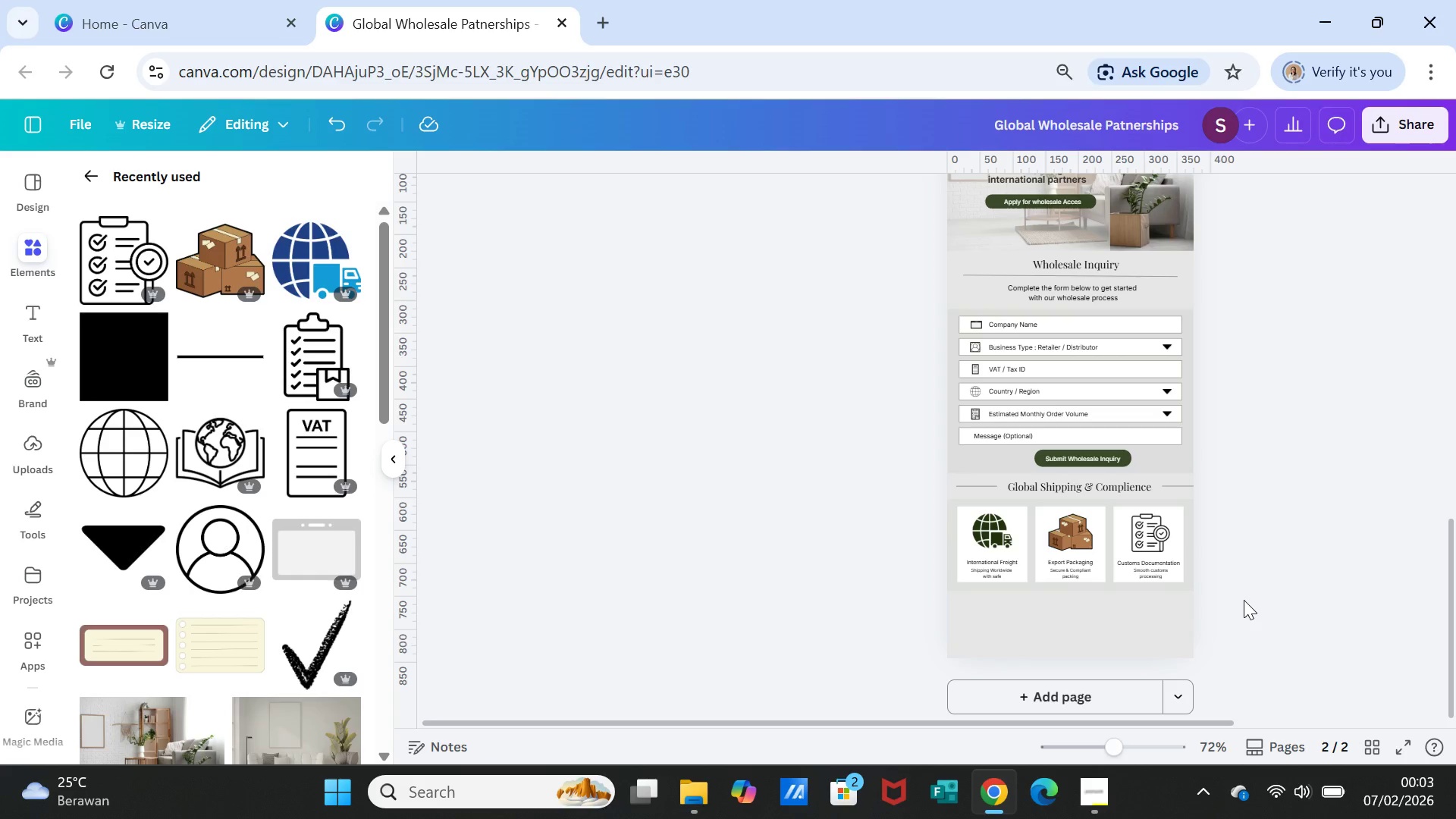 
wait(7.11)
 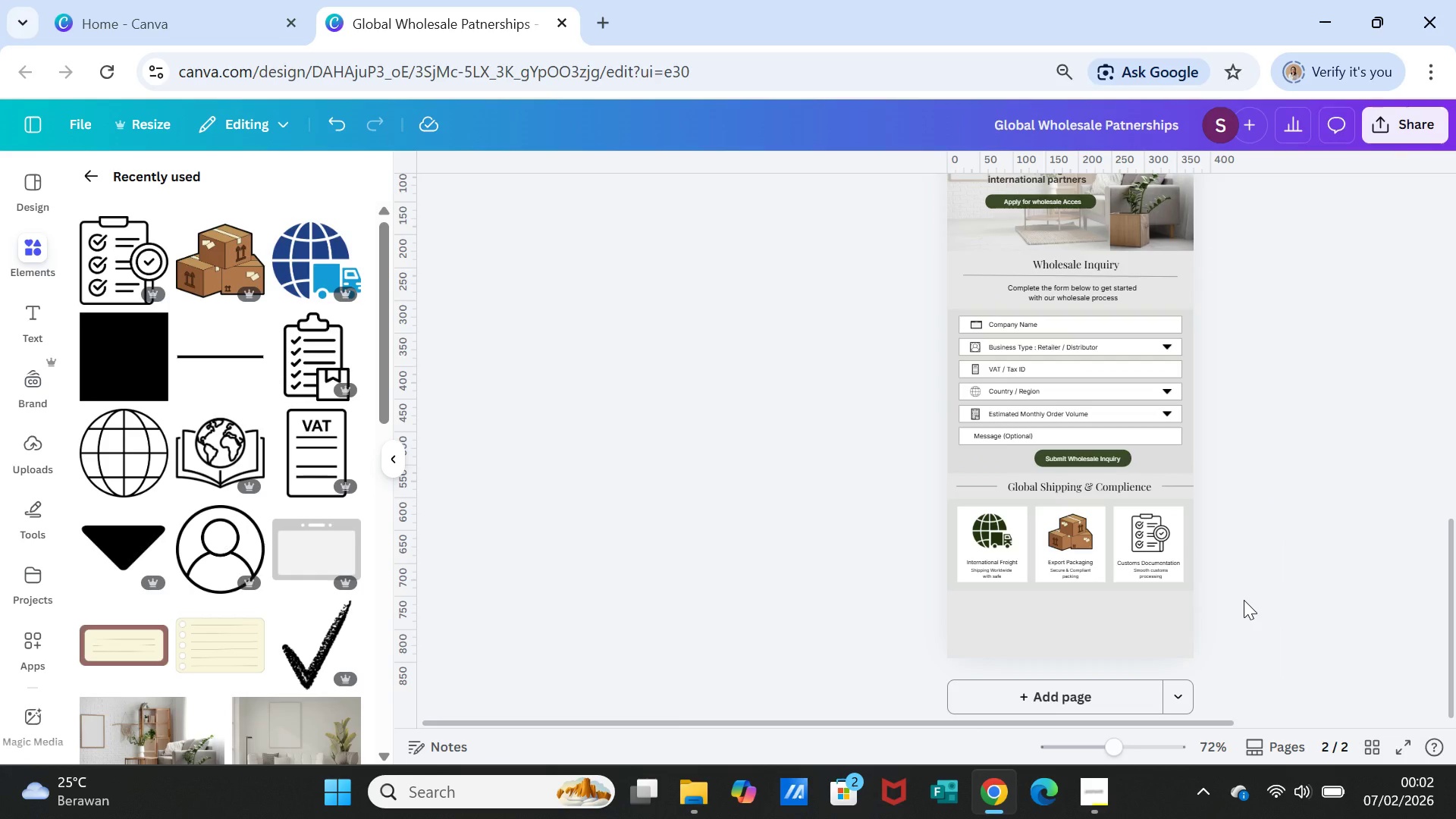 
scroll: coordinate [1265, 576], scroll_direction: up, amount: 4.0
 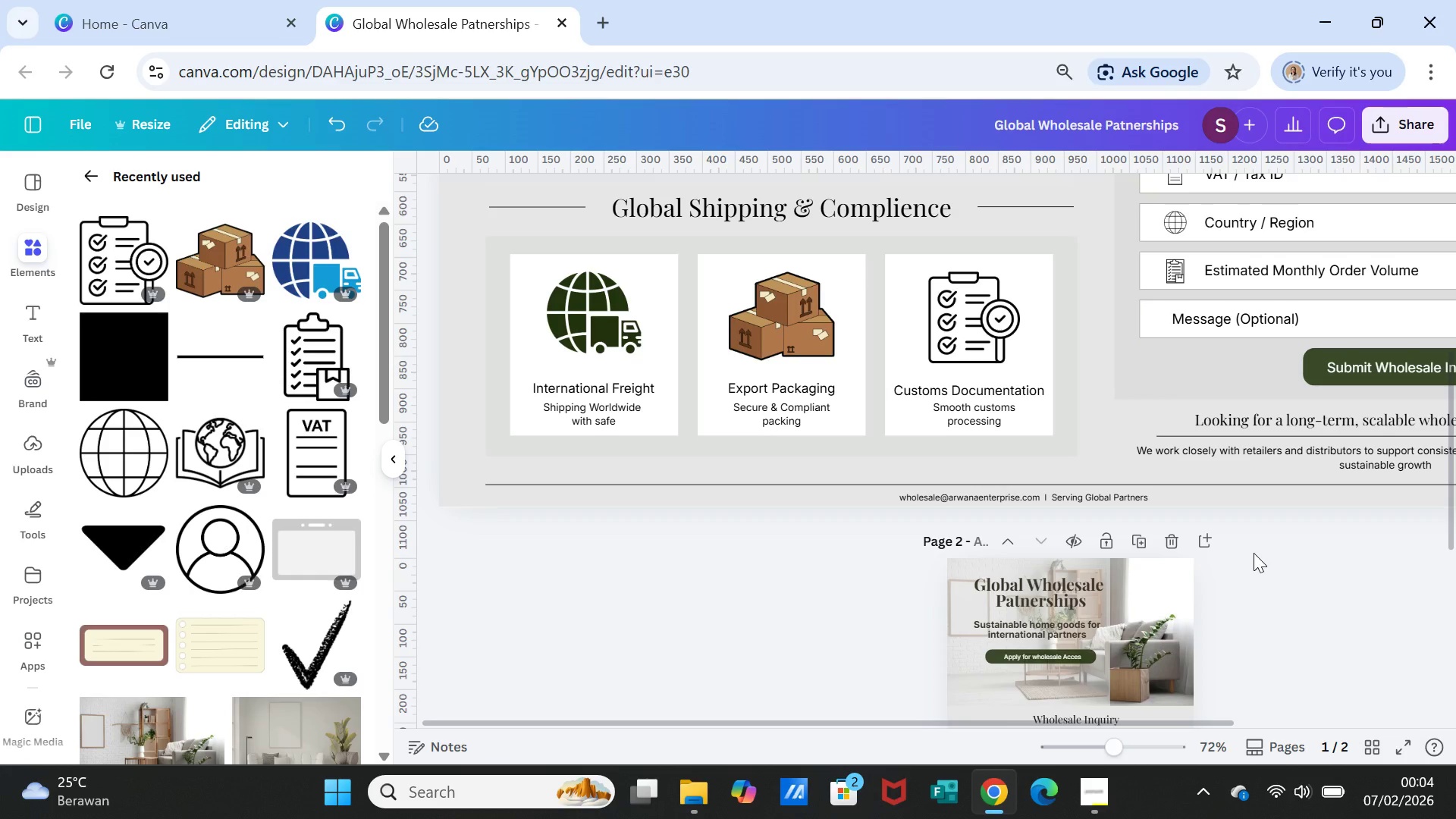 
wait(66.96)
 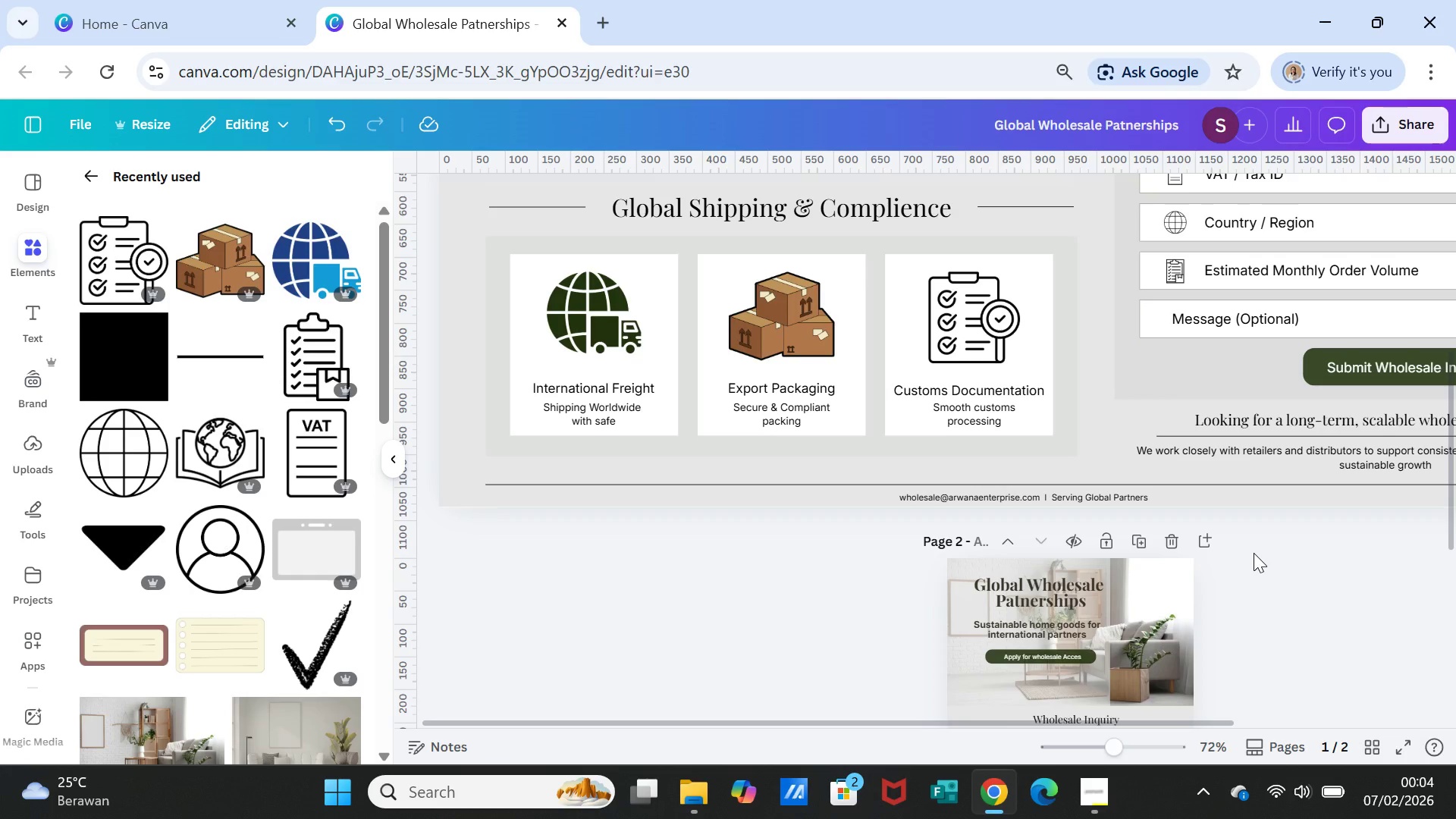 
scroll: coordinate [1280, 609], scroll_direction: down, amount: 2.0
 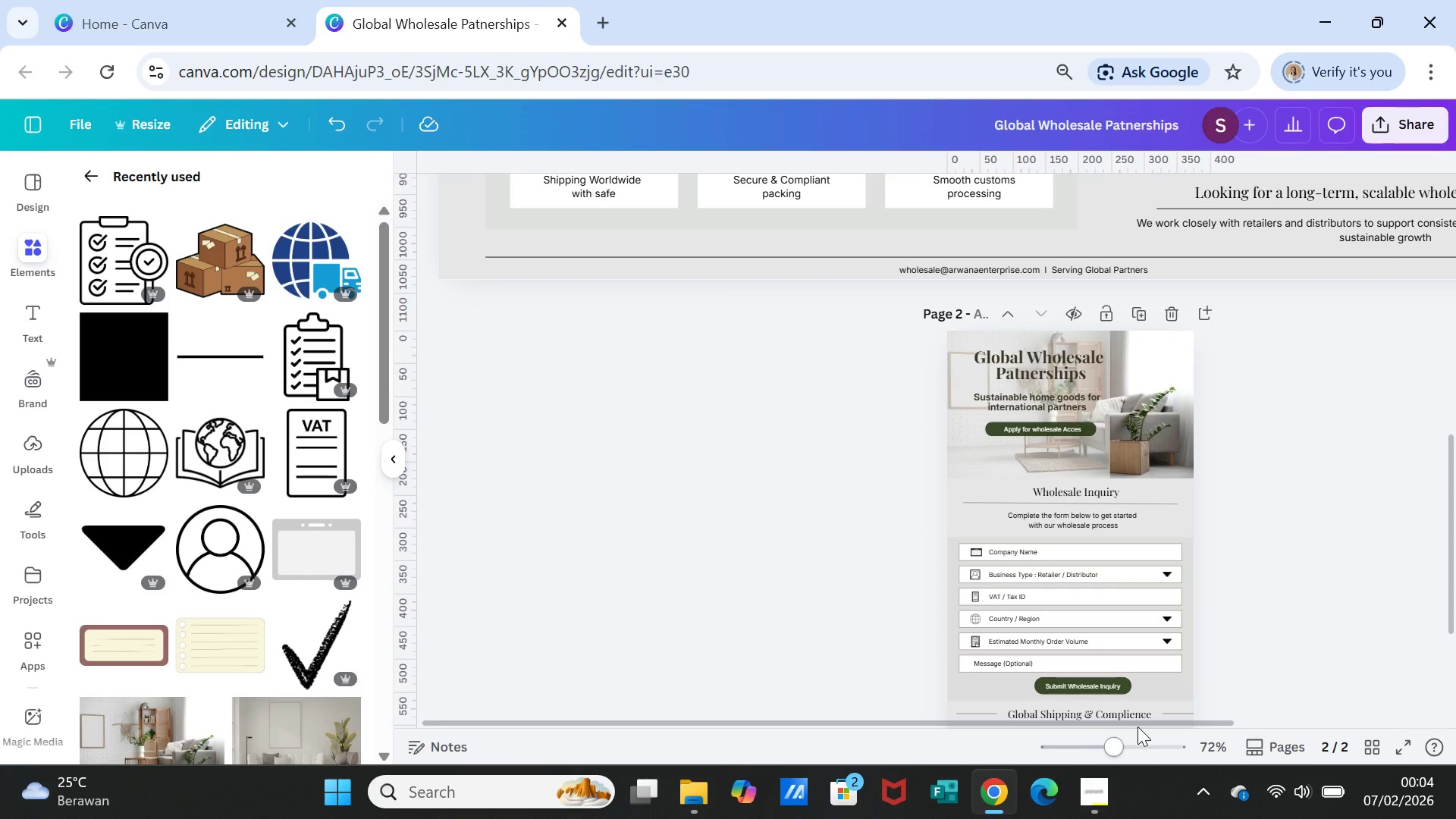 
left_click_drag(start_coordinate=[1138, 726], to_coordinate=[1290, 728])
 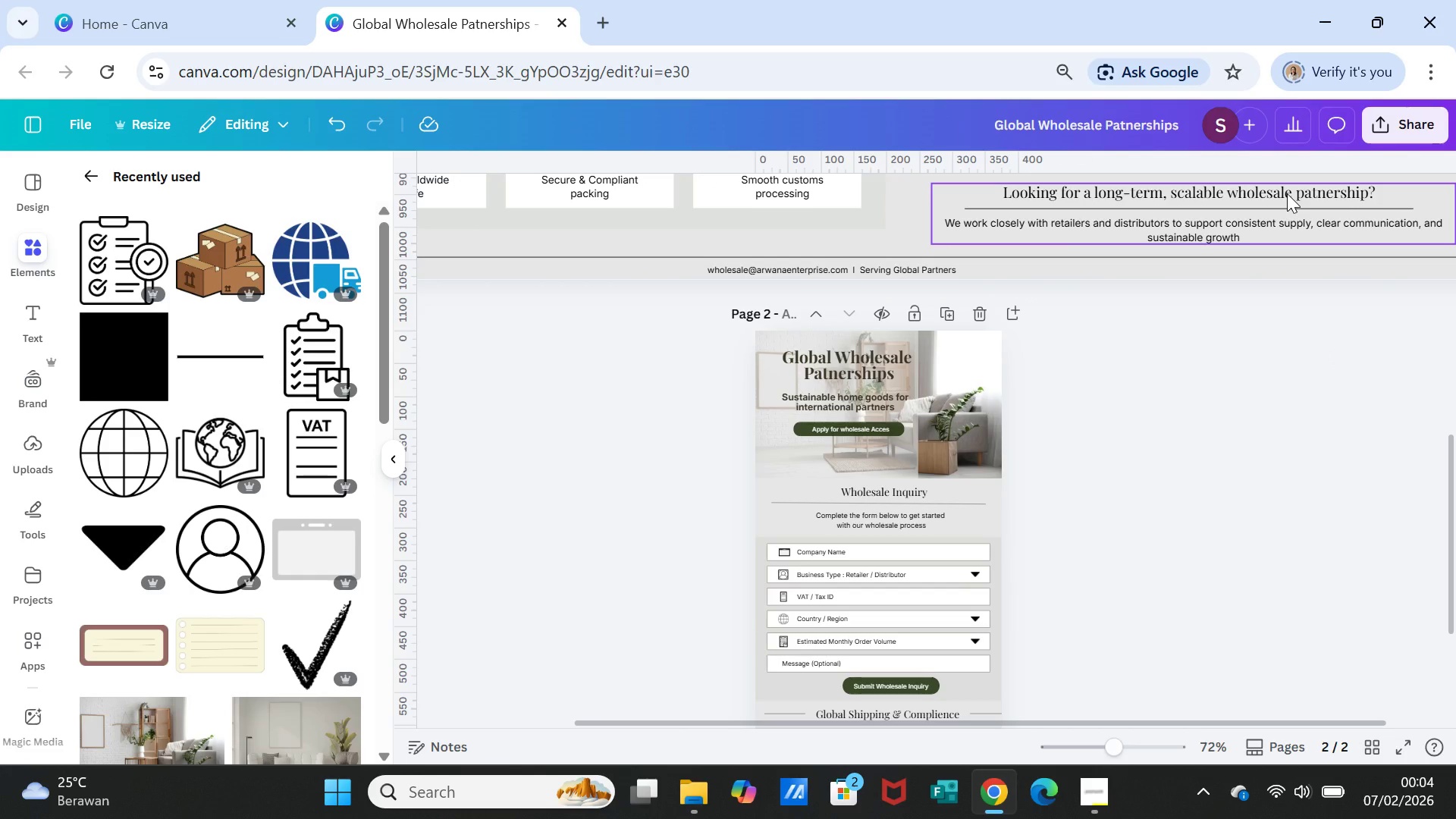 
left_click_drag(start_coordinate=[1287, 193], to_coordinate=[1303, 324])
 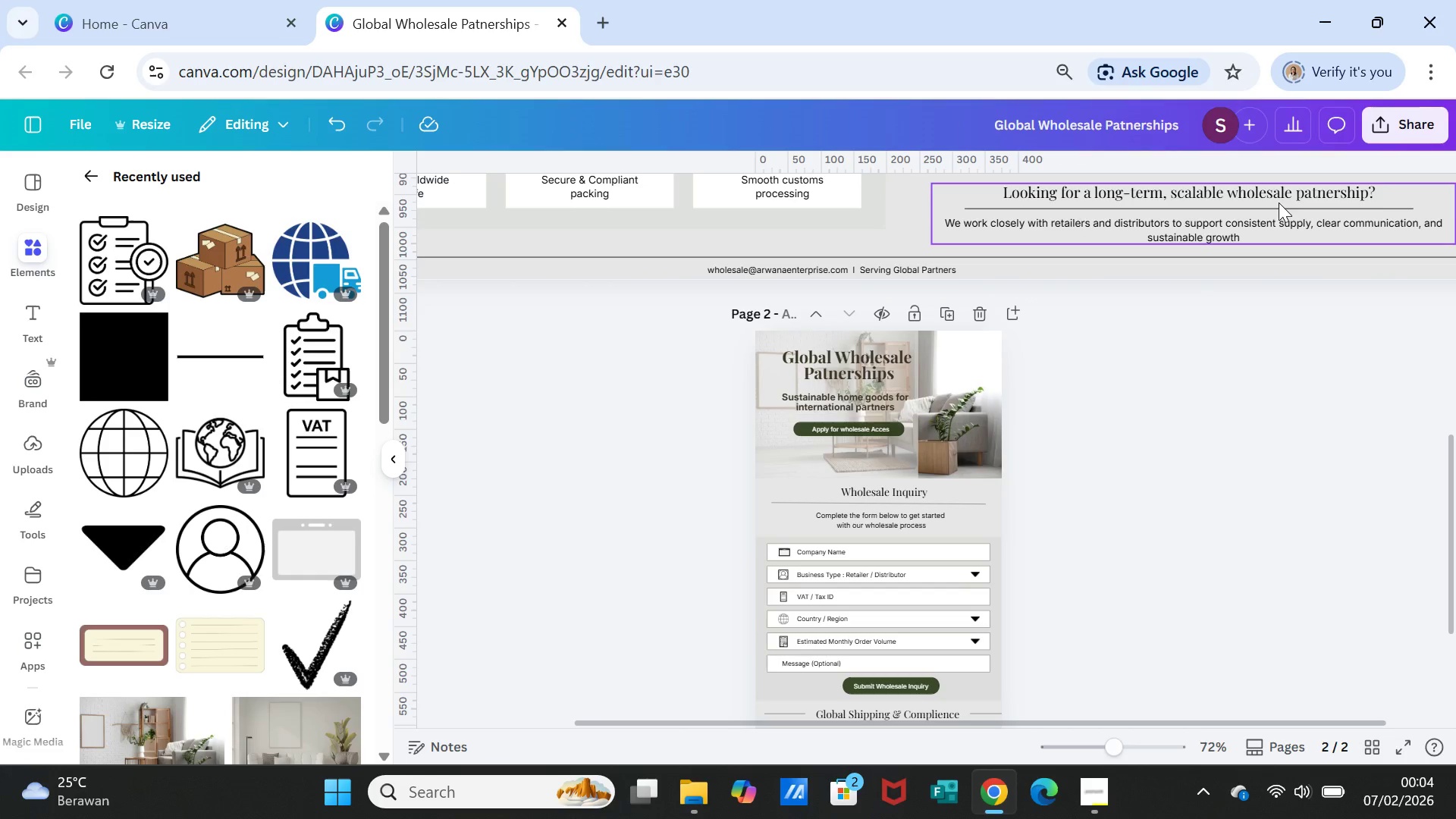 
left_click([1279, 202])
 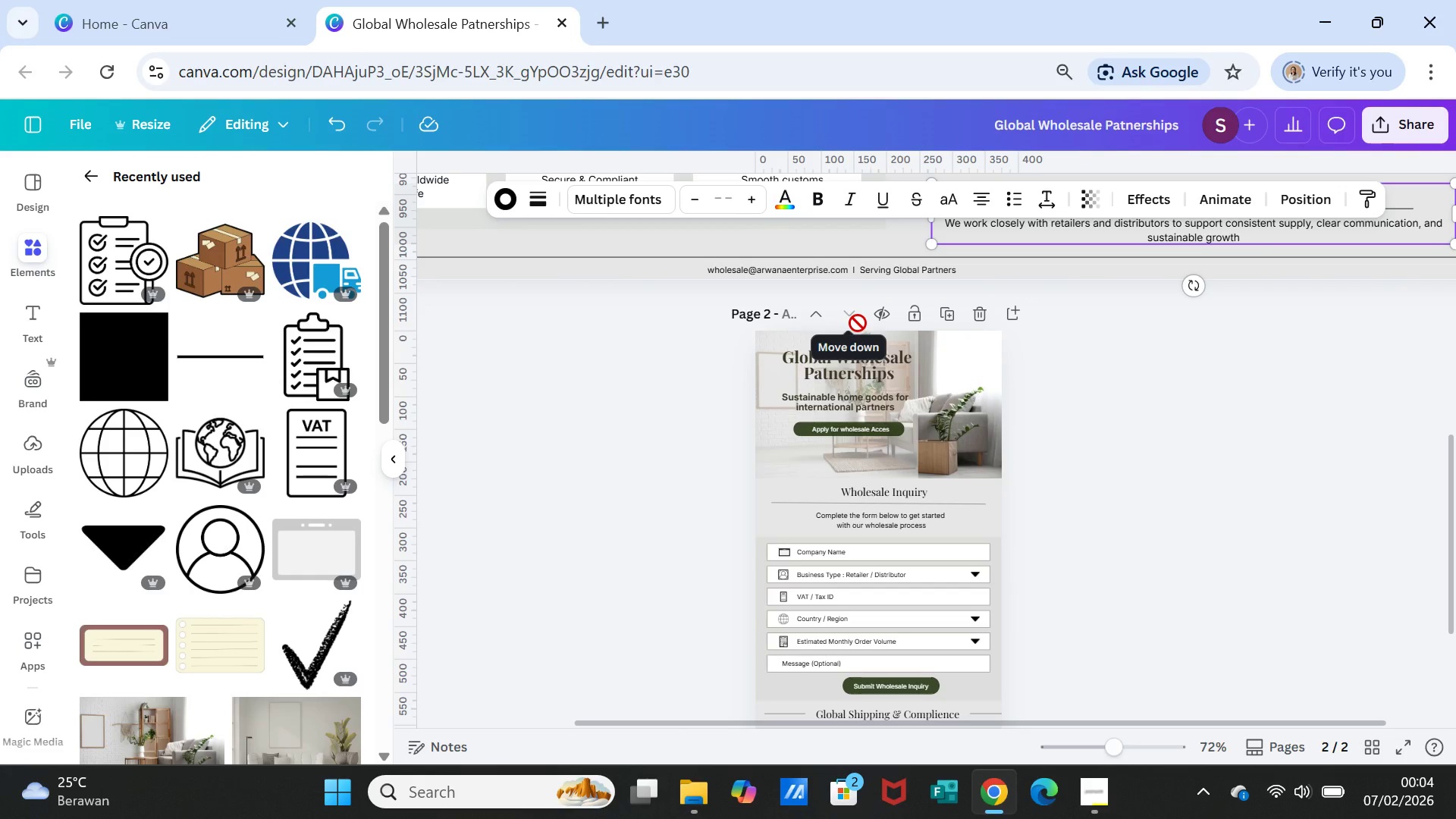 
wait(33.08)
 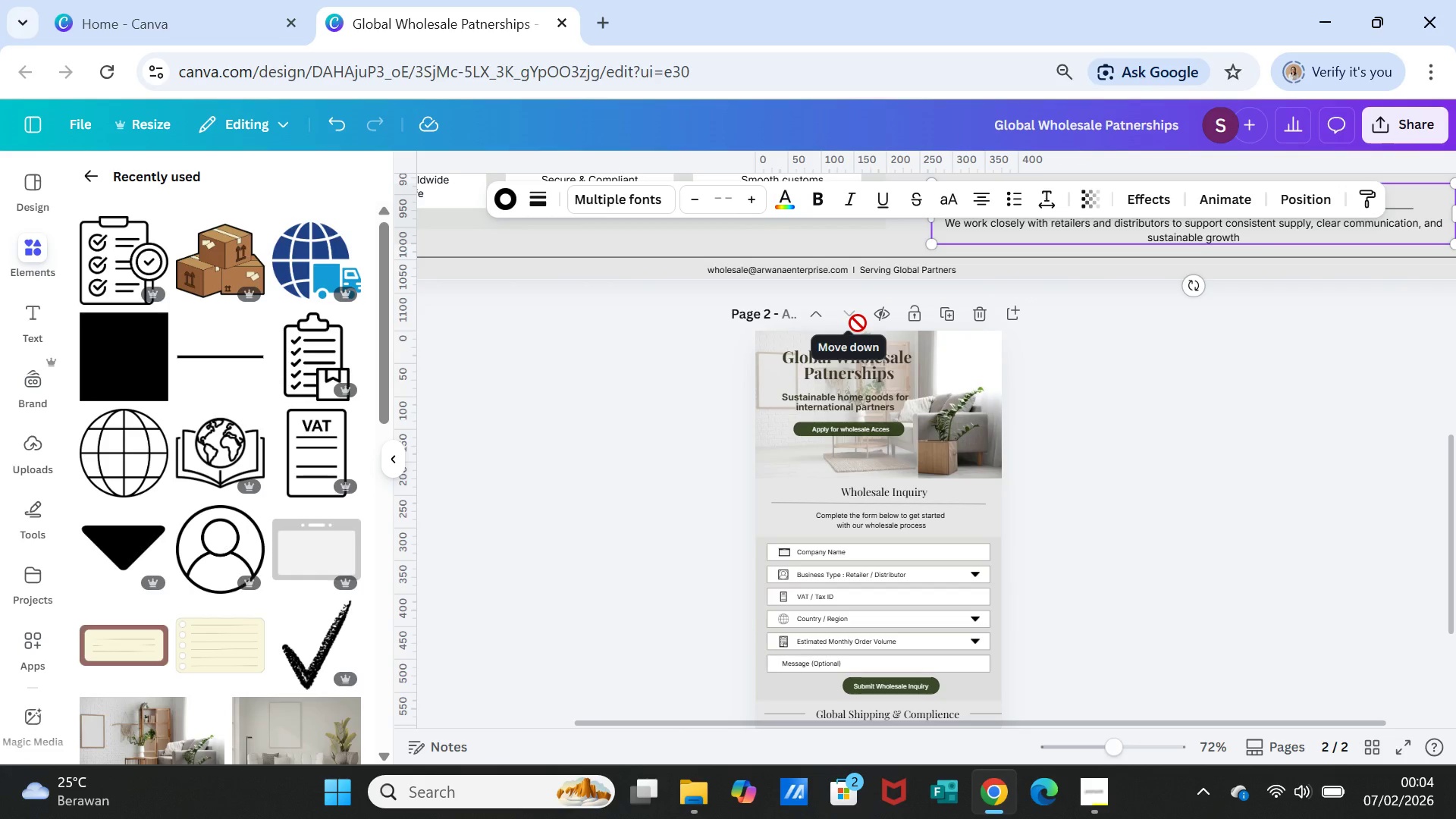 
scroll: coordinate [1197, 563], scroll_direction: down, amount: 2.0
 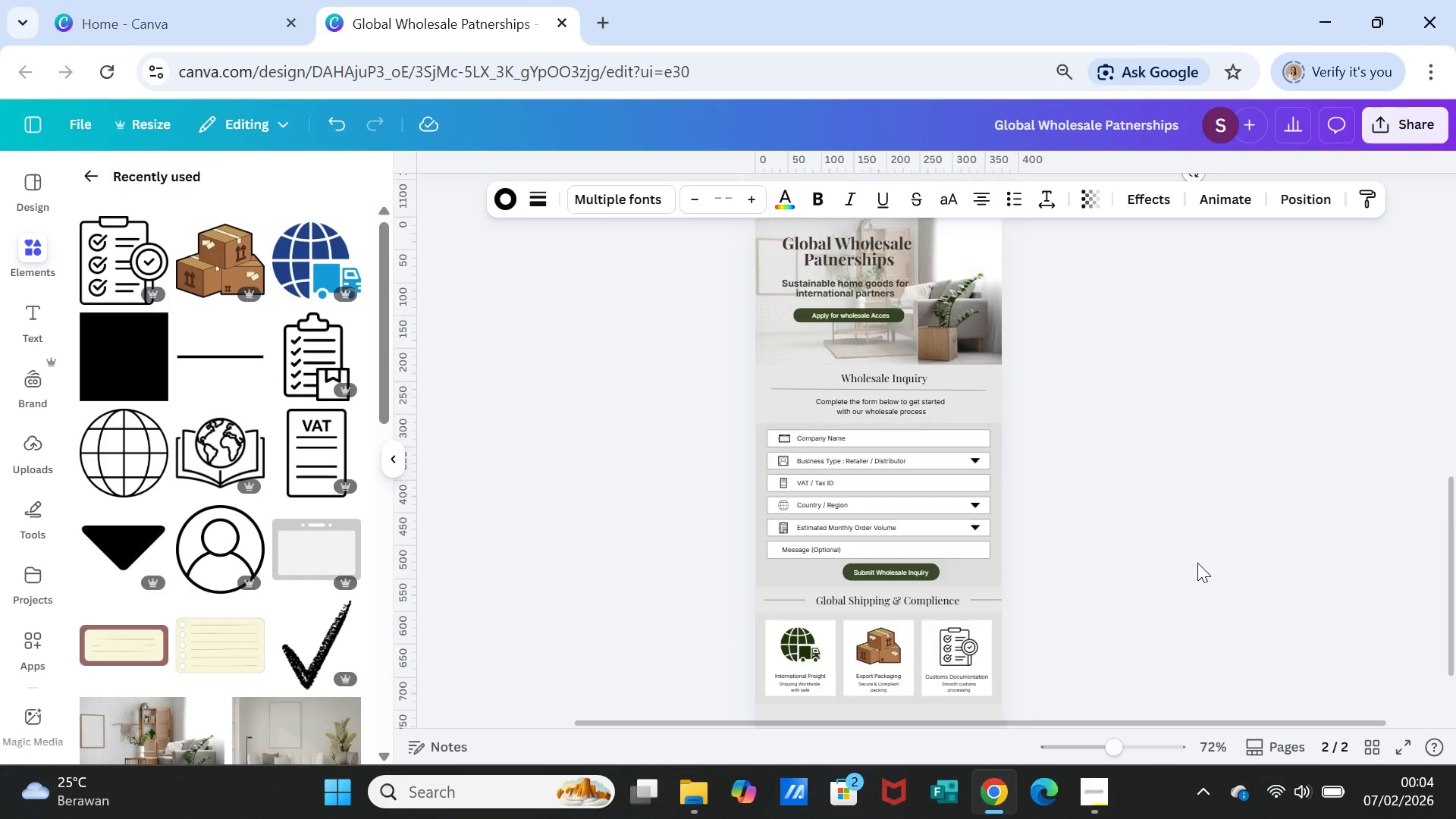 
scroll: coordinate [1197, 563], scroll_direction: up, amount: 3.0
 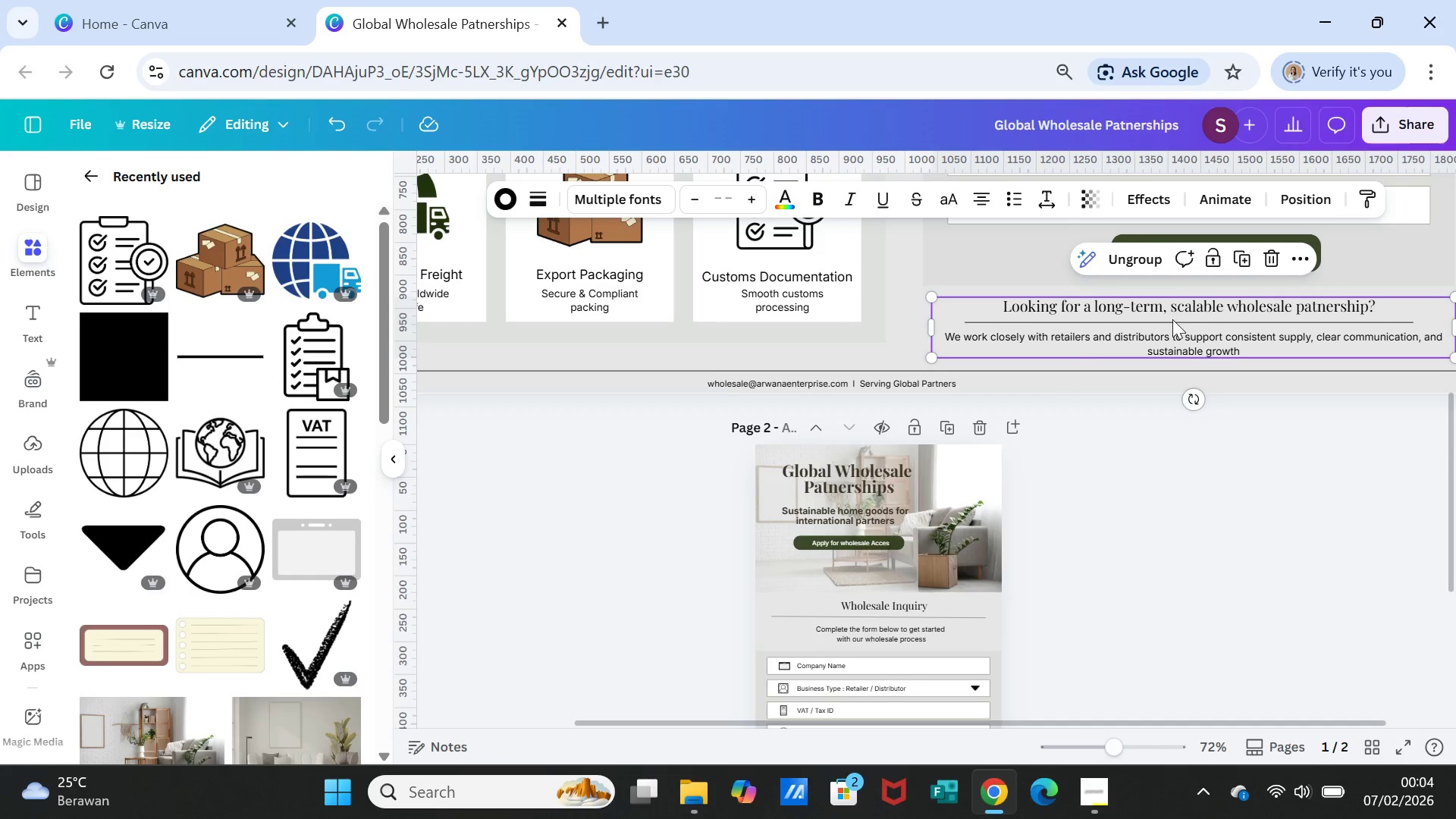 
left_click([1244, 249])
 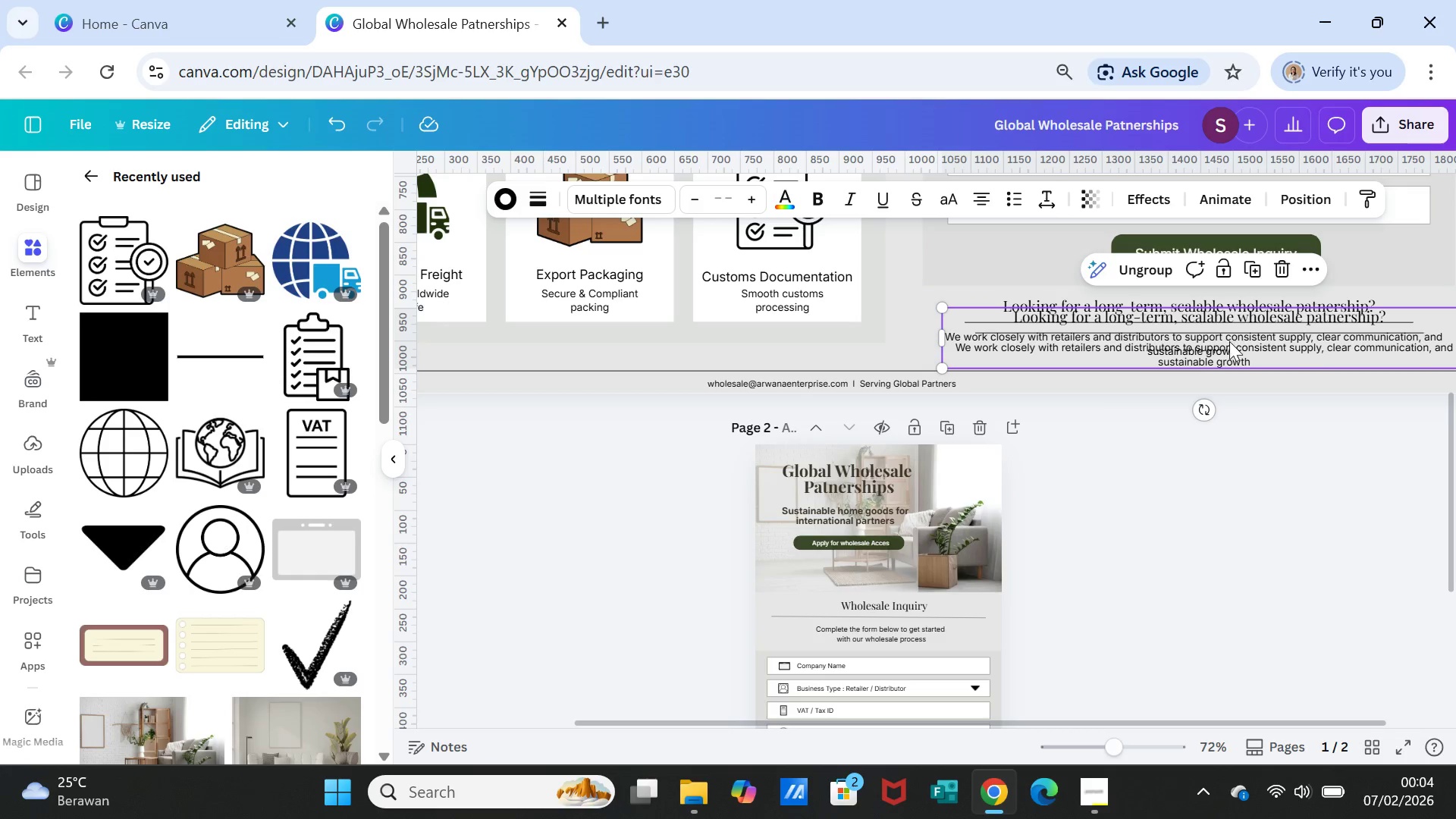 
left_click_drag(start_coordinate=[1229, 340], to_coordinate=[939, 624])
 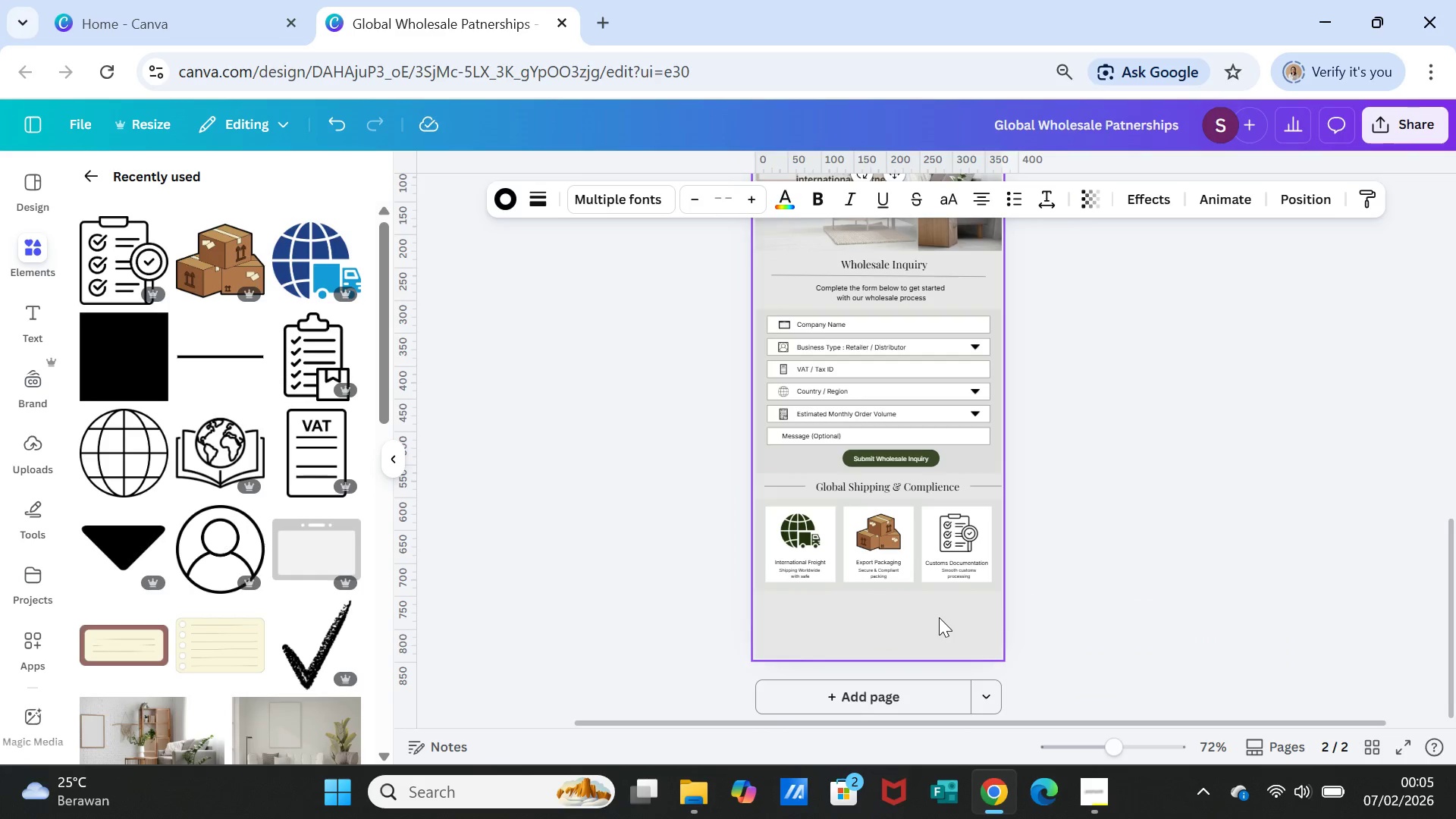 
scroll: coordinate [996, 668], scroll_direction: down, amount: 3.0
 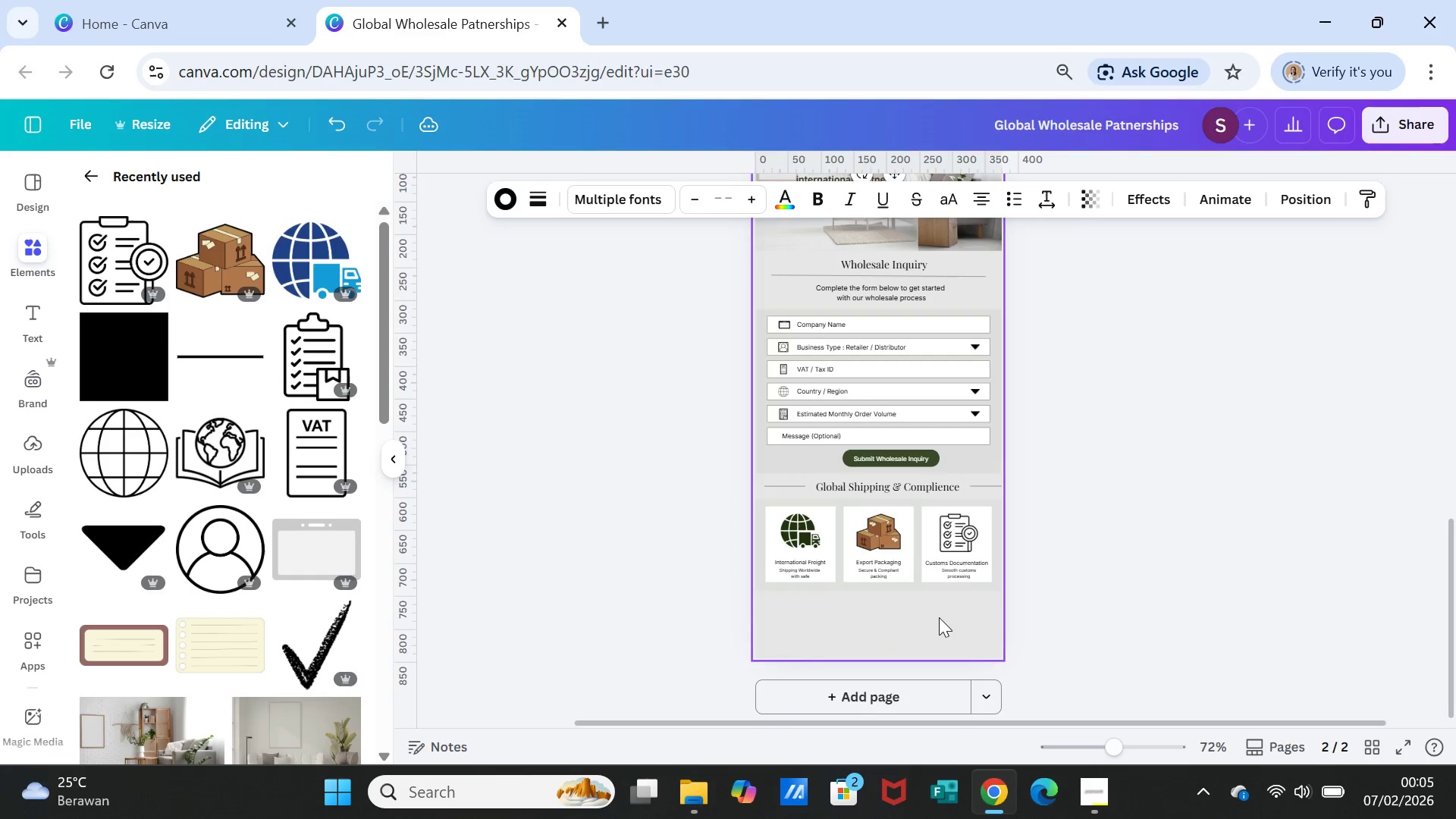 
scroll: coordinate [993, 620], scroll_direction: up, amount: 2.0
 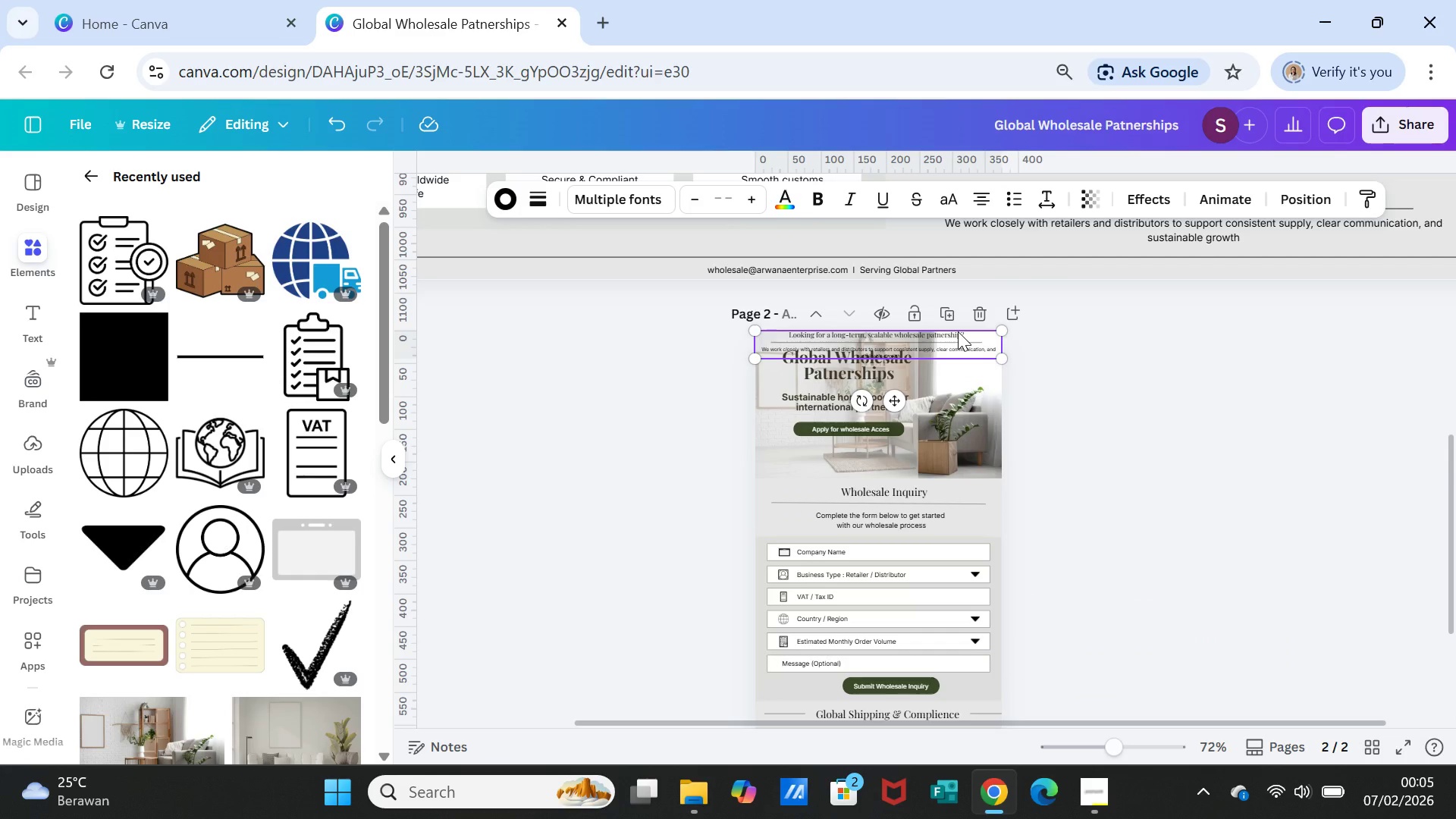 
left_click_drag(start_coordinate=[958, 331], to_coordinate=[956, 603])
 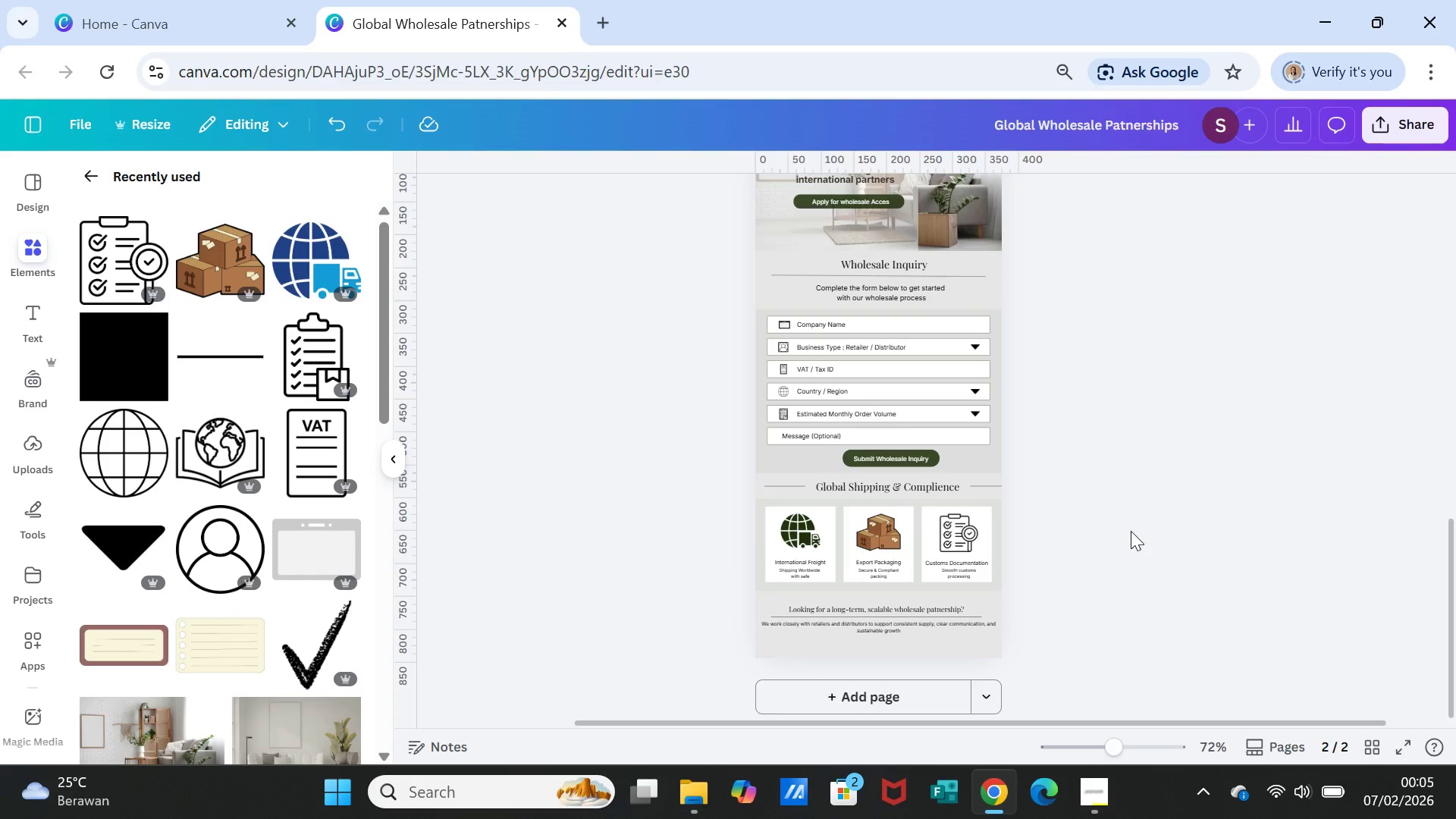 
scroll: coordinate [917, 681], scroll_direction: down, amount: 2.0
 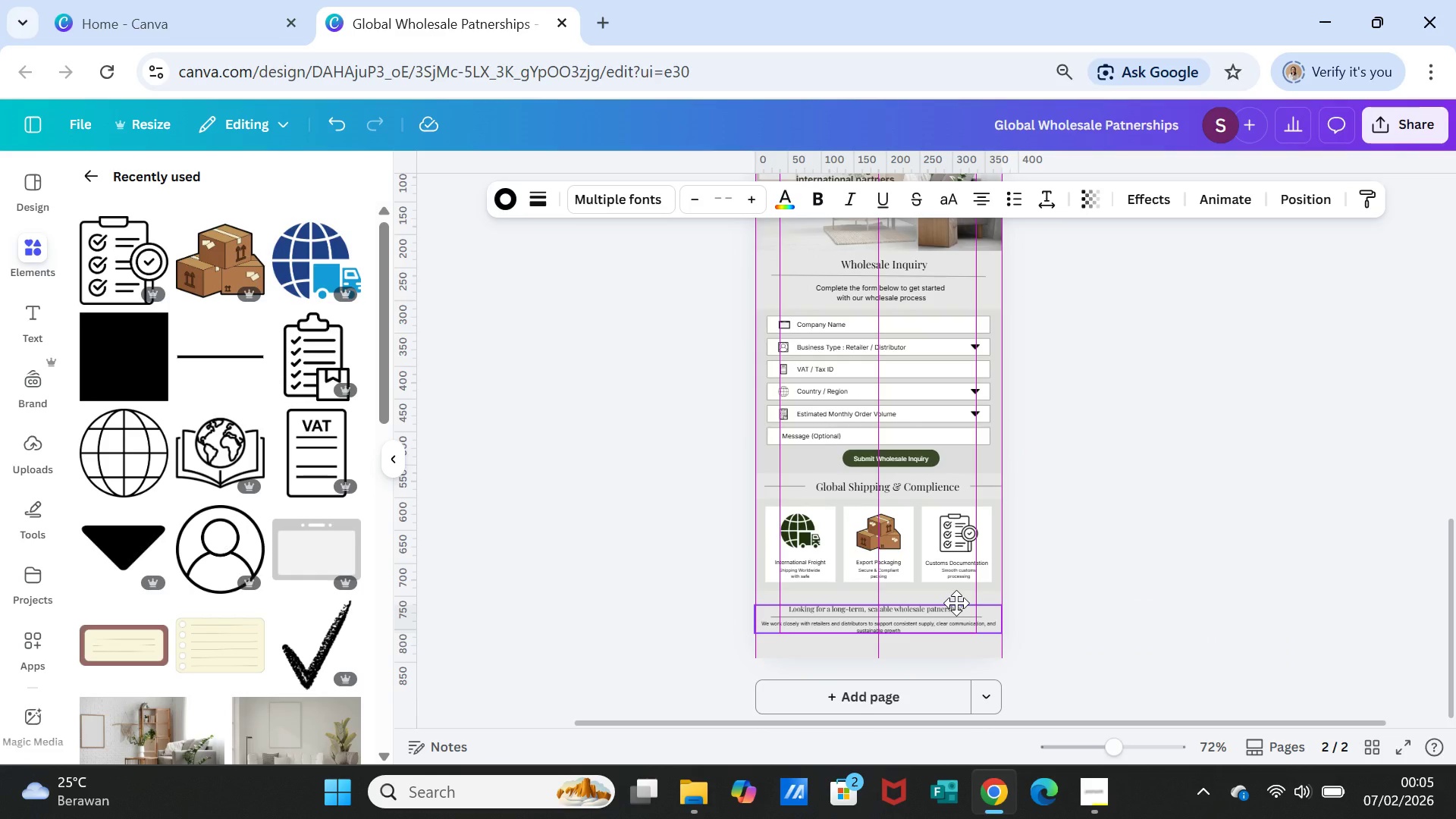 
left_click([1131, 532])
 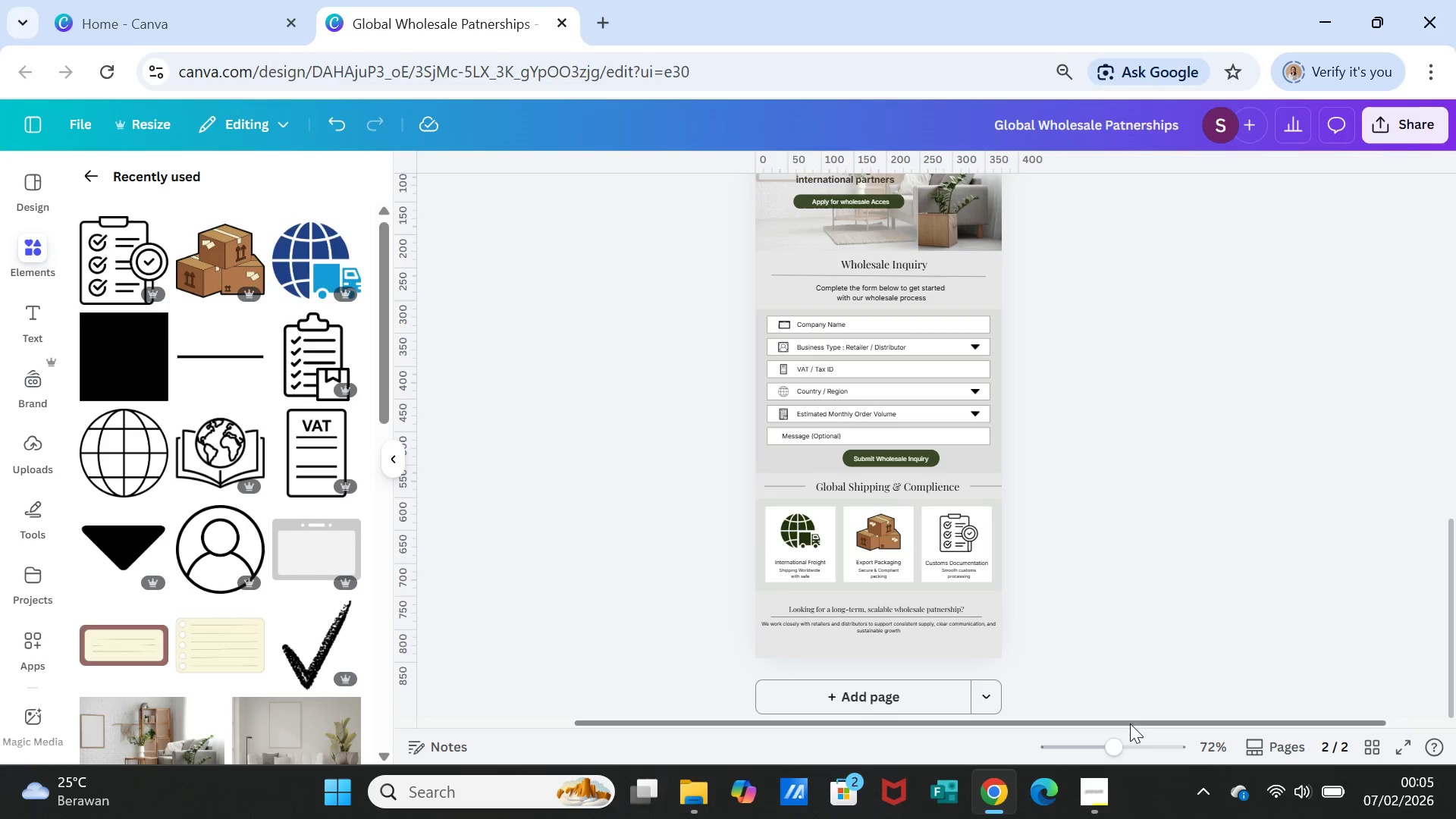 
left_click_drag(start_coordinate=[1123, 745], to_coordinate=[1140, 743])
 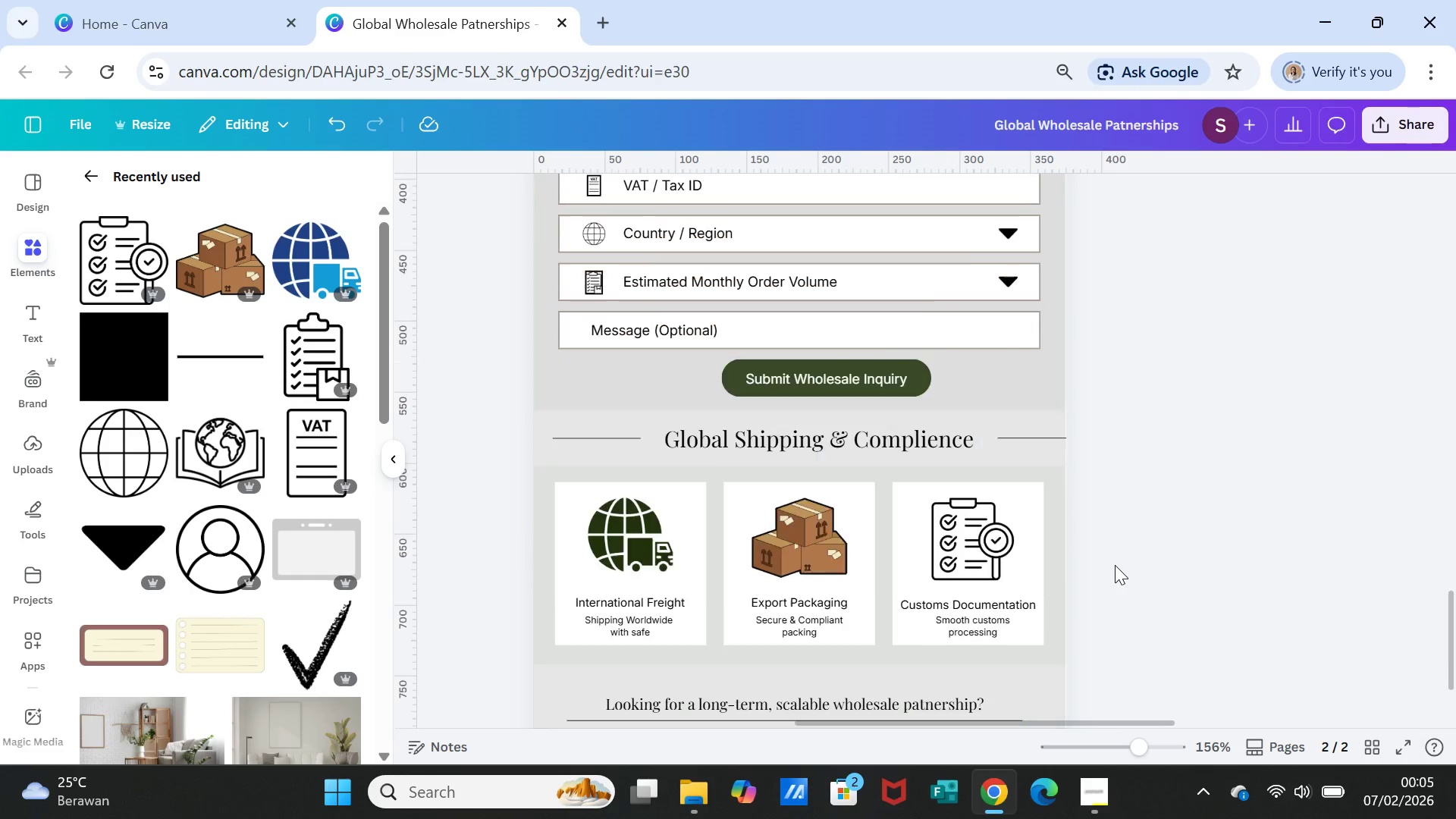 
scroll: coordinate [1115, 565], scroll_direction: down, amount: 3.0
 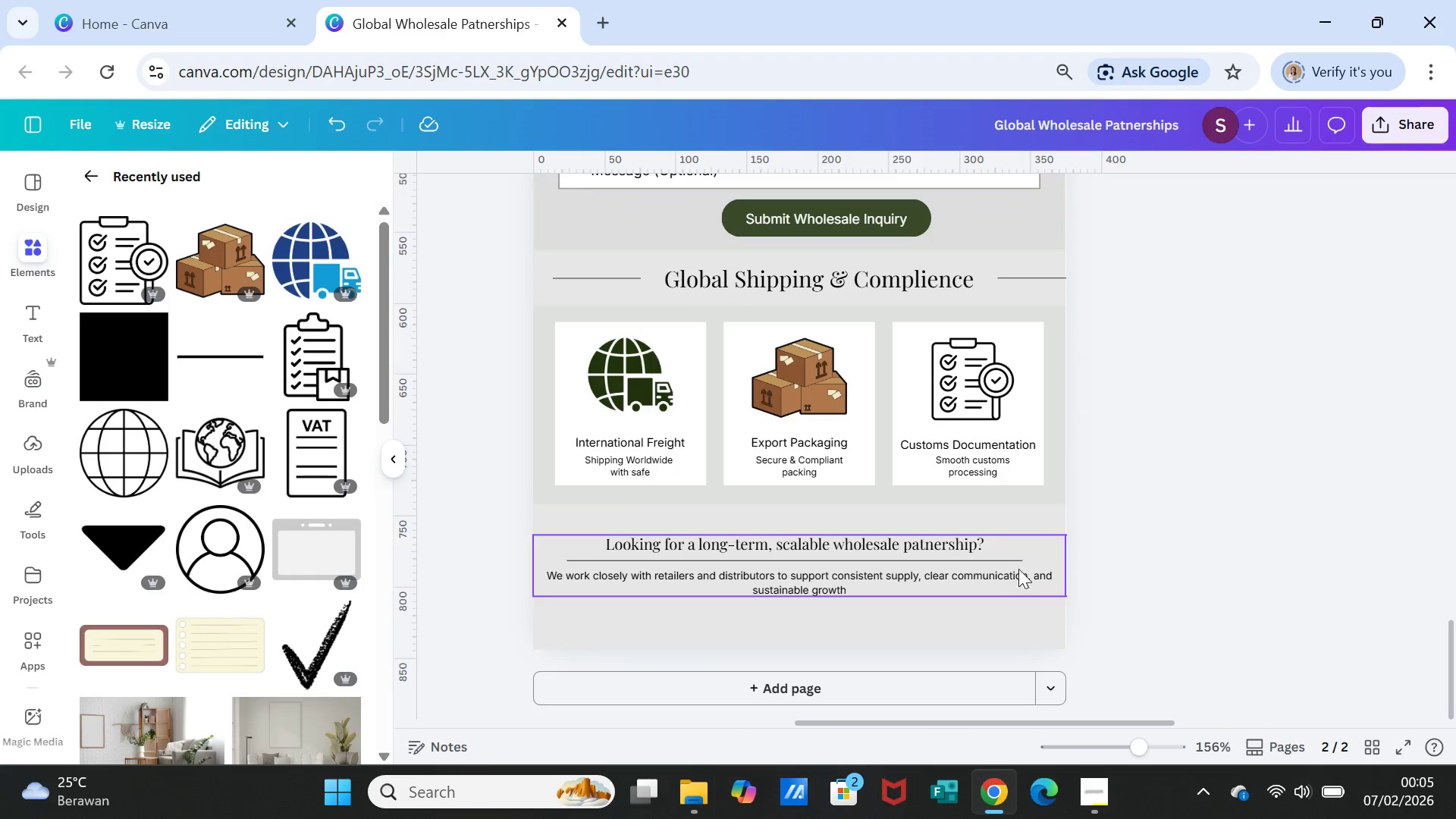 
left_click([969, 566])
 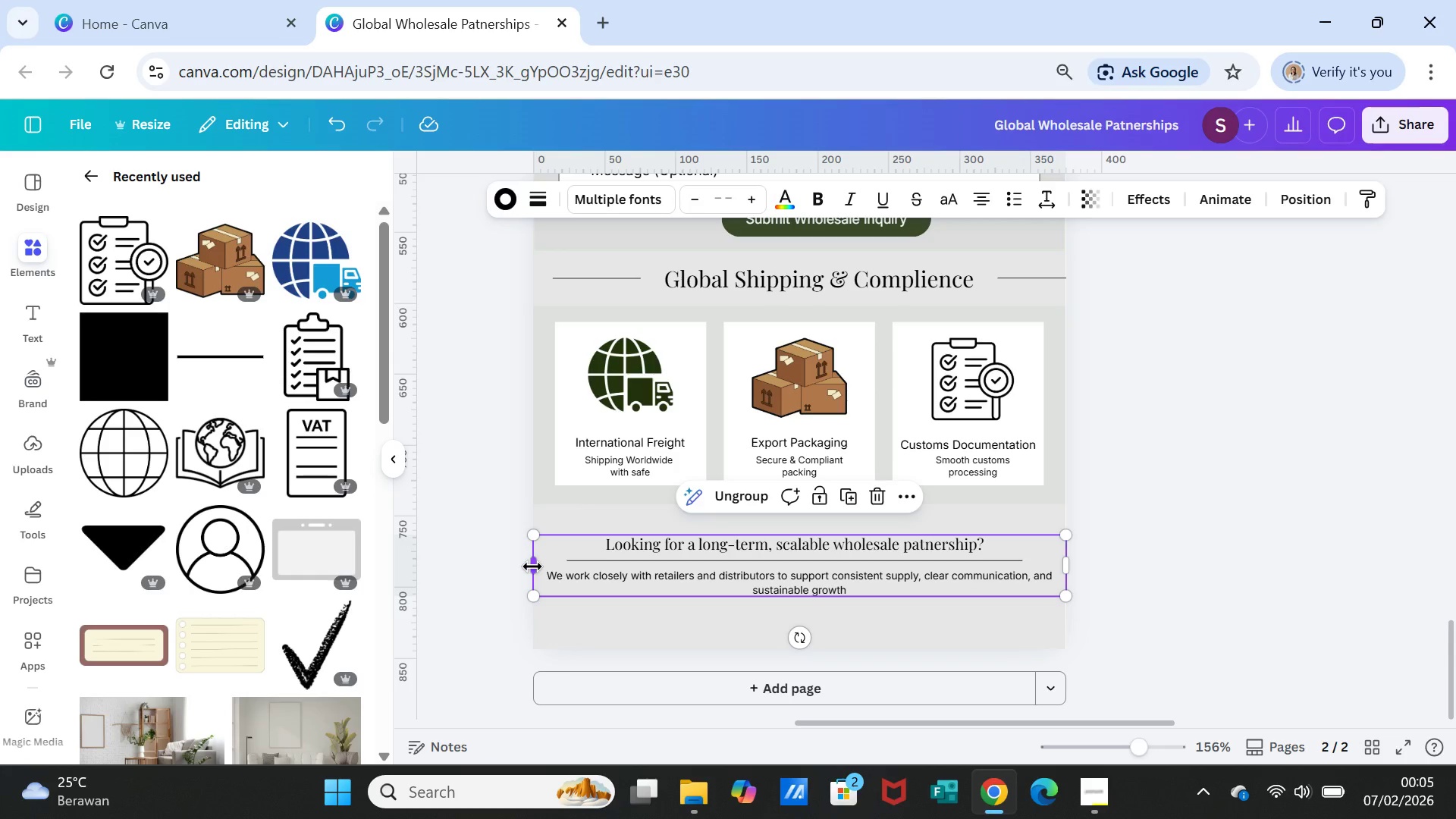 
left_click_drag(start_coordinate=[532, 566], to_coordinate=[548, 571])
 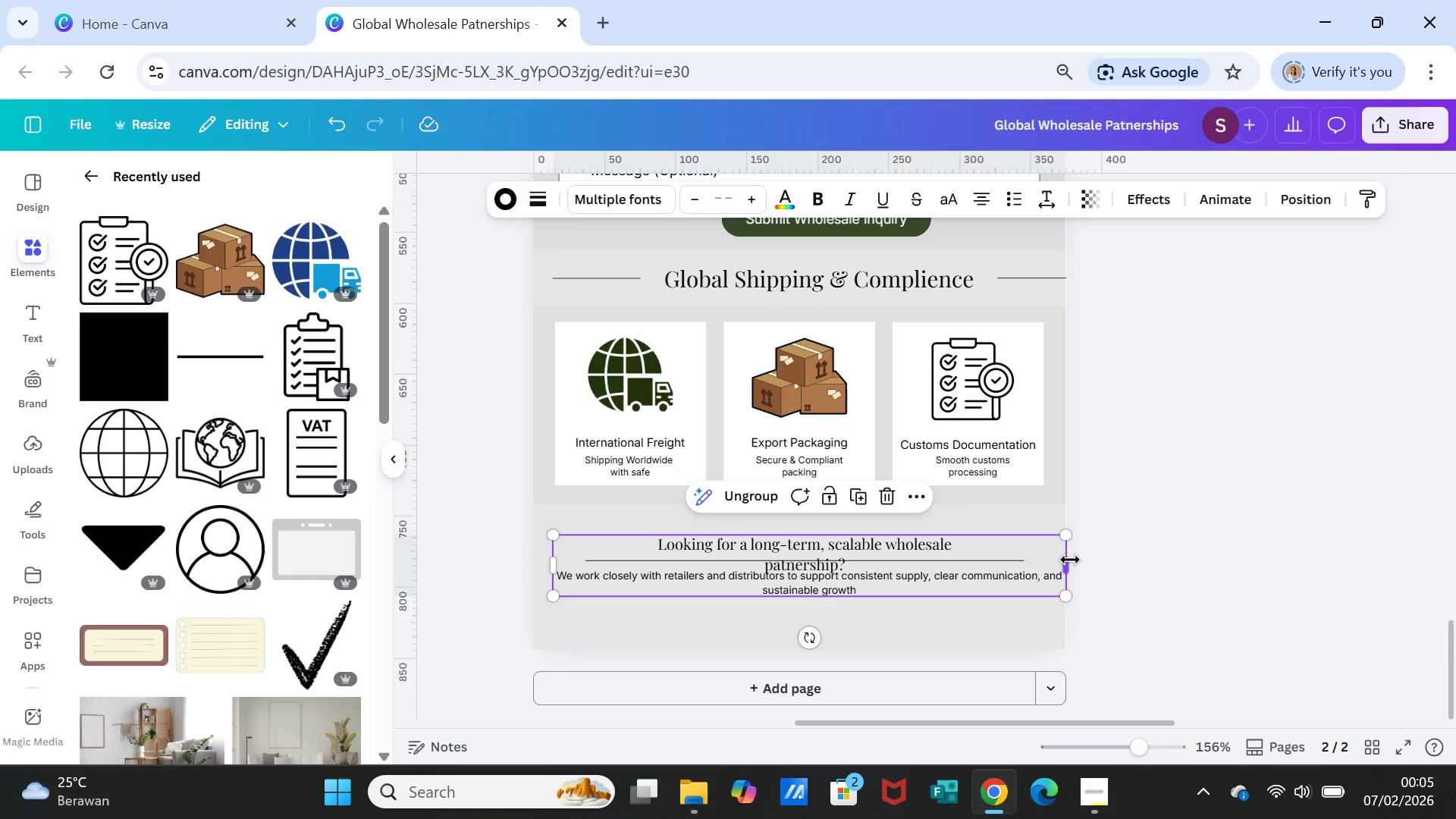 
left_click_drag(start_coordinate=[1068, 560], to_coordinate=[1044, 557])
 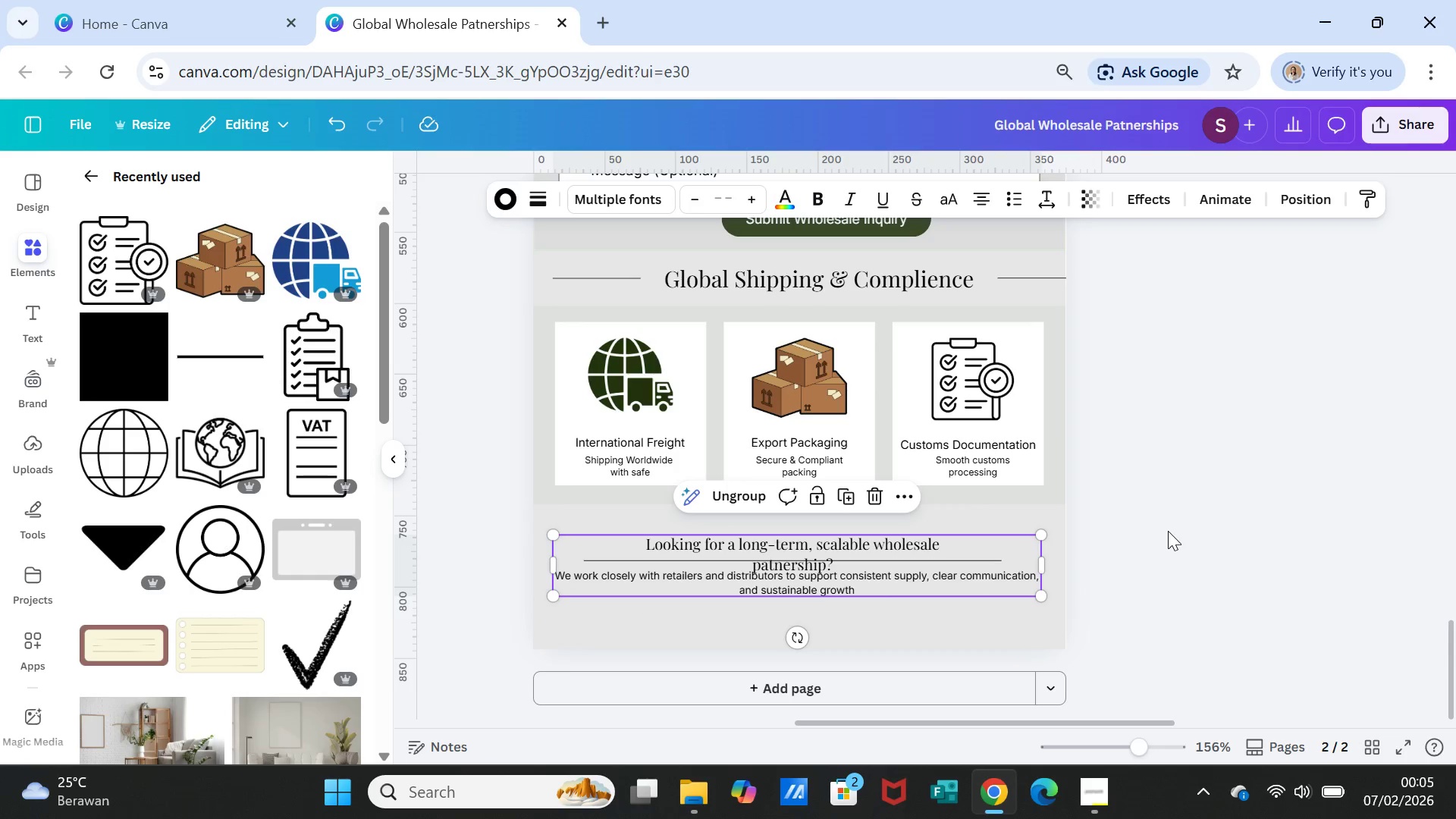 
left_click([1168, 531])
 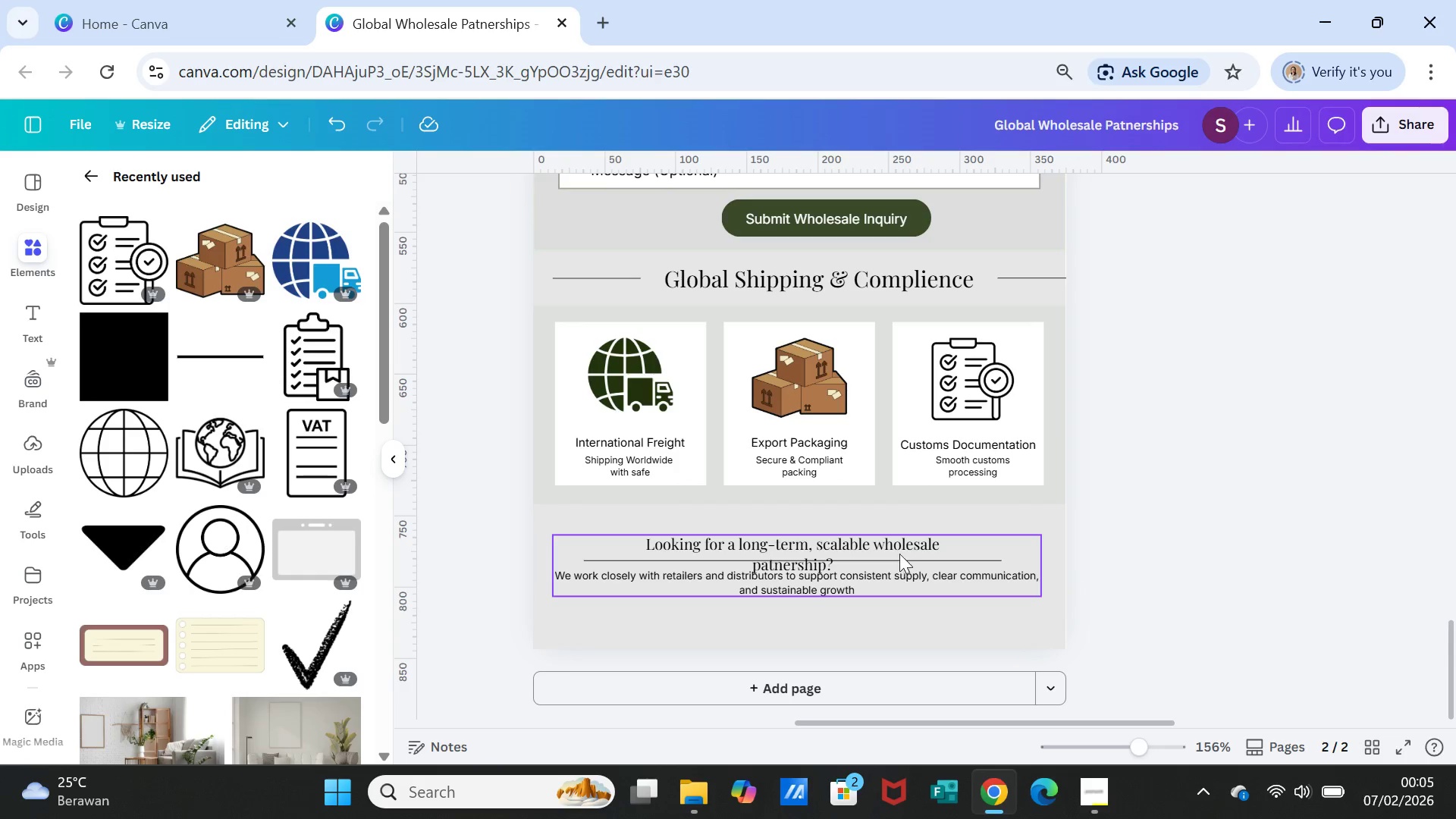 
left_click([896, 541])
 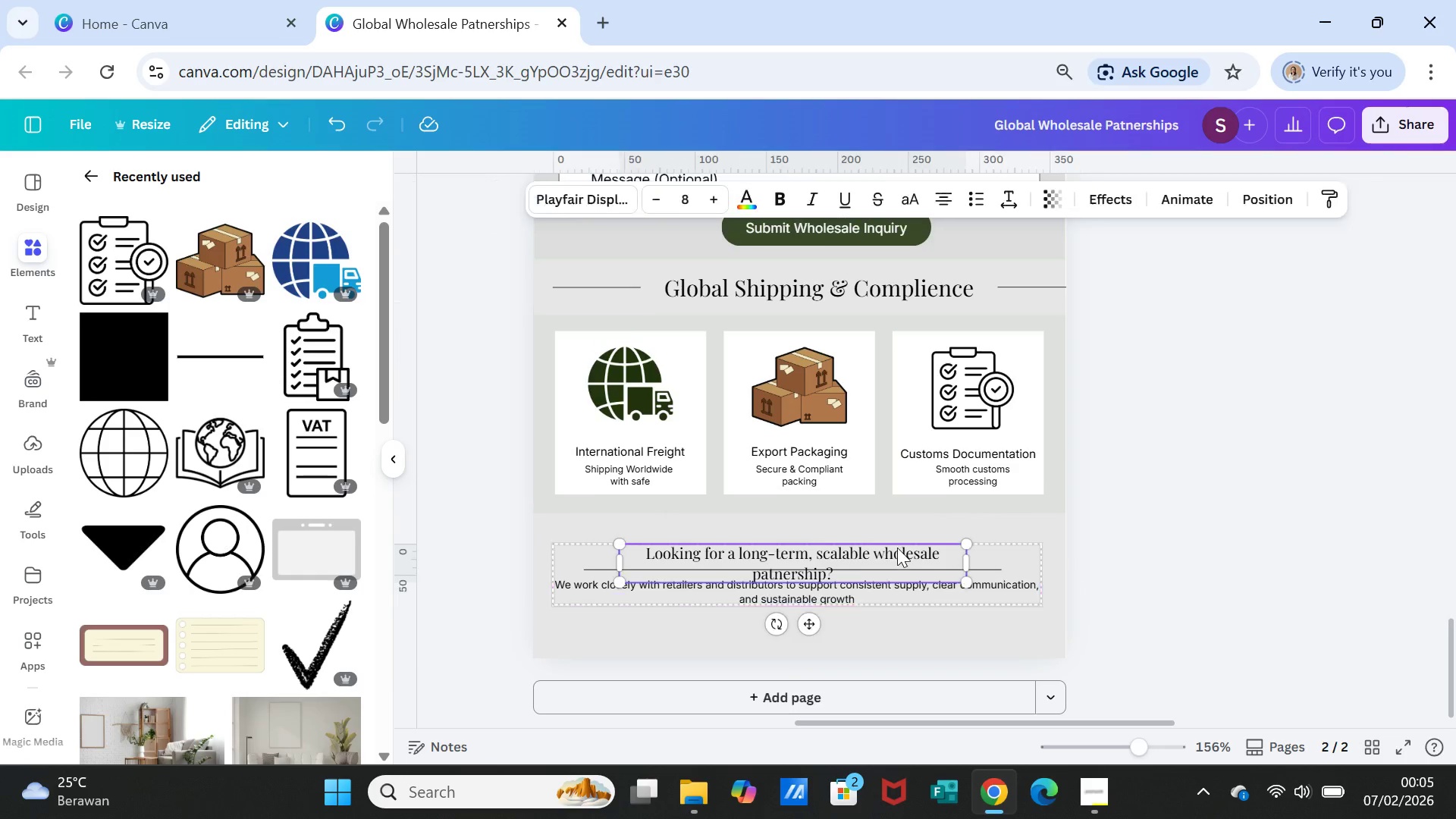 
double_click([897, 548])
 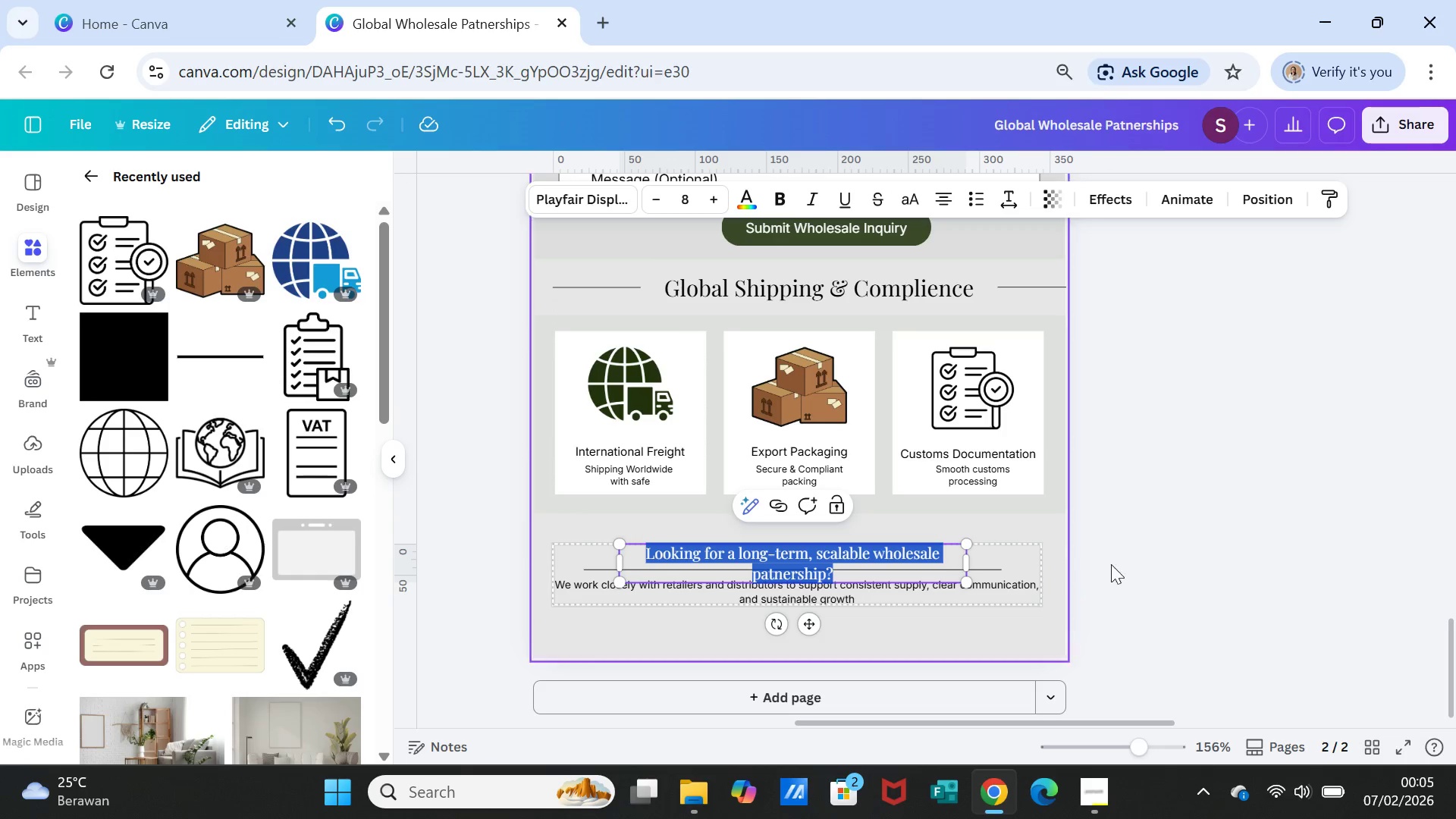 
left_click([1123, 564])
 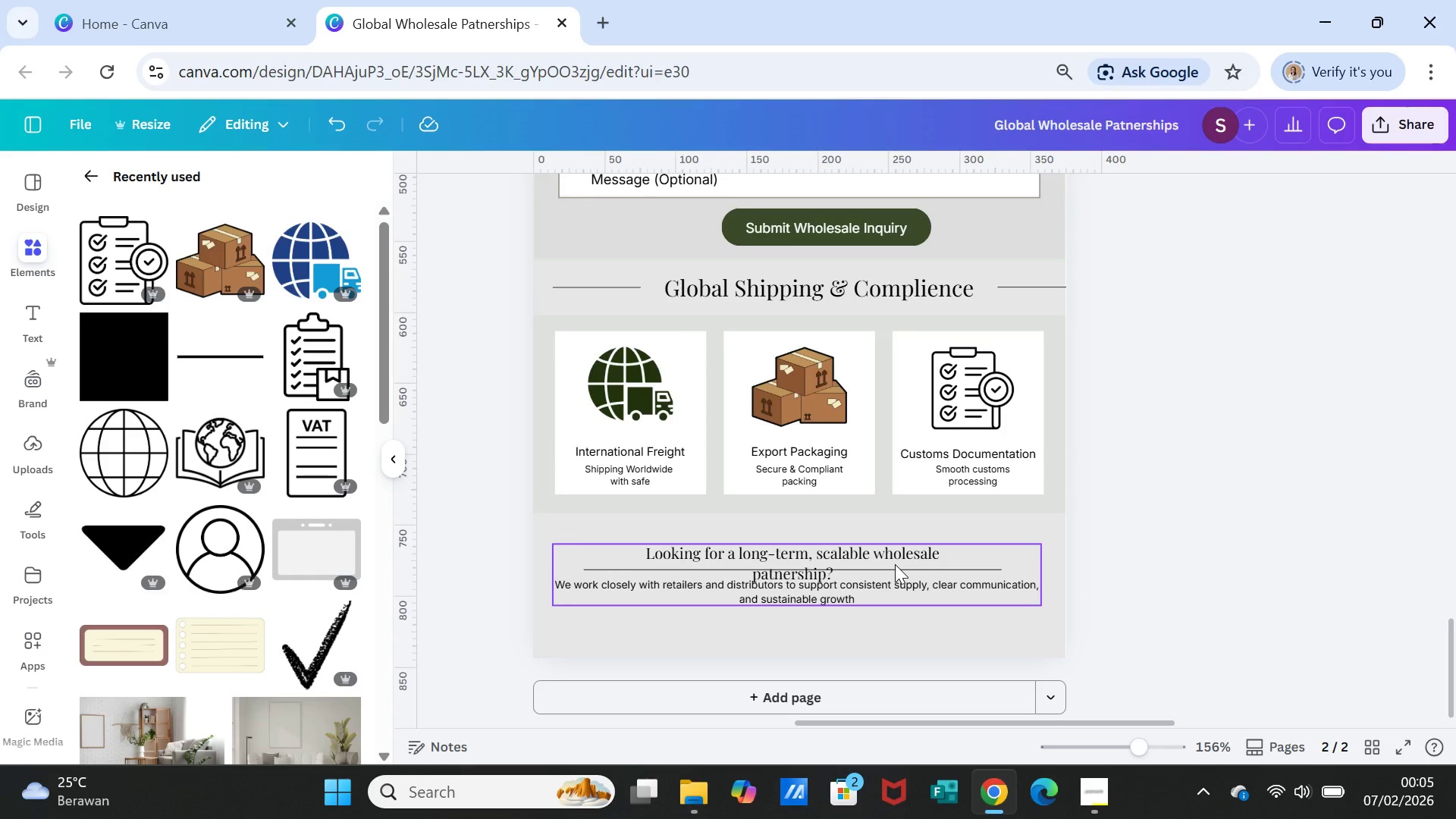 
left_click([895, 564])
 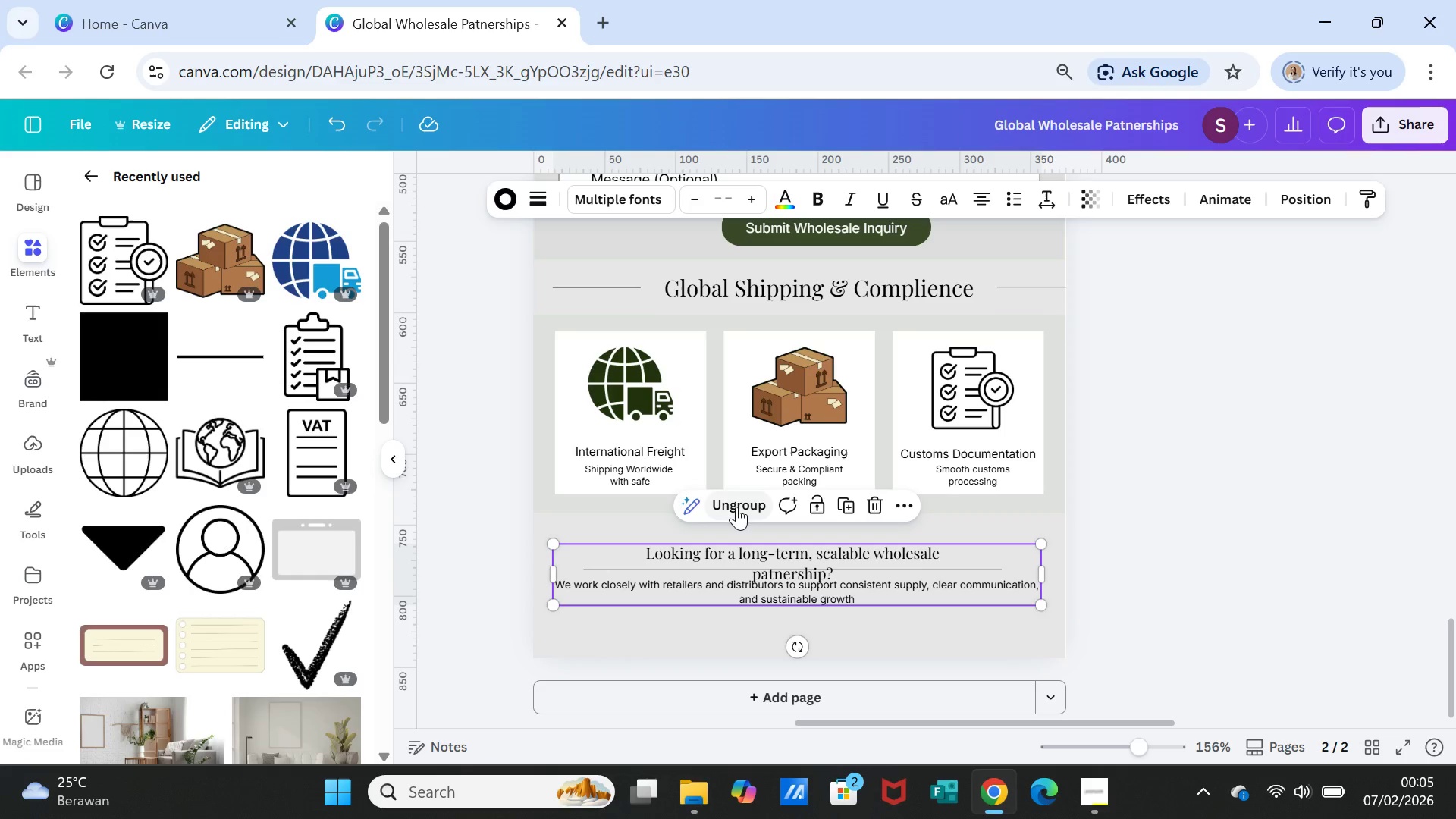 
left_click([736, 507])
 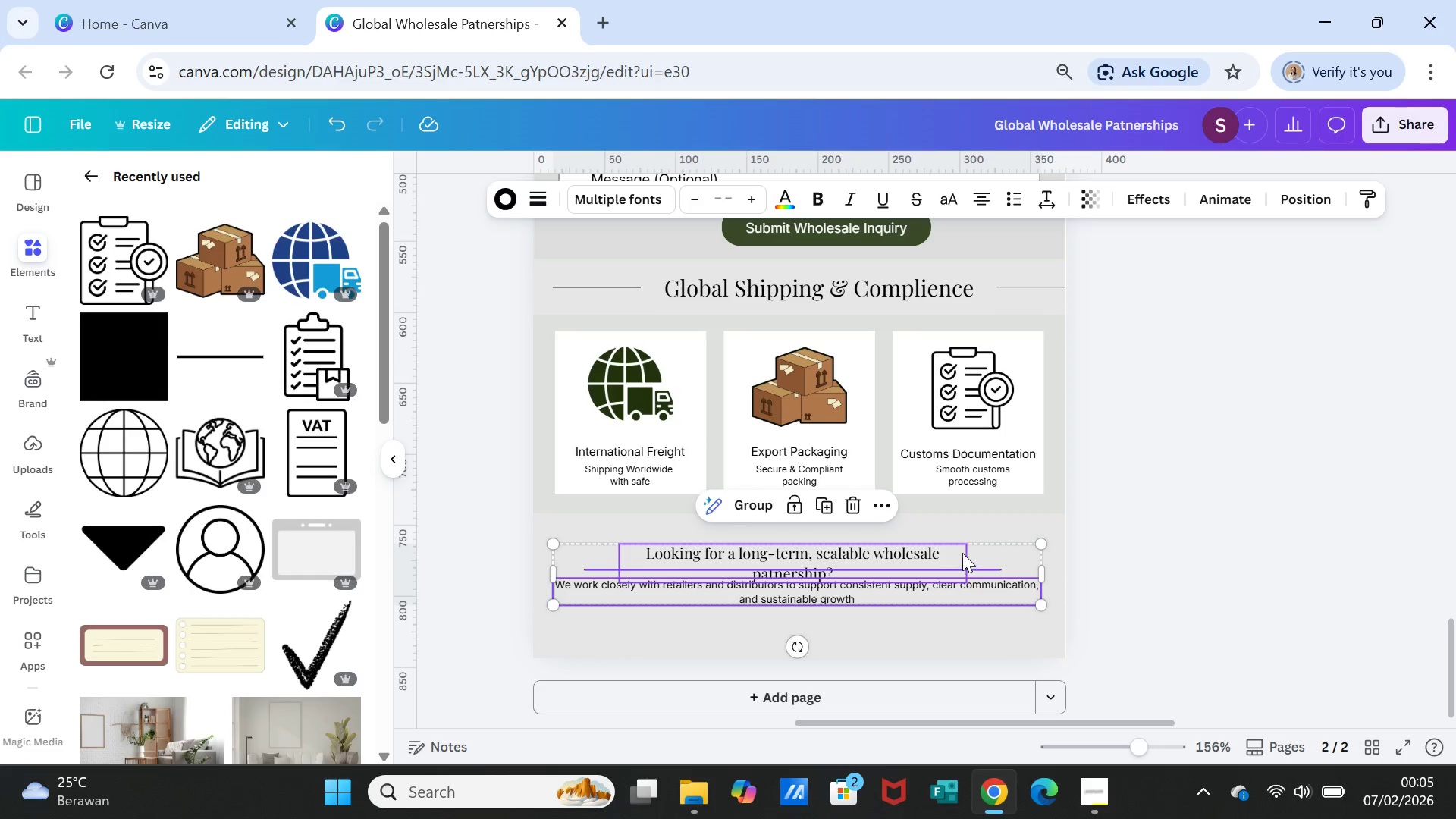 
left_click([955, 553])
 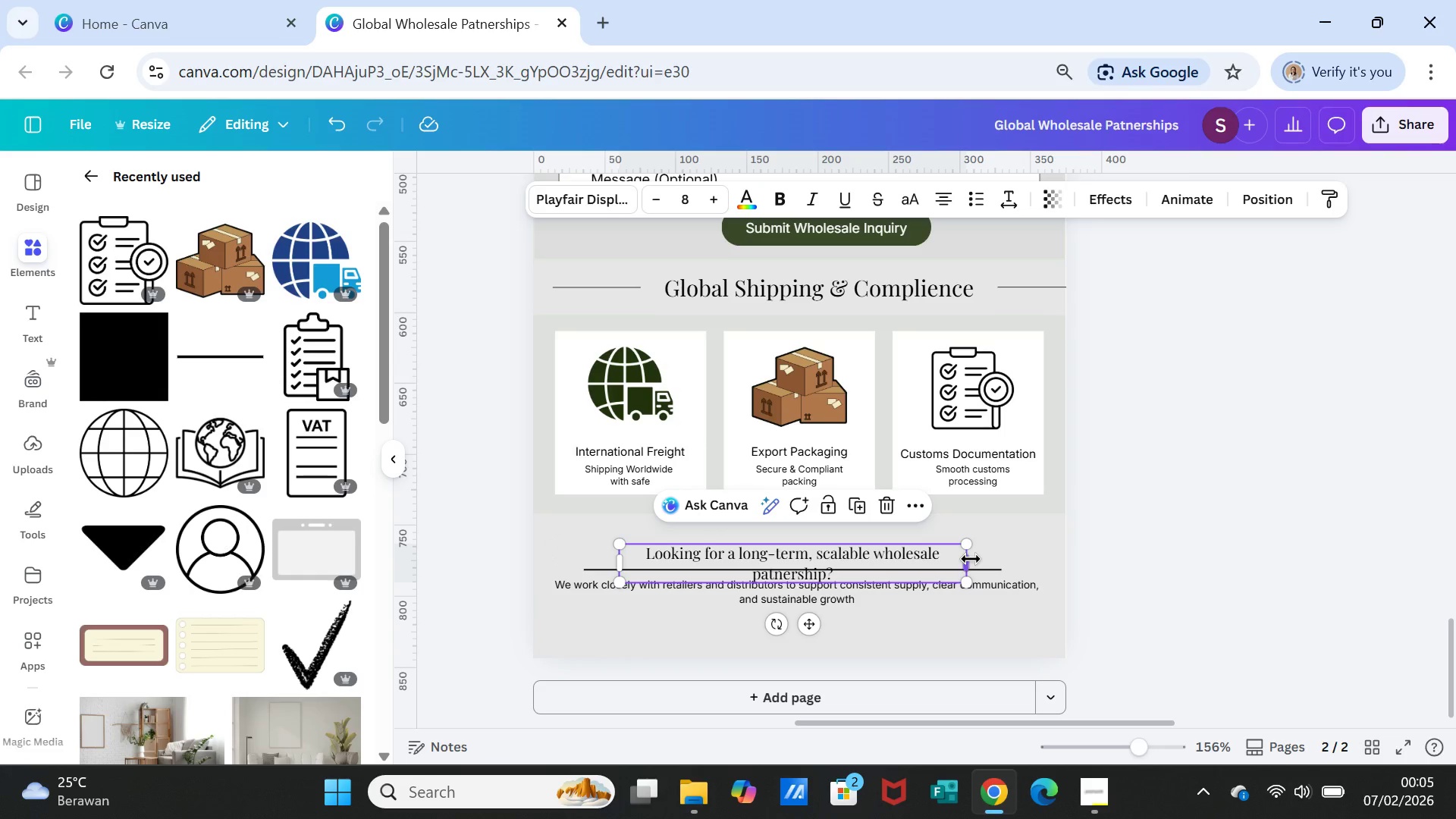 
left_click_drag(start_coordinate=[971, 559], to_coordinate=[1007, 557])
 